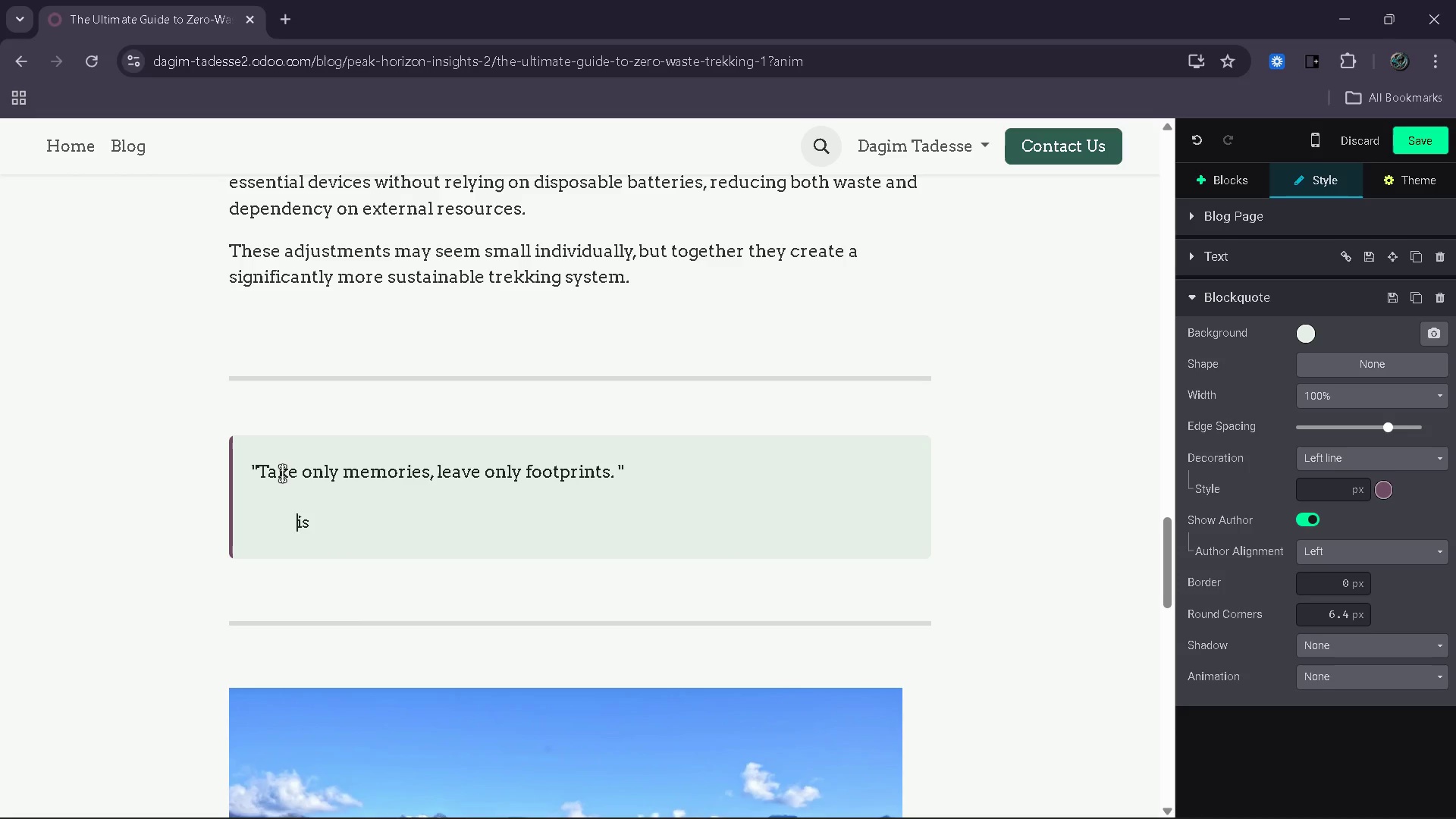 
key(Backspace)
 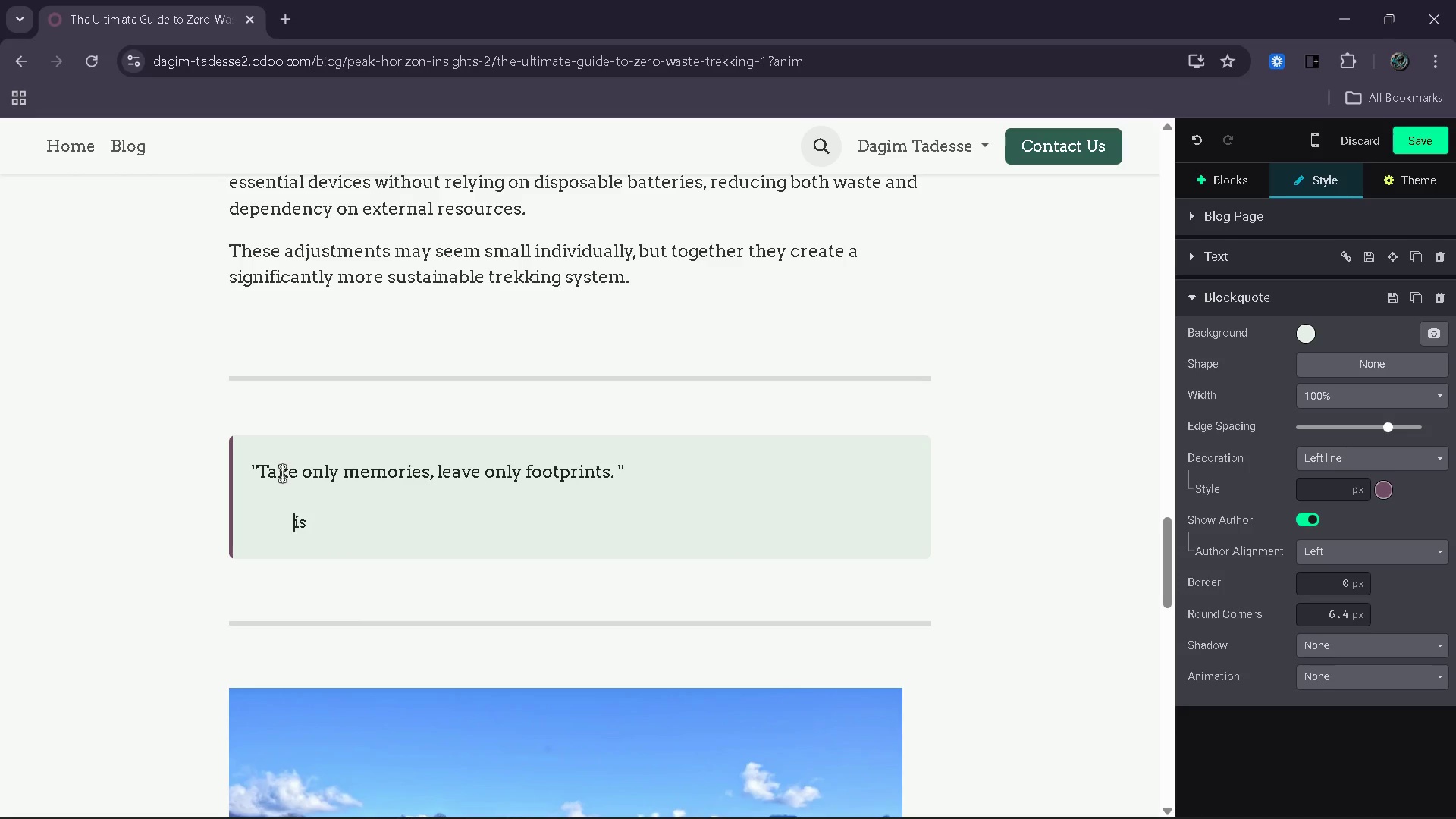 
key(Backspace)
 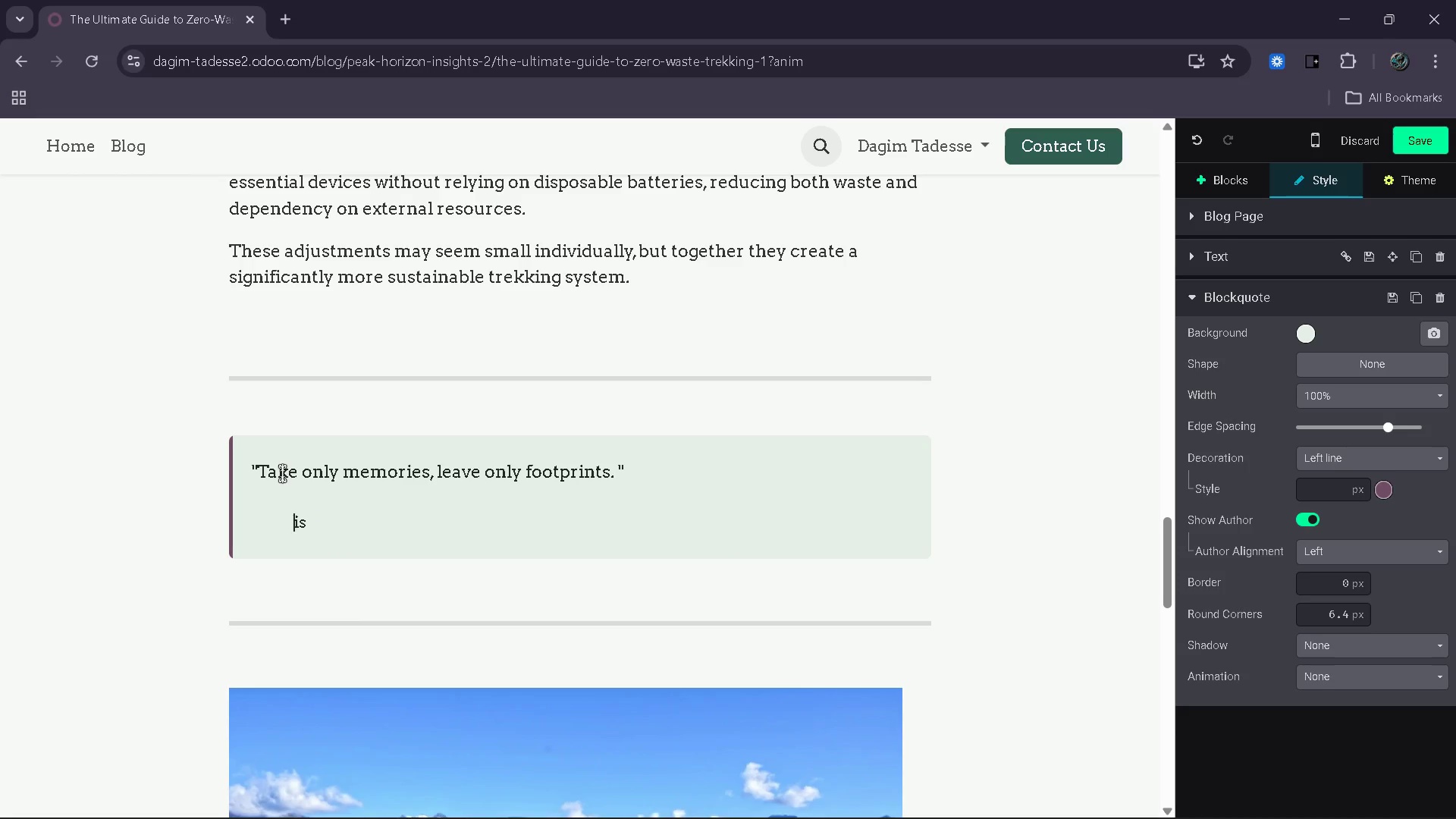 
key(Backspace)
 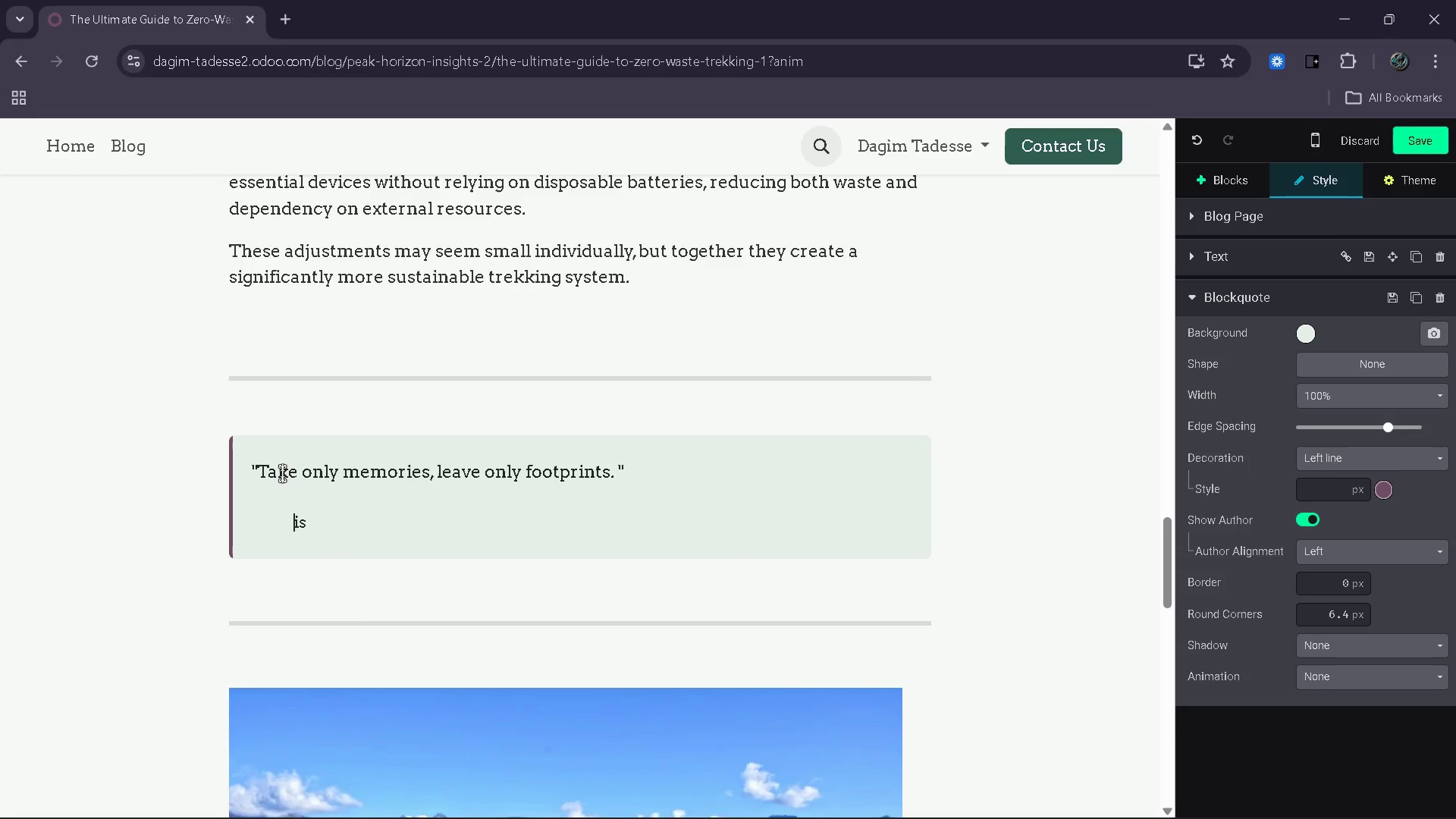 
key(Backspace)
 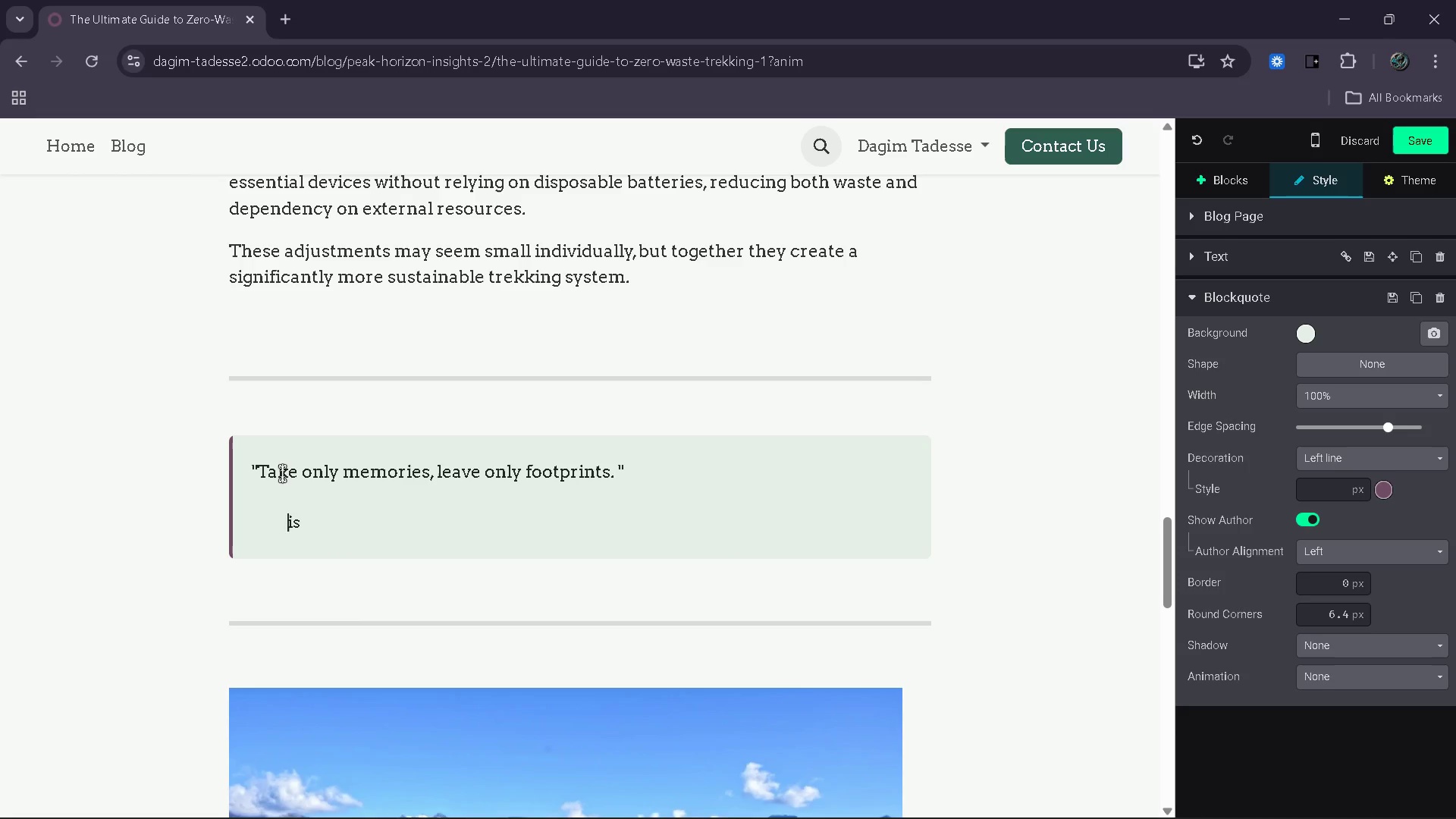 
key(Backspace)
 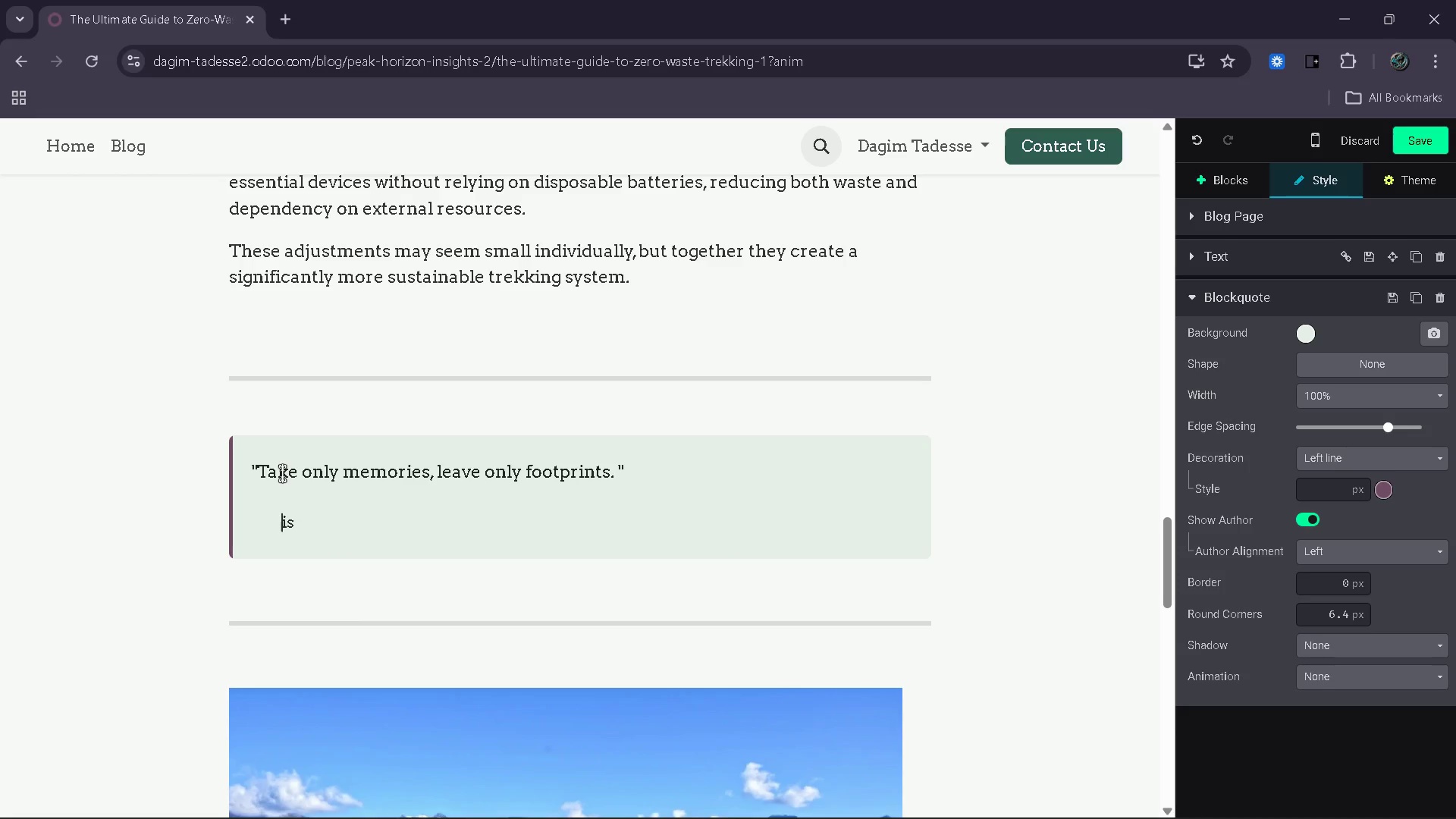 
key(Backspace)
 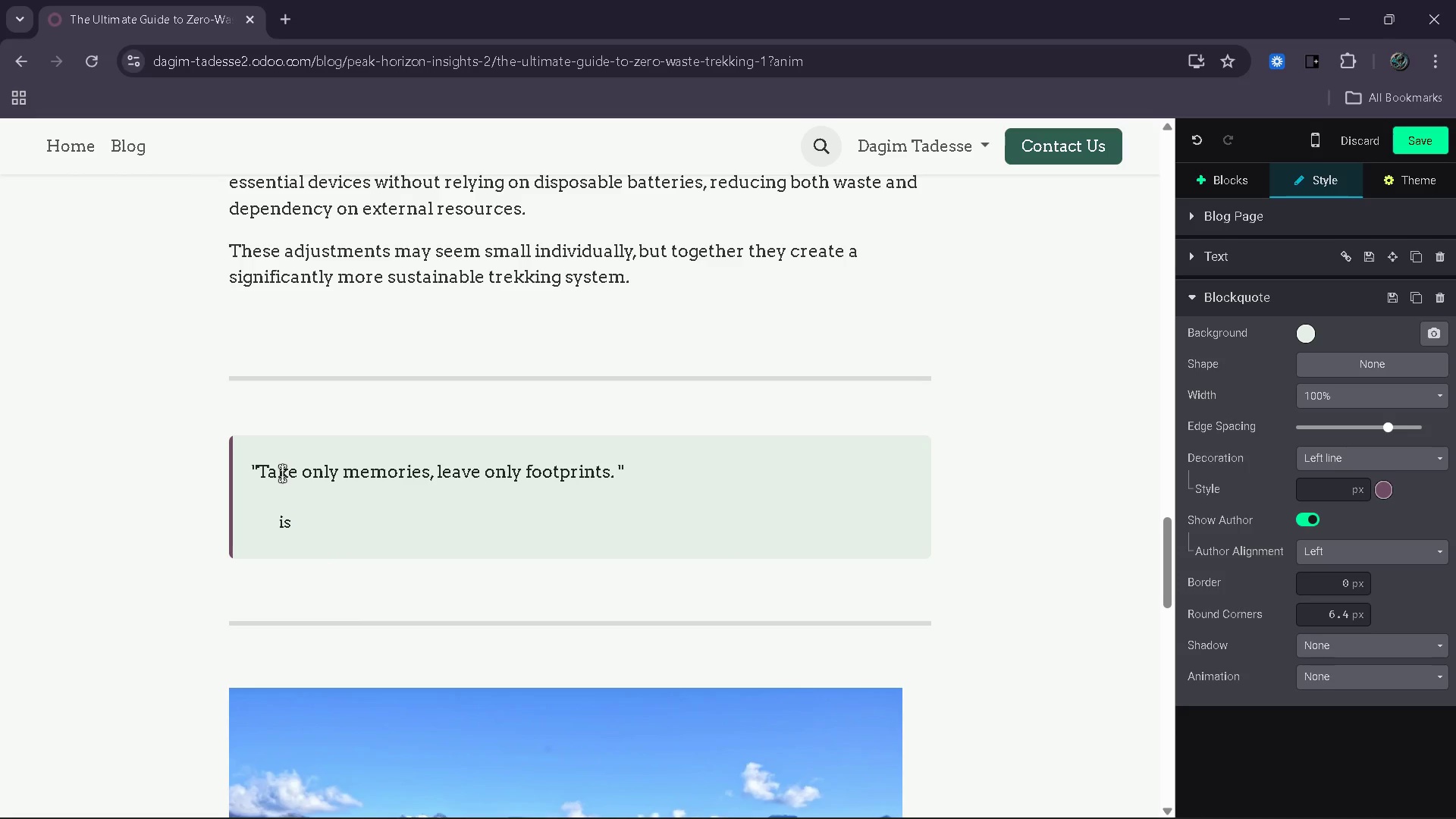 
key(ArrowRight)
 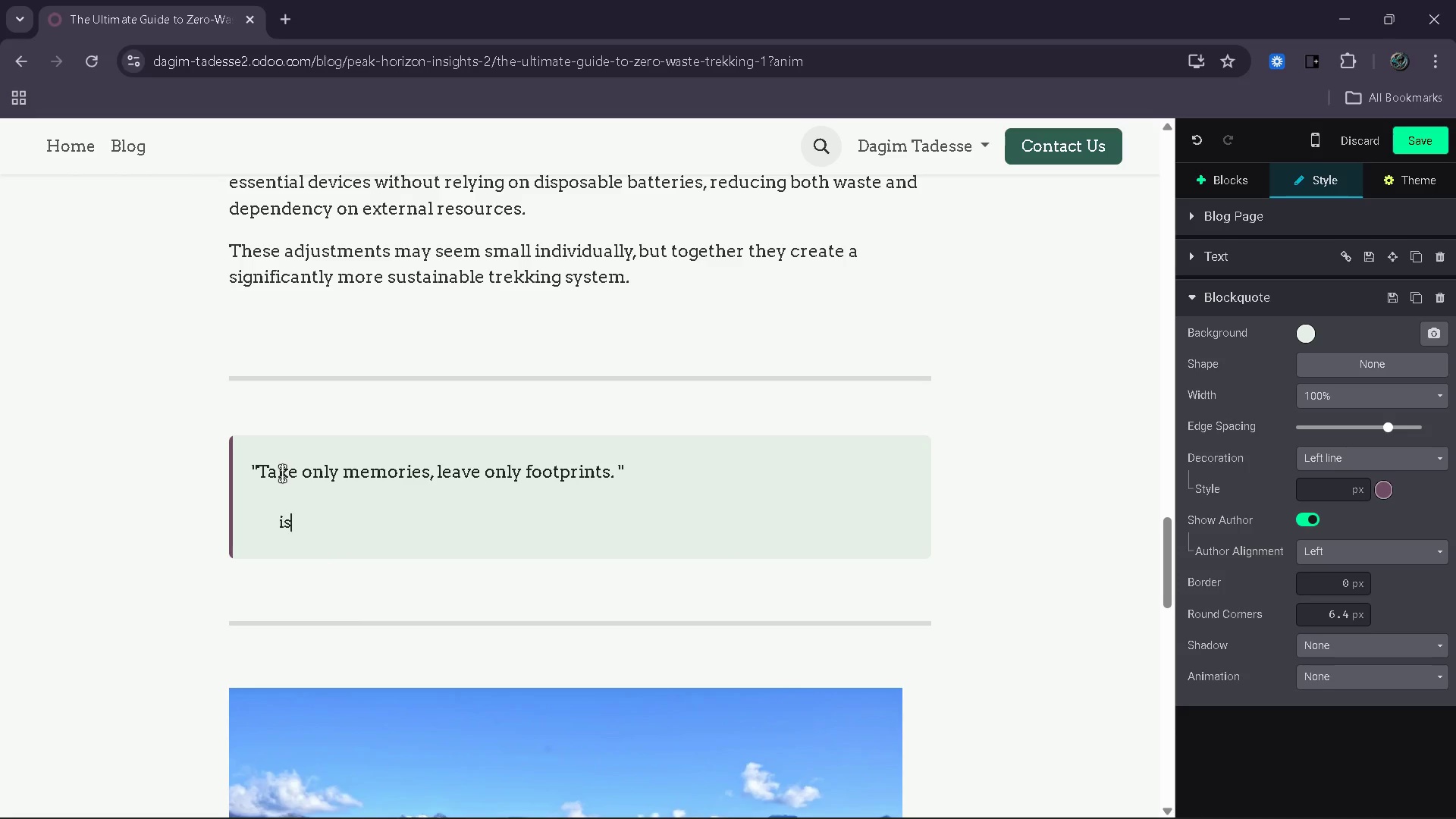 
key(ArrowRight)
 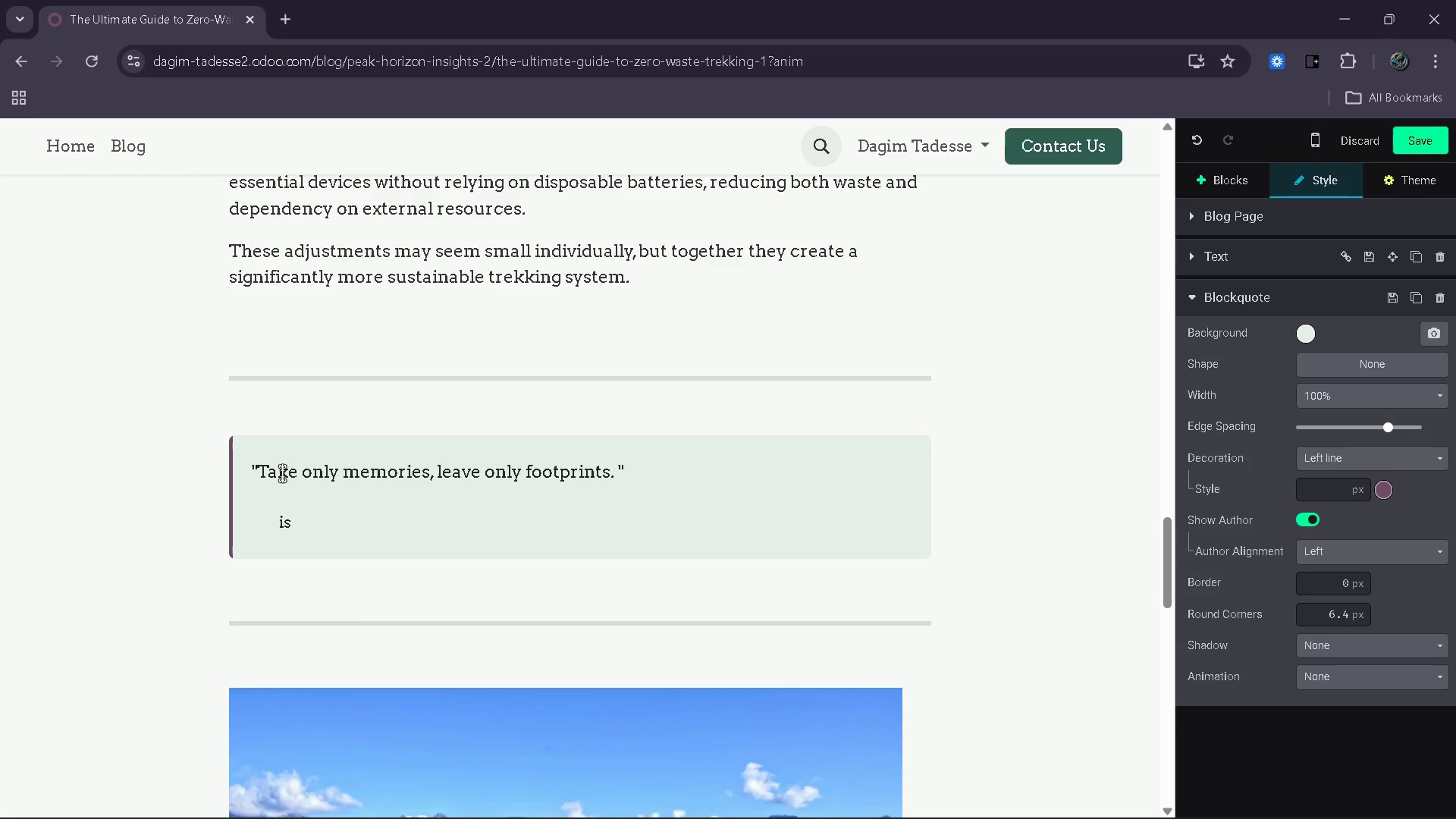 
type( more than a saying )
key(Backspace)
type(- it is a guiding prini)
key(Backspace)
type(ciple for modern travelers. In environmental)
key(Backspace)
key(Backspace)
key(Backspace)
type(ts as a)
key(Backspace)
 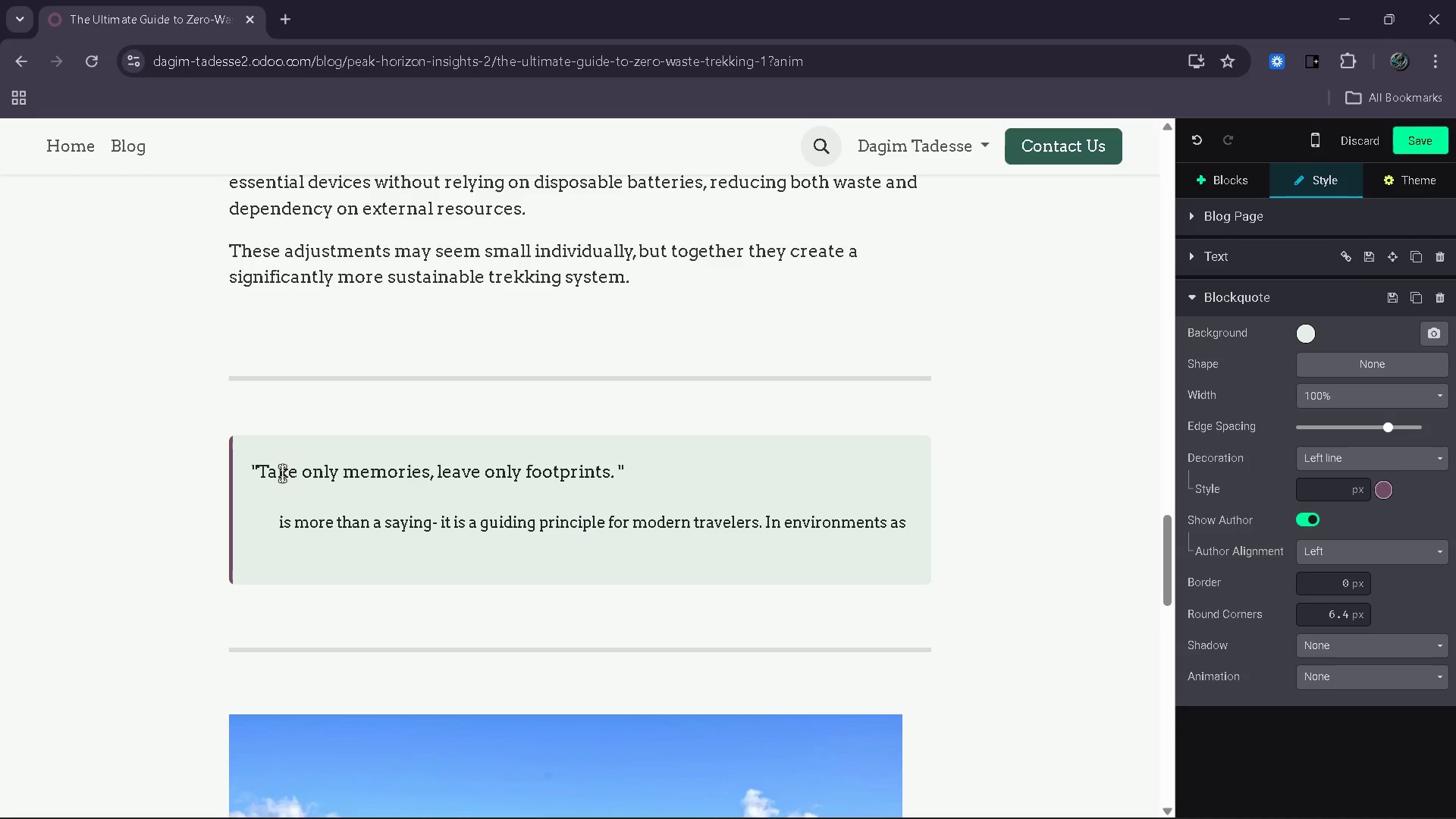 
wait(11.72)
 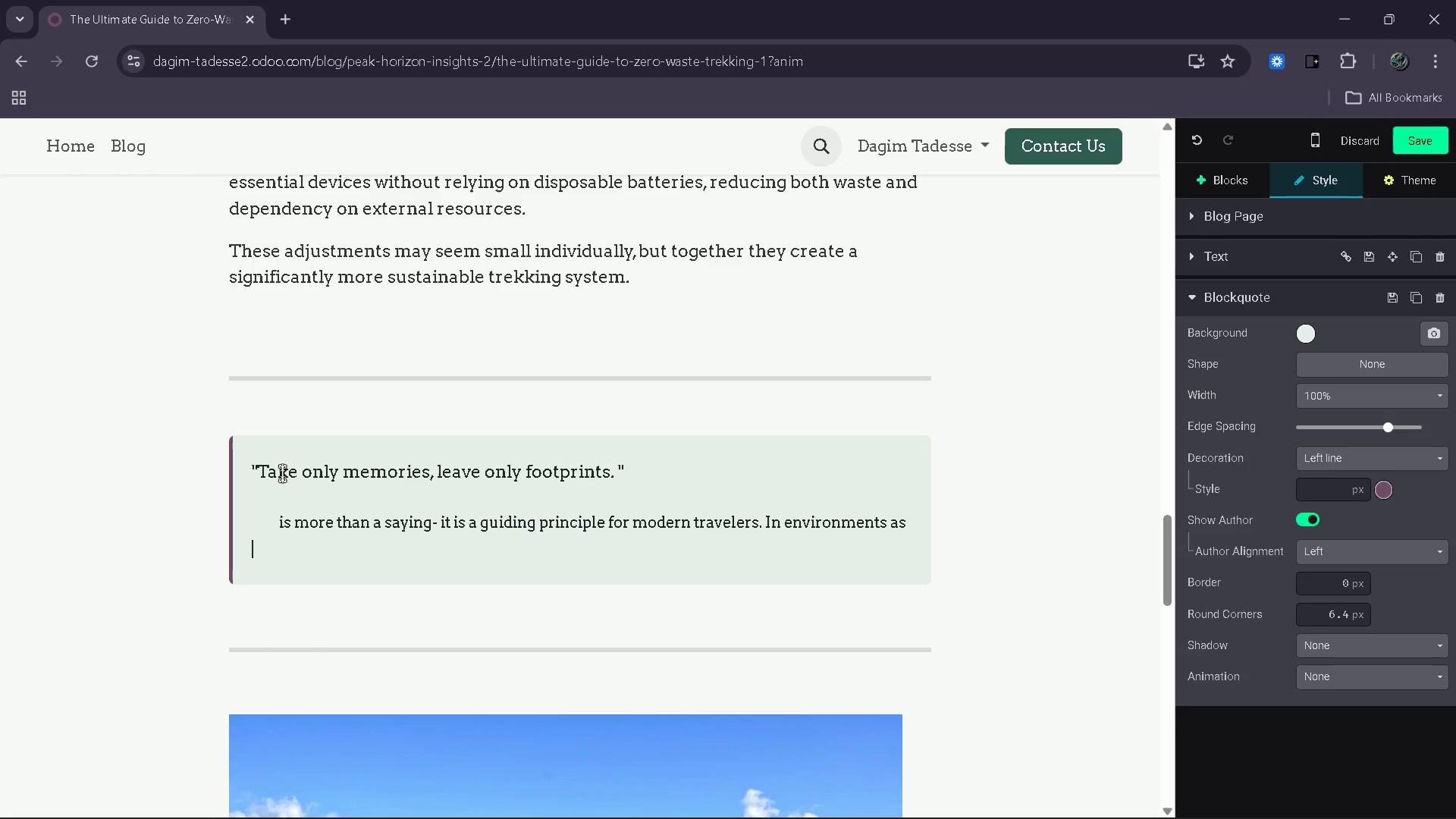 
type(prin)
key(Backspace)
type(stine as the sw)
key(Backspace)
key(Backspace)
type(Swi)
key(Backspace)
type(ss)
key(Backspace)
key(Backspace)
type(iss)
 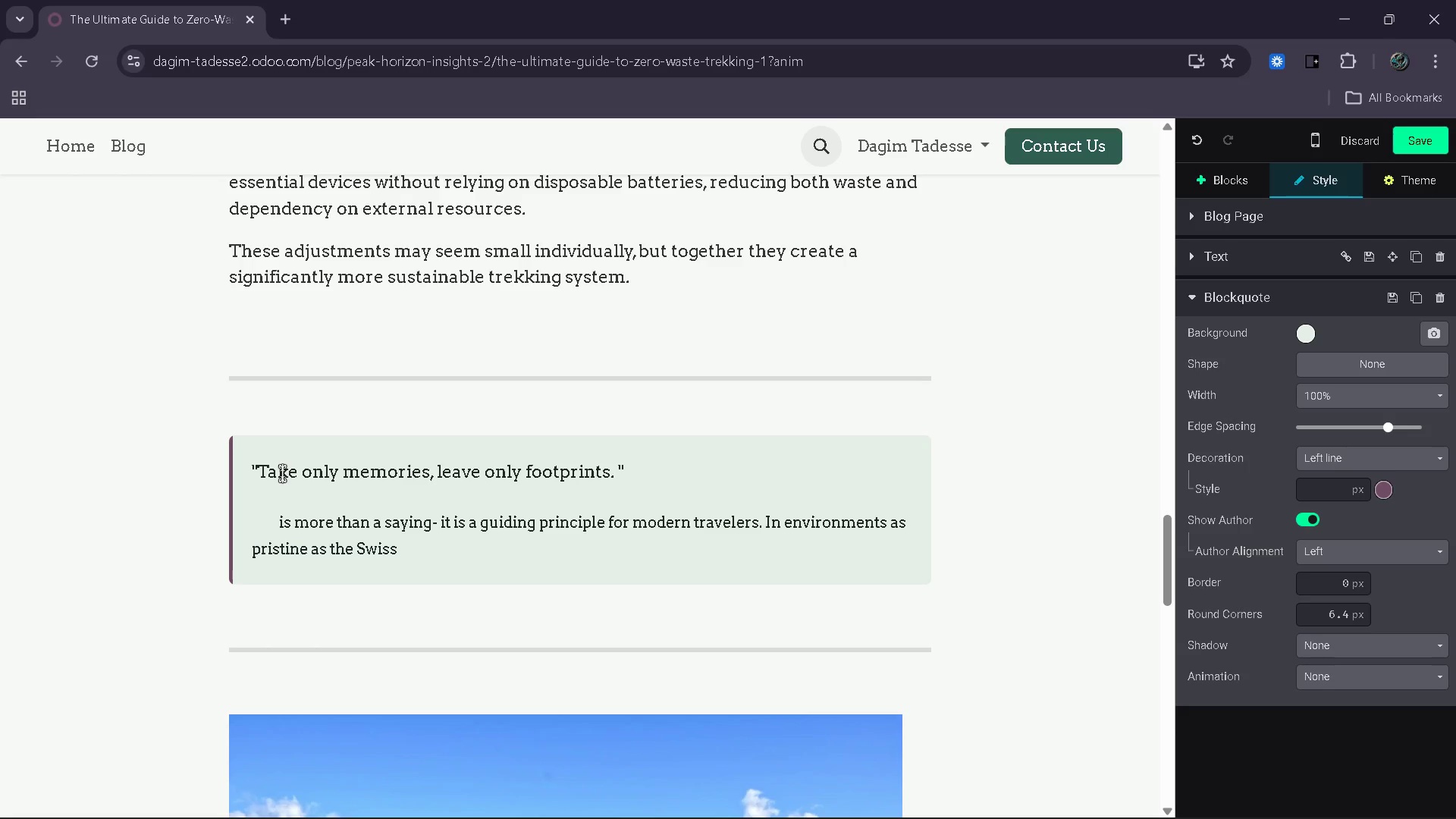 
type( Alps )
key(Backspace)
type(, w)
key(Backspace)
type(every action matters. A son)
key(Backspace)
key(Backspace)
type(ingle piece of )
 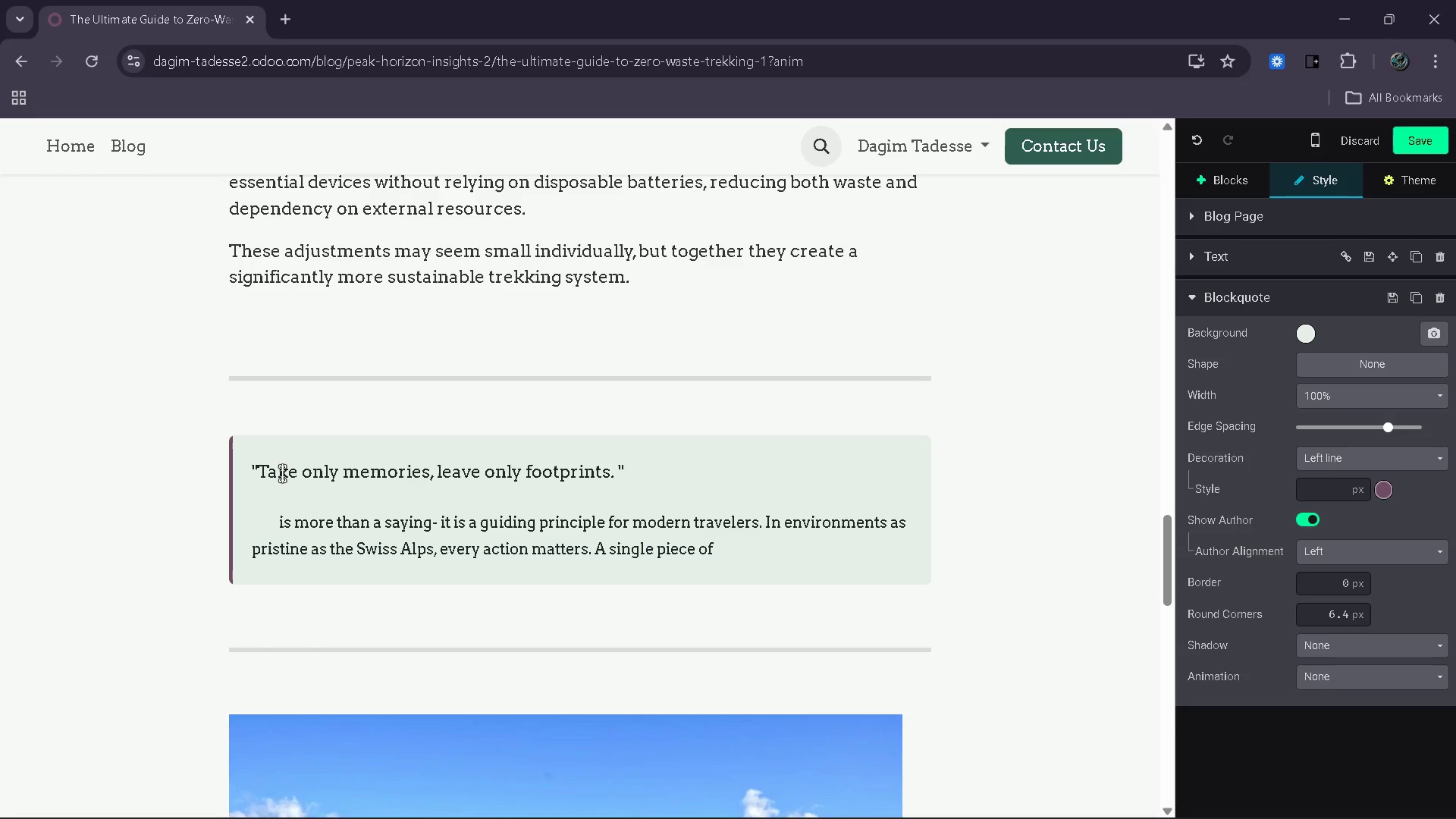 
wait(15.33)
 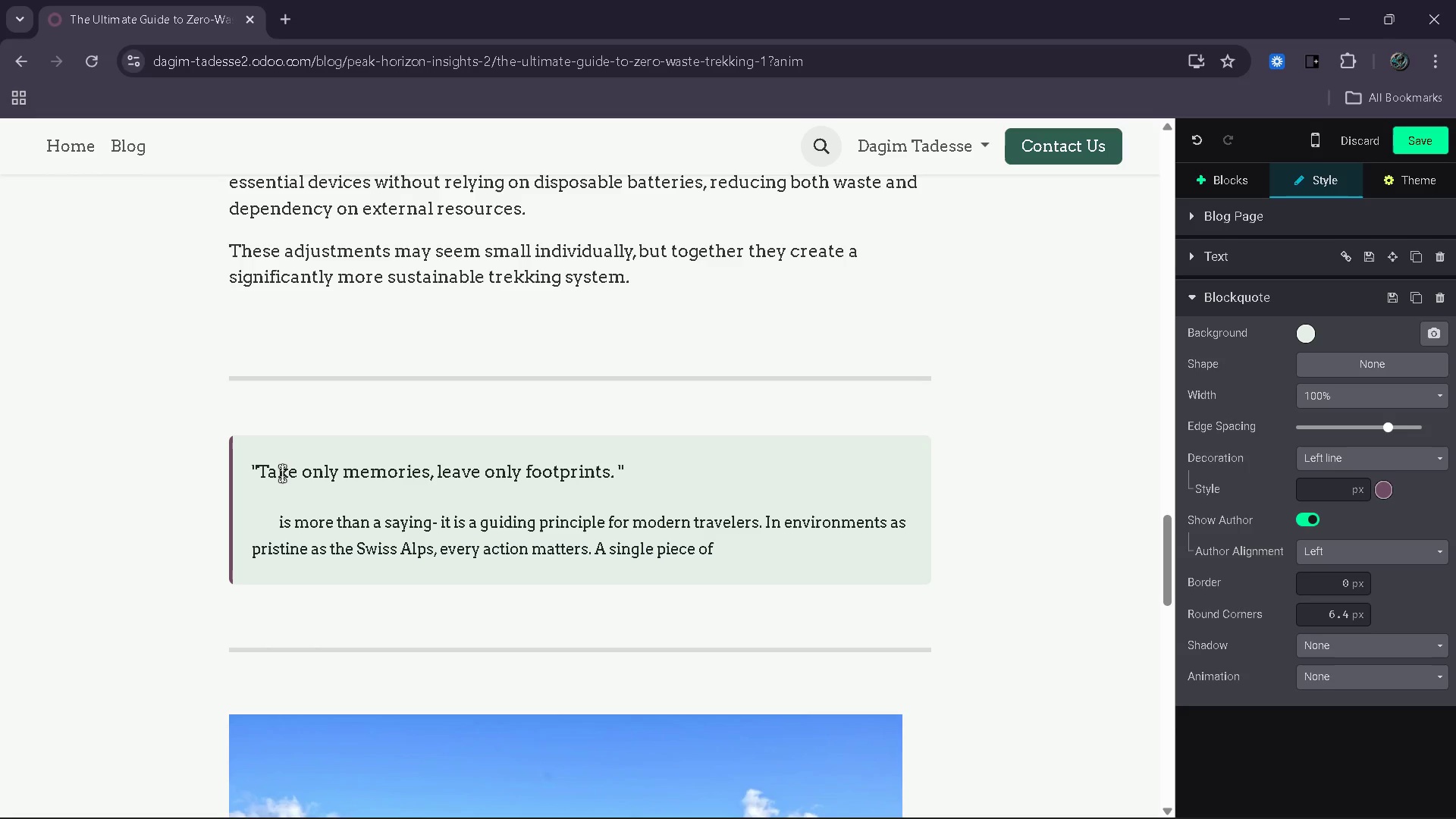 
key(Space)
 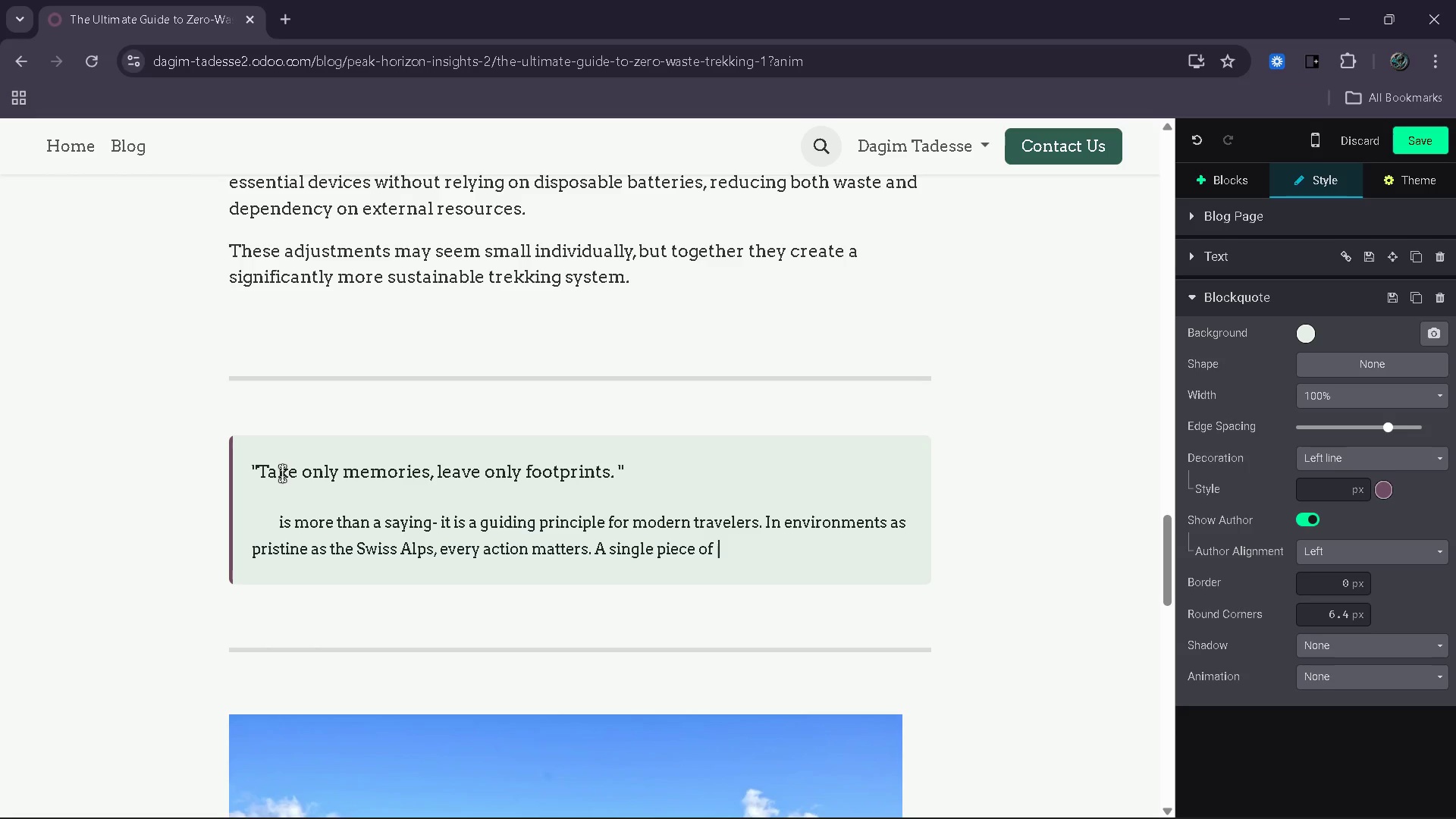 
key(Backspace)
 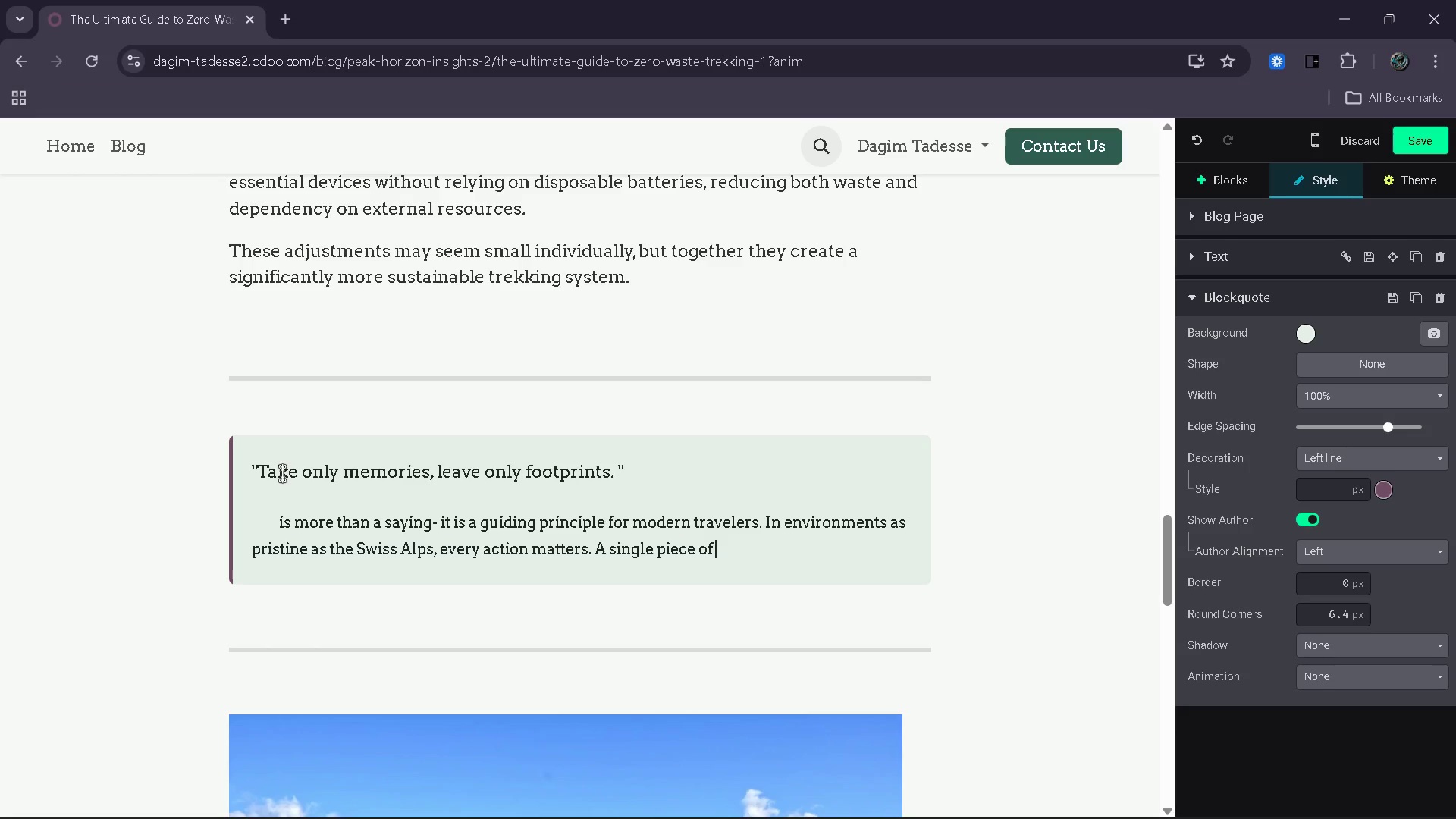 
key(Backspace)
 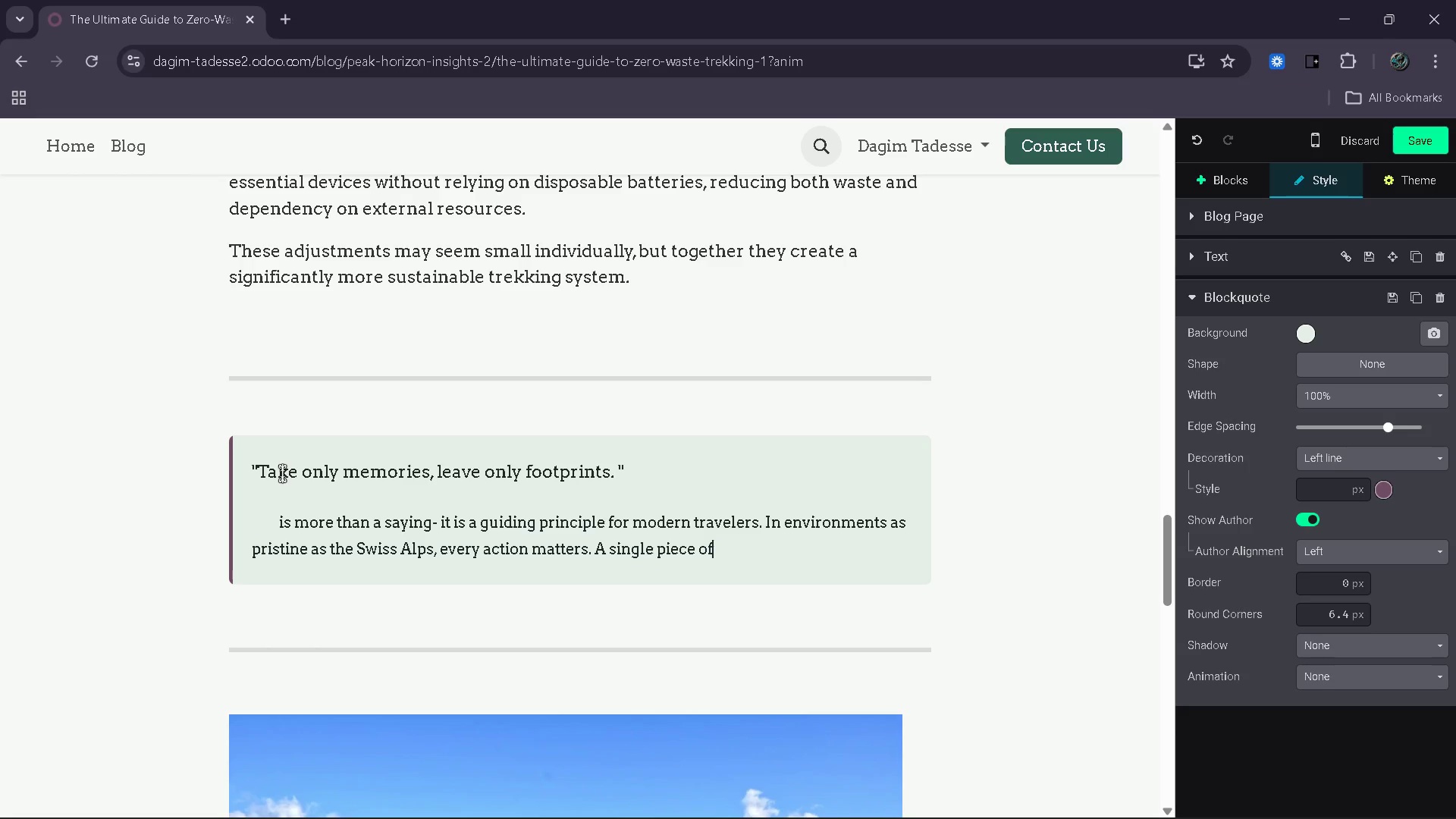 
key(Space)
 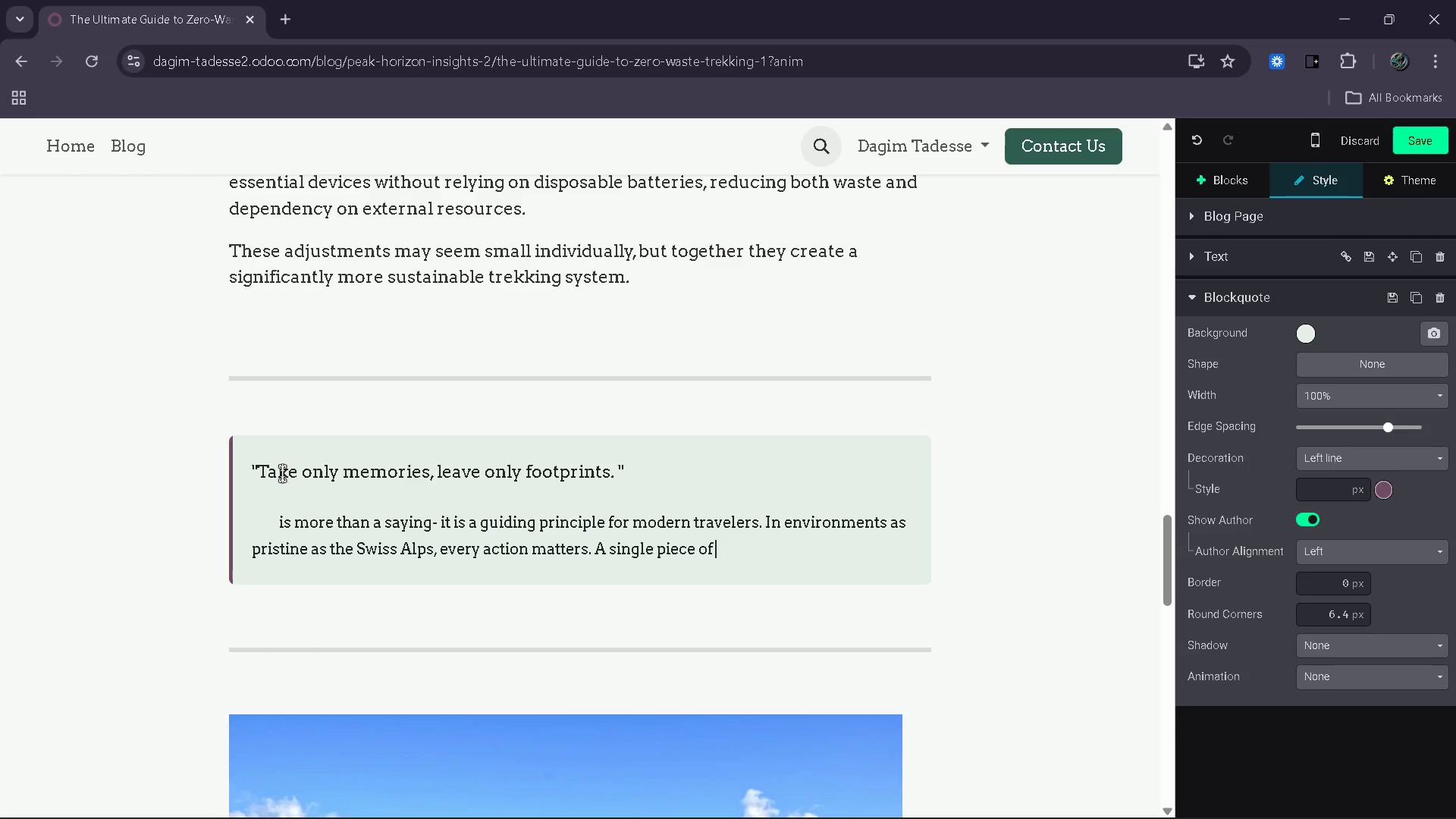 
type(waste left bein)
key(Backspace)
key(Backspace)
type(hind can remain )
key(Backspace)
type( for years )
key(Backspace)
type(, disrupting the balance of the ecosystems)
key(Backspace)
 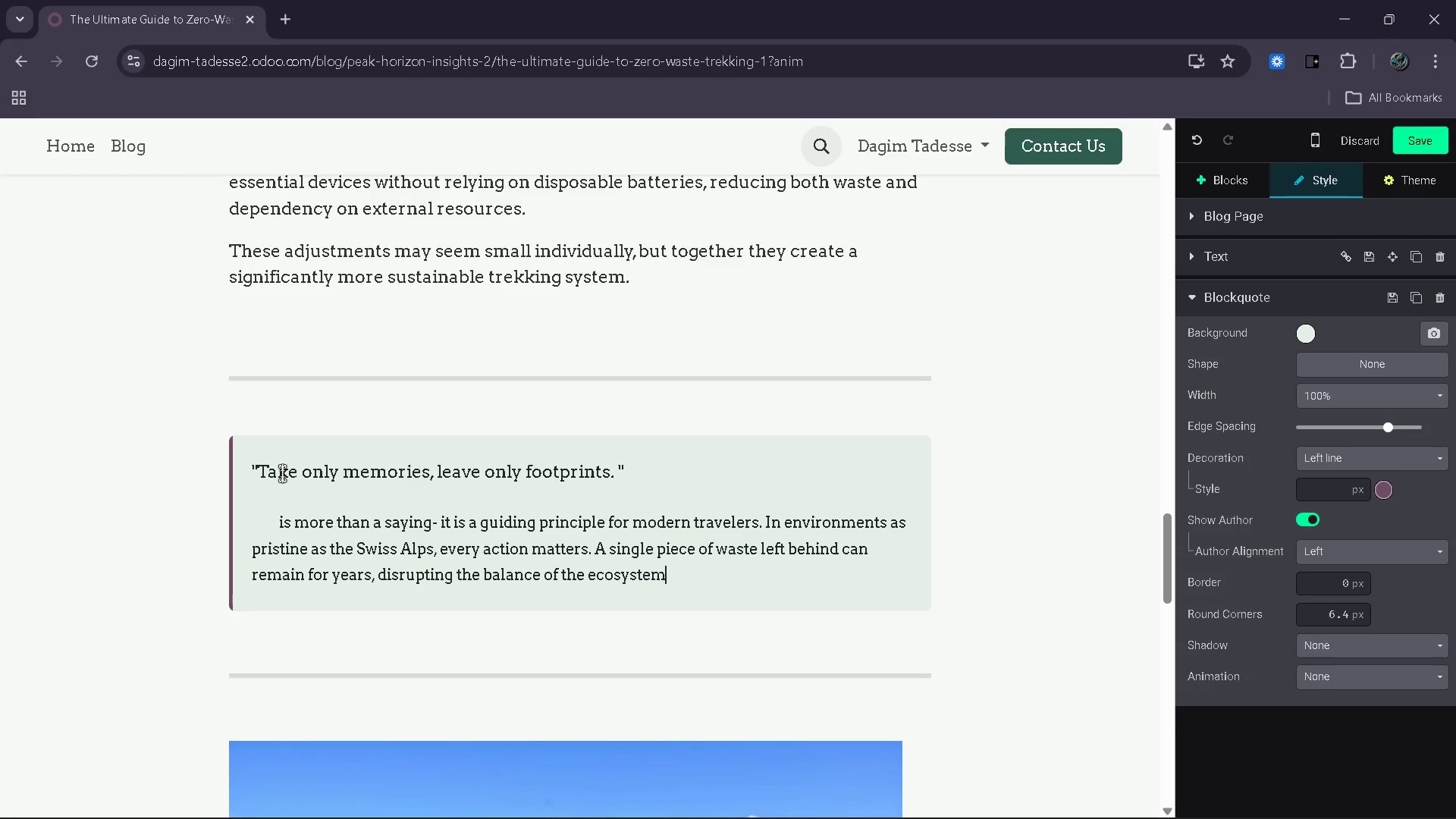 
type(. Responsible trekking is not about perfection, bu )
key(Backspace)
type(t about aa)
key(Backspace)
key(Backspace)
type(awareness and effort )
key(Backspace)
type(. When travelers adopt sut)
key(Backspace)
type(stainable habits, they admire)
 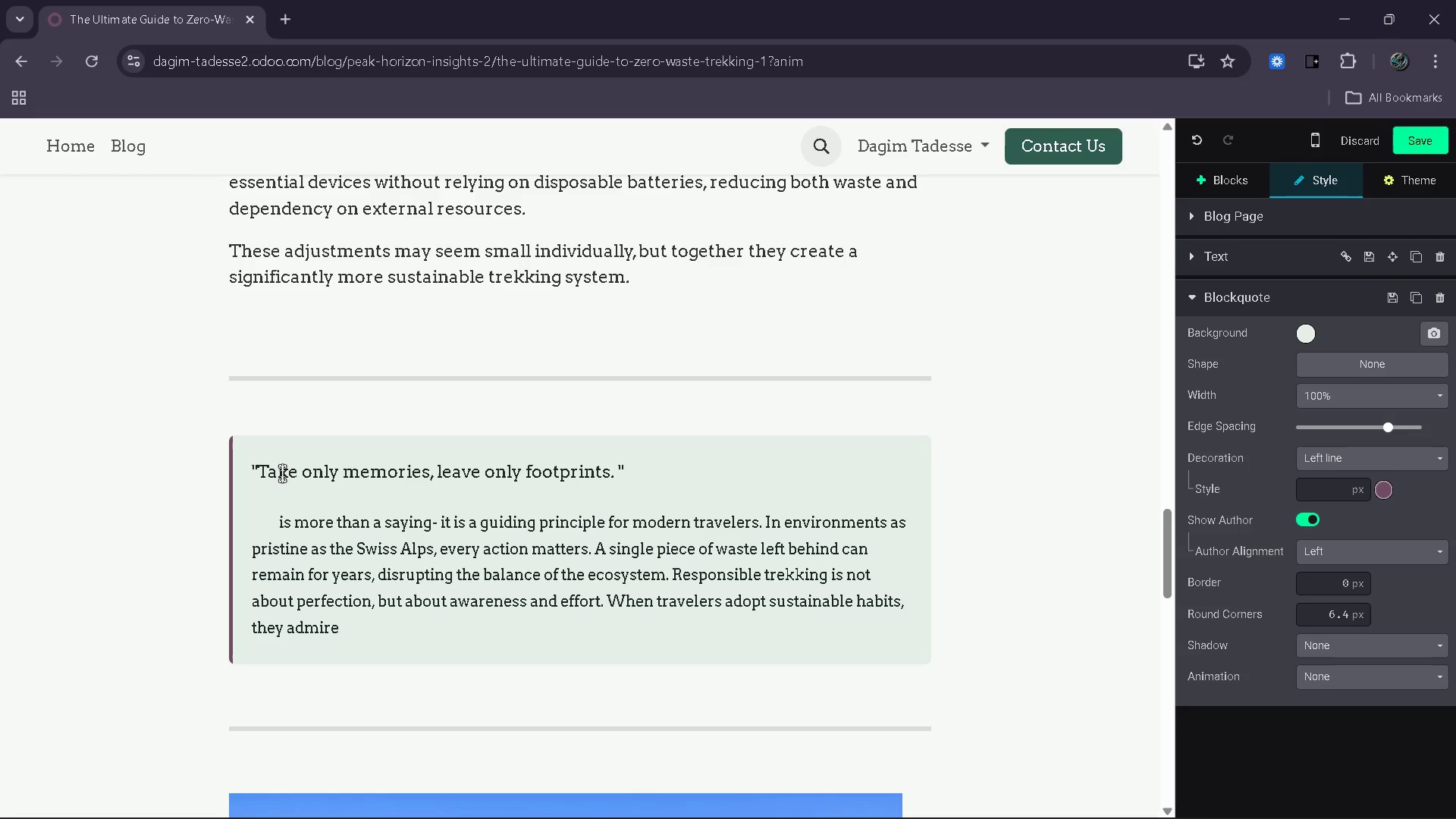 
wait(10.64)
 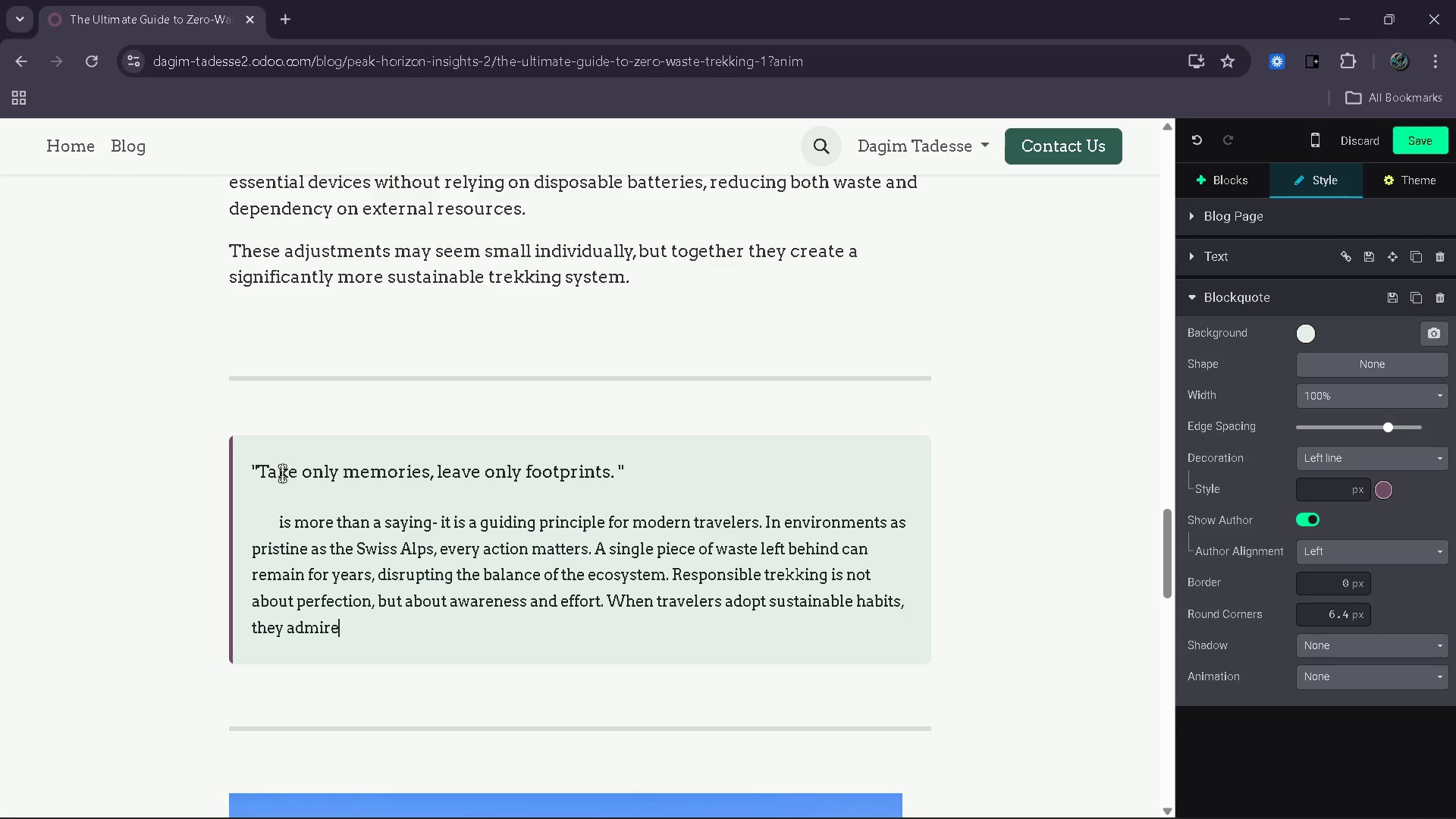 
key(Backspace)
 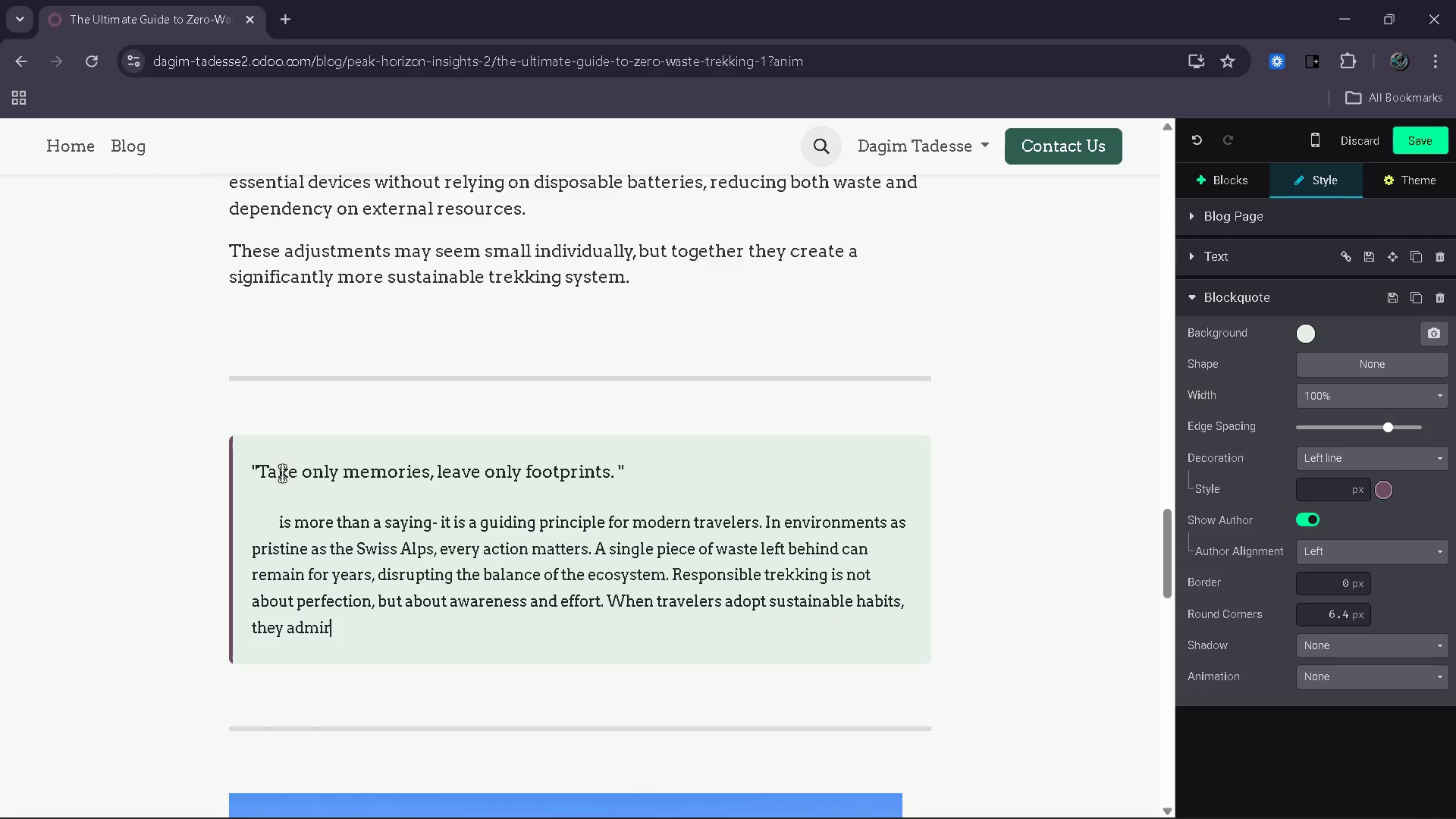 
key(Backspace)
 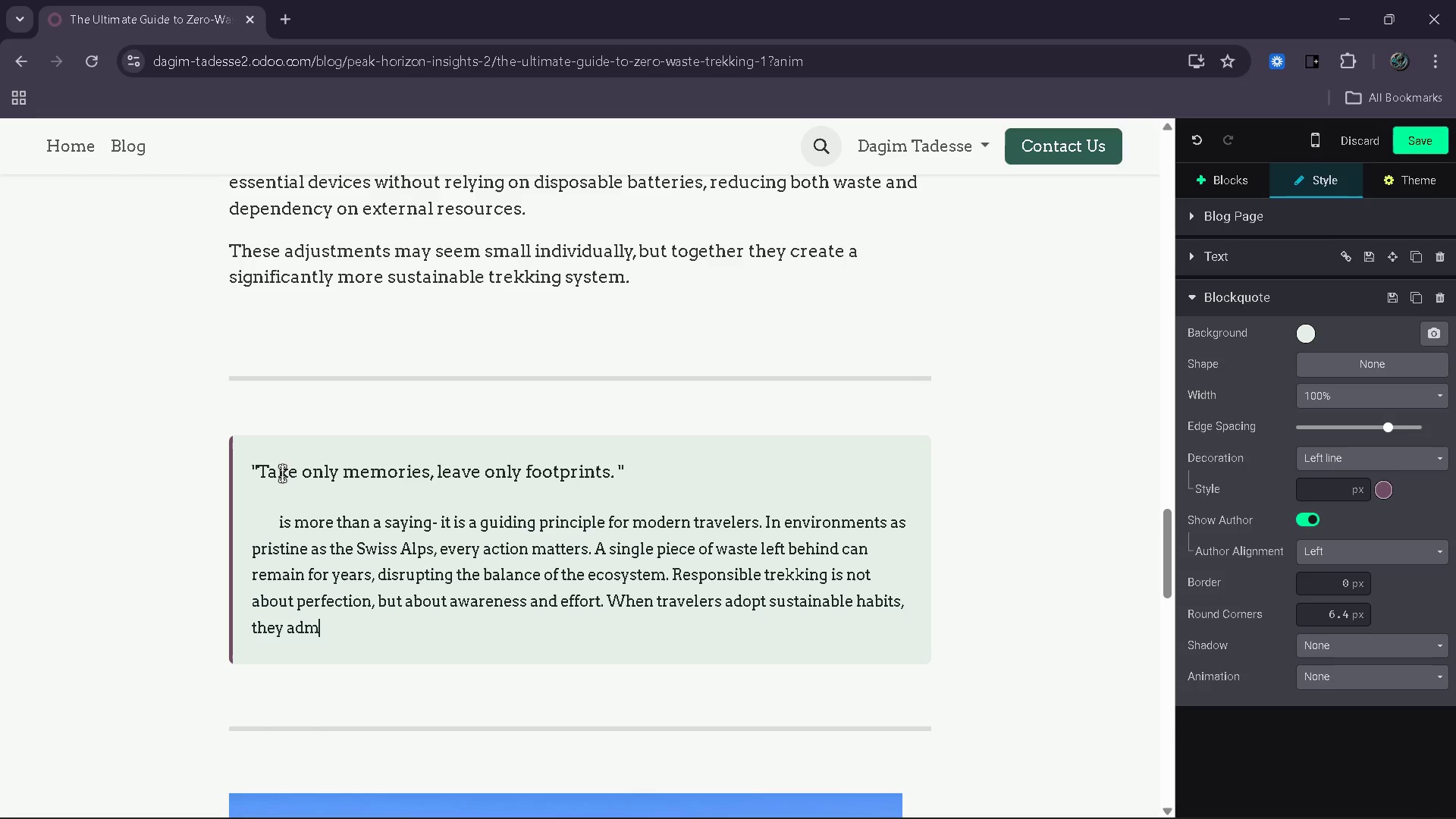 
key(Backspace)
 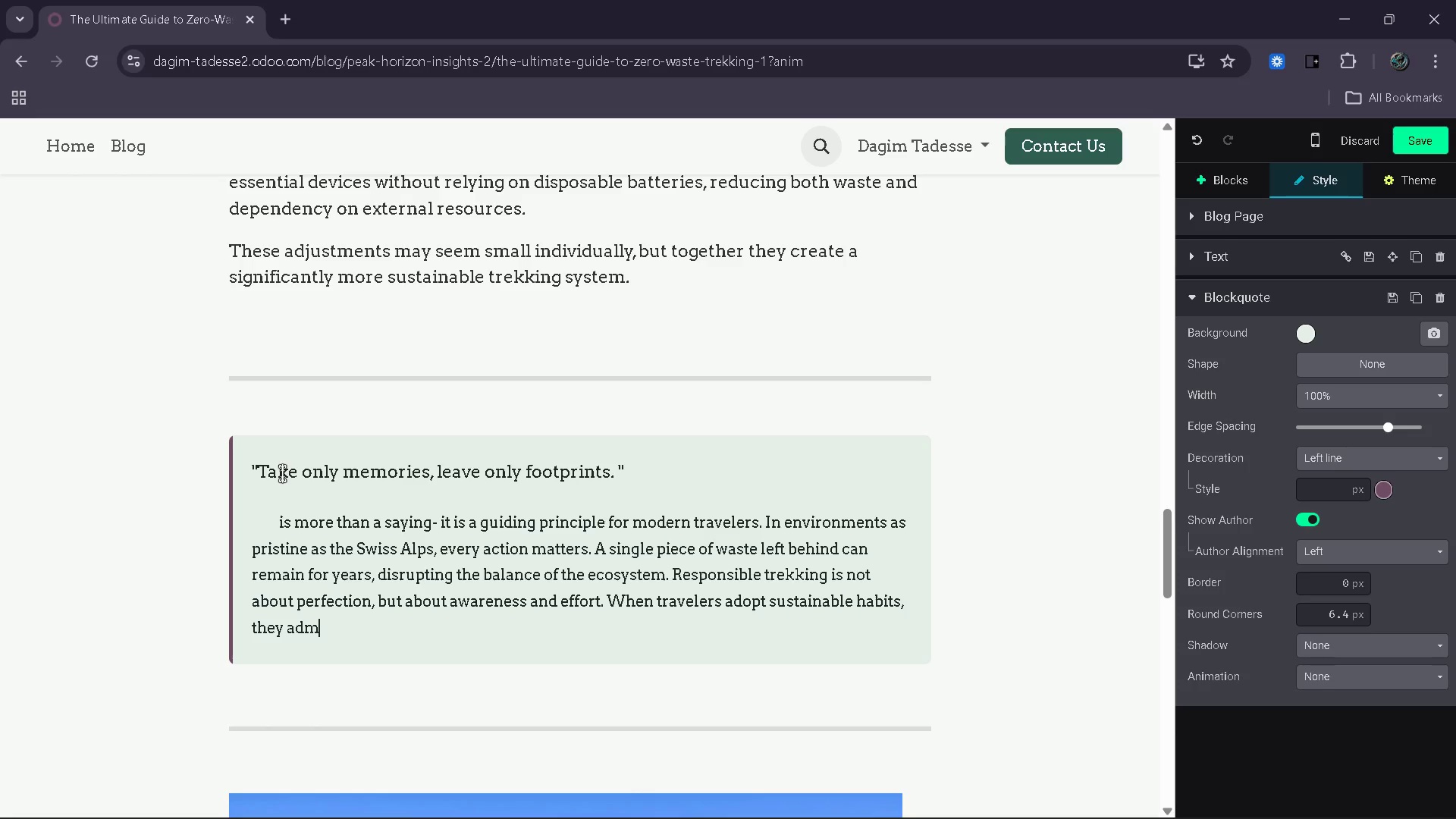 
key(Backspace)
 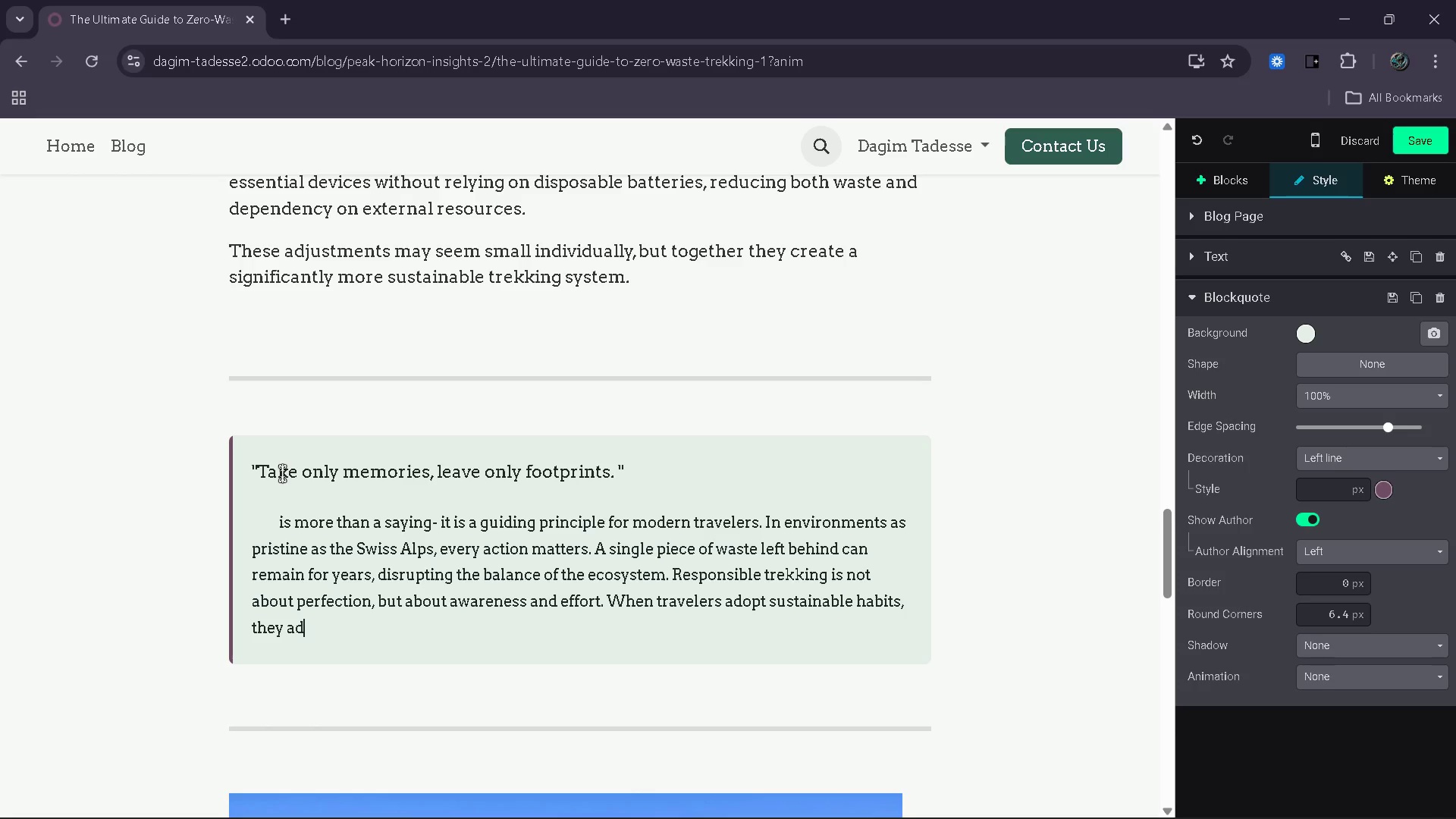 
key(Backspace)
 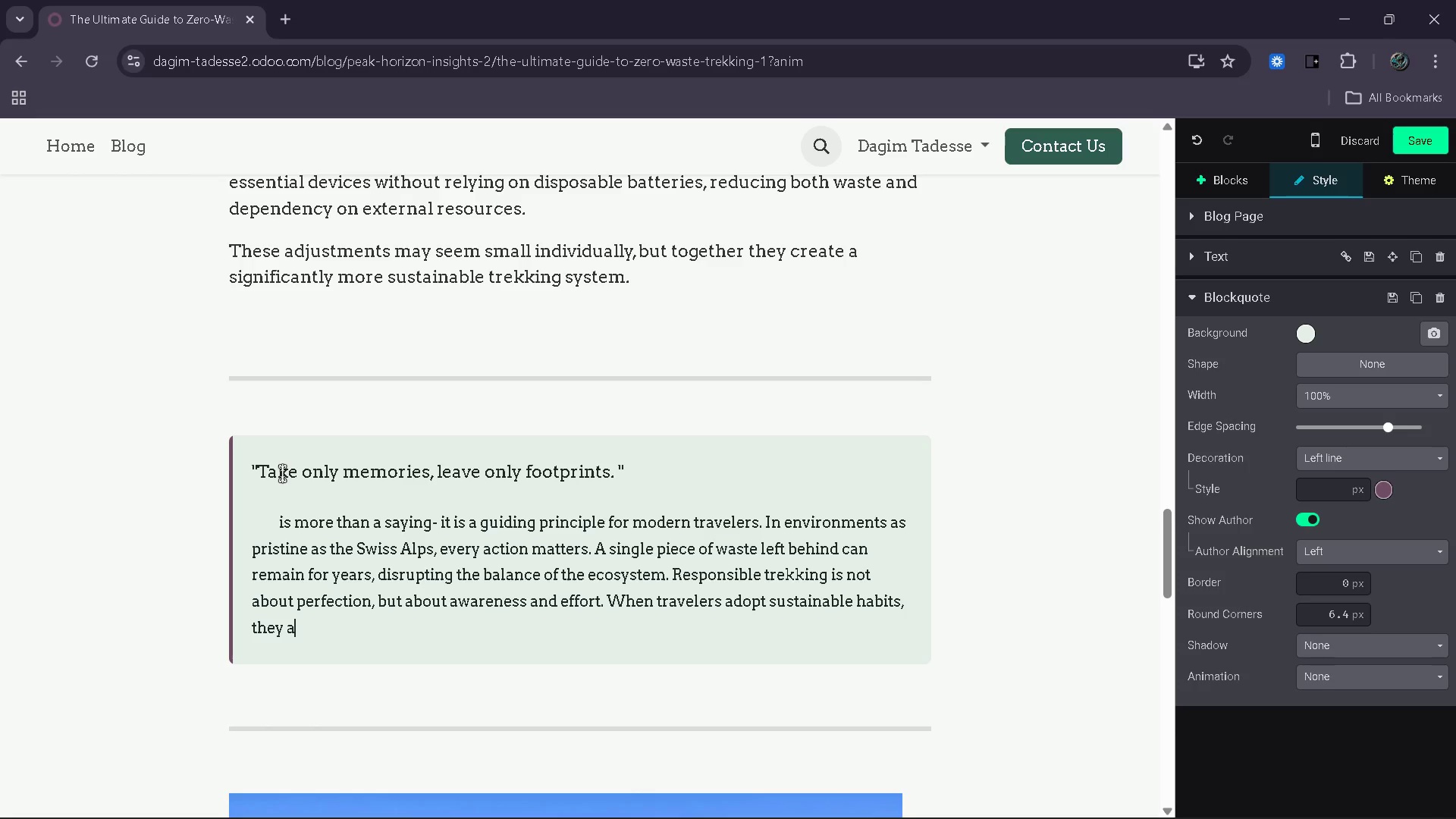 
key(Backspace)
 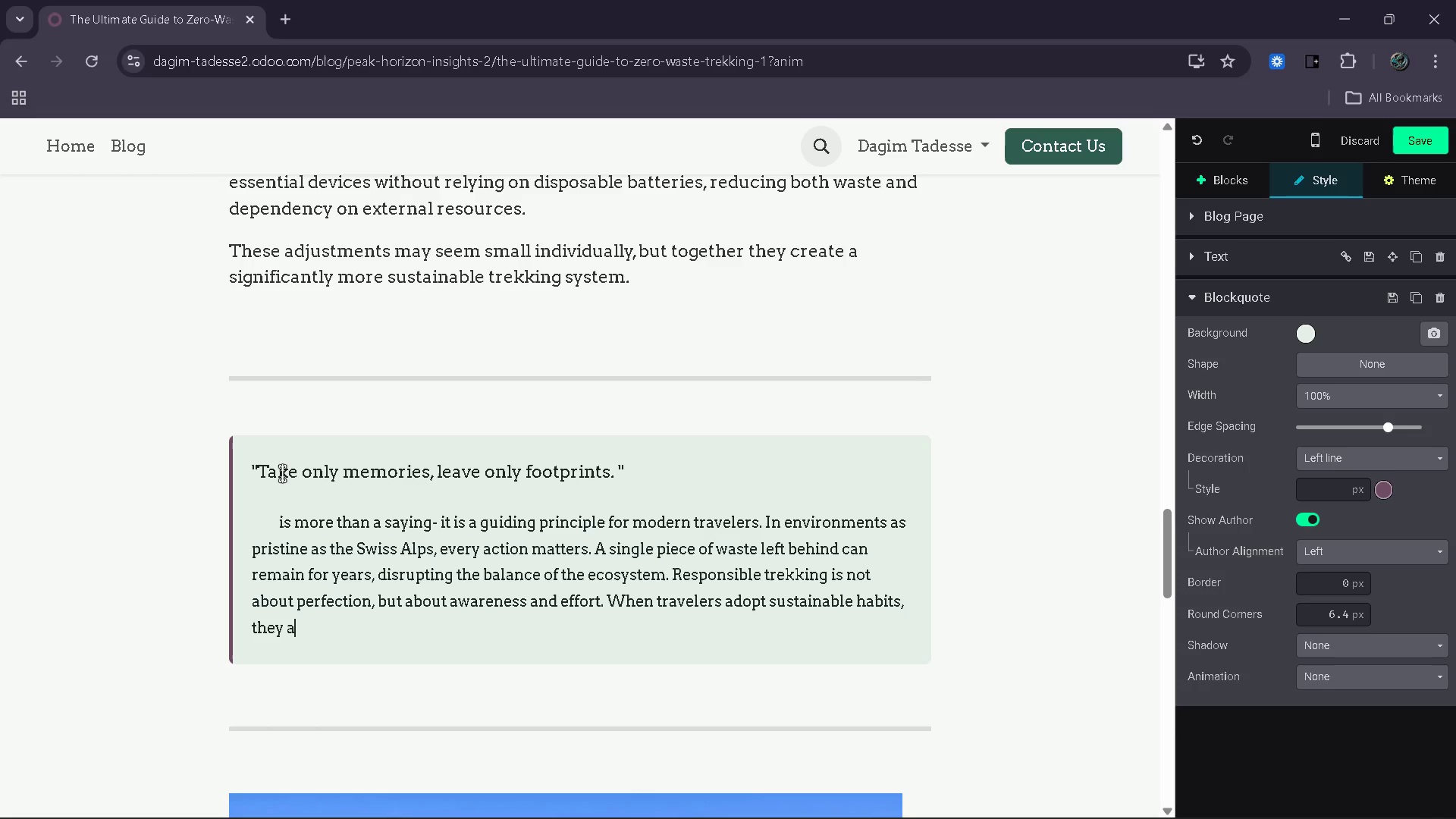 
key(Backspace)
 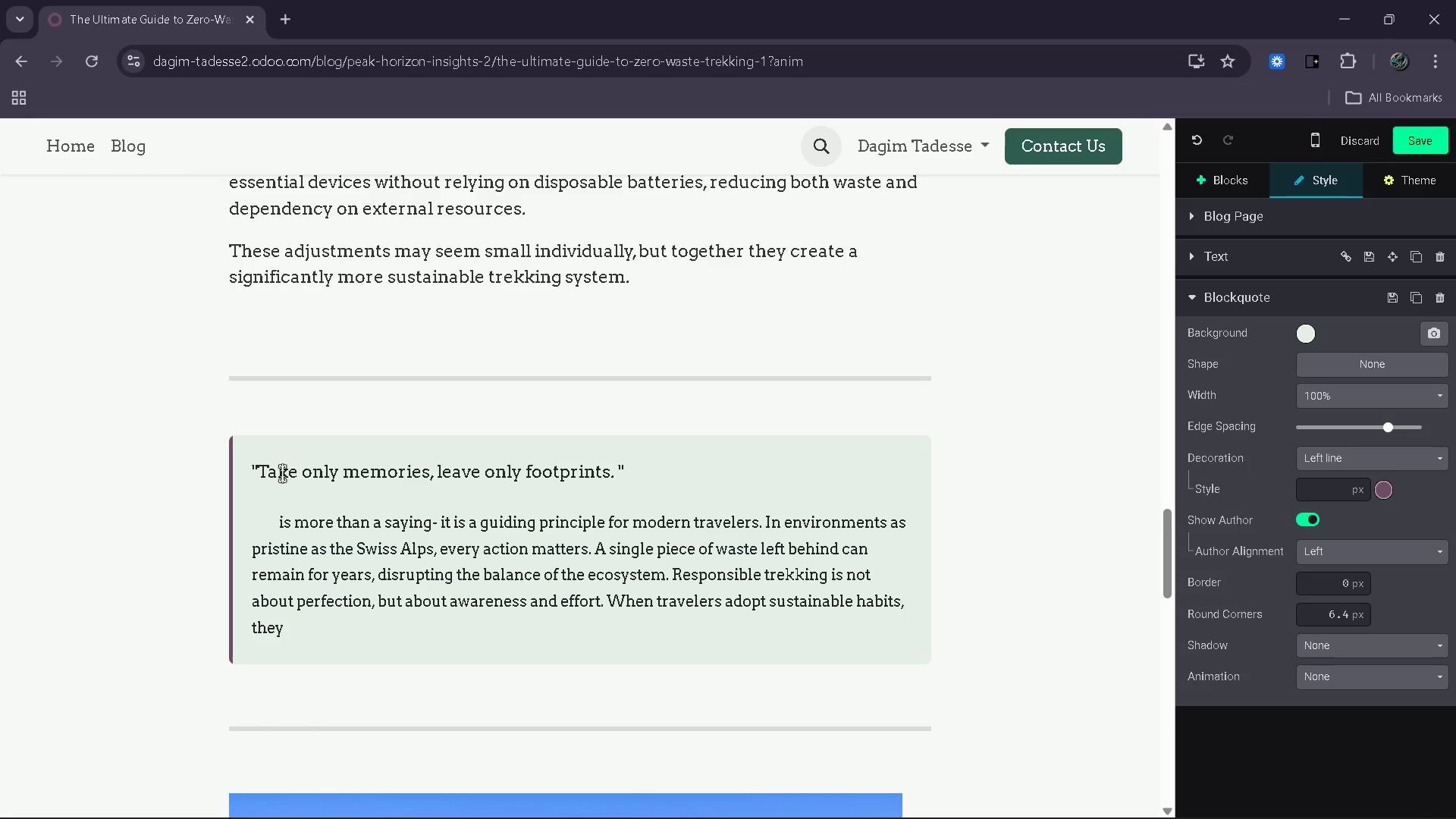 
wait(11.22)
 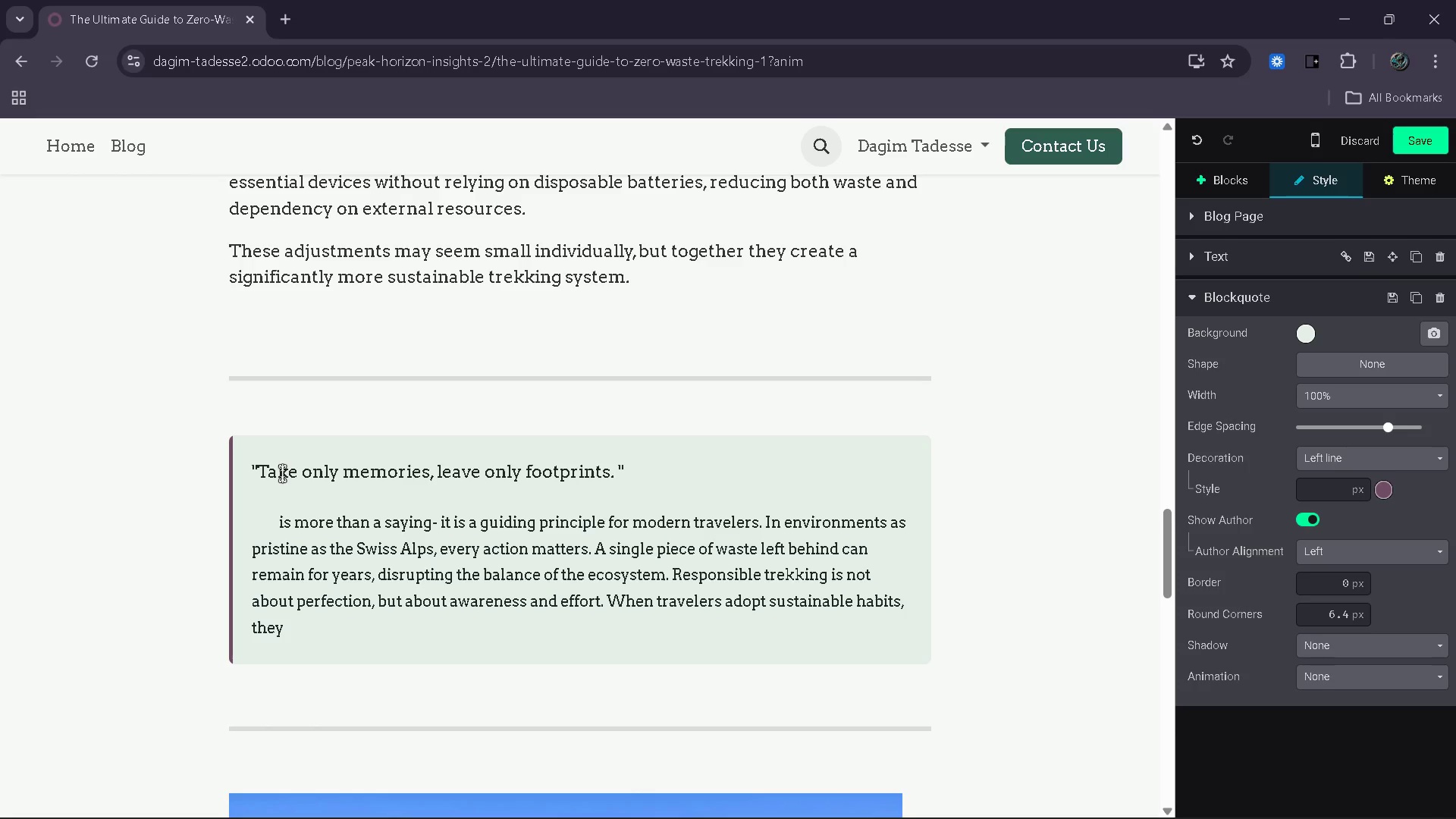 
type( contribute to preserving the )
 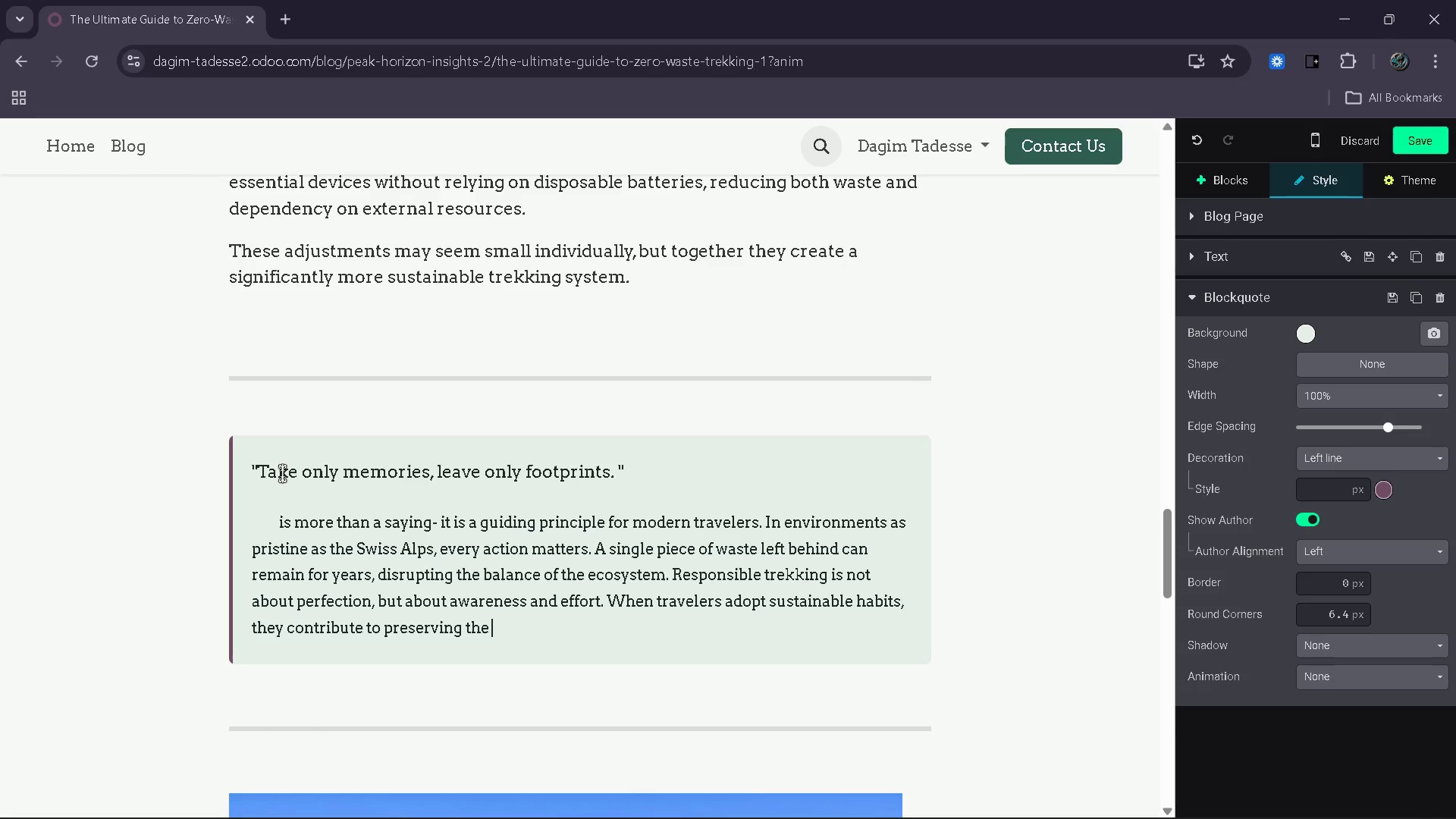 
type(a)
key(Backspace)
type( landscapes they admire )
key(Backspace)
type(, end)
key(Backspace)
type(suring )
 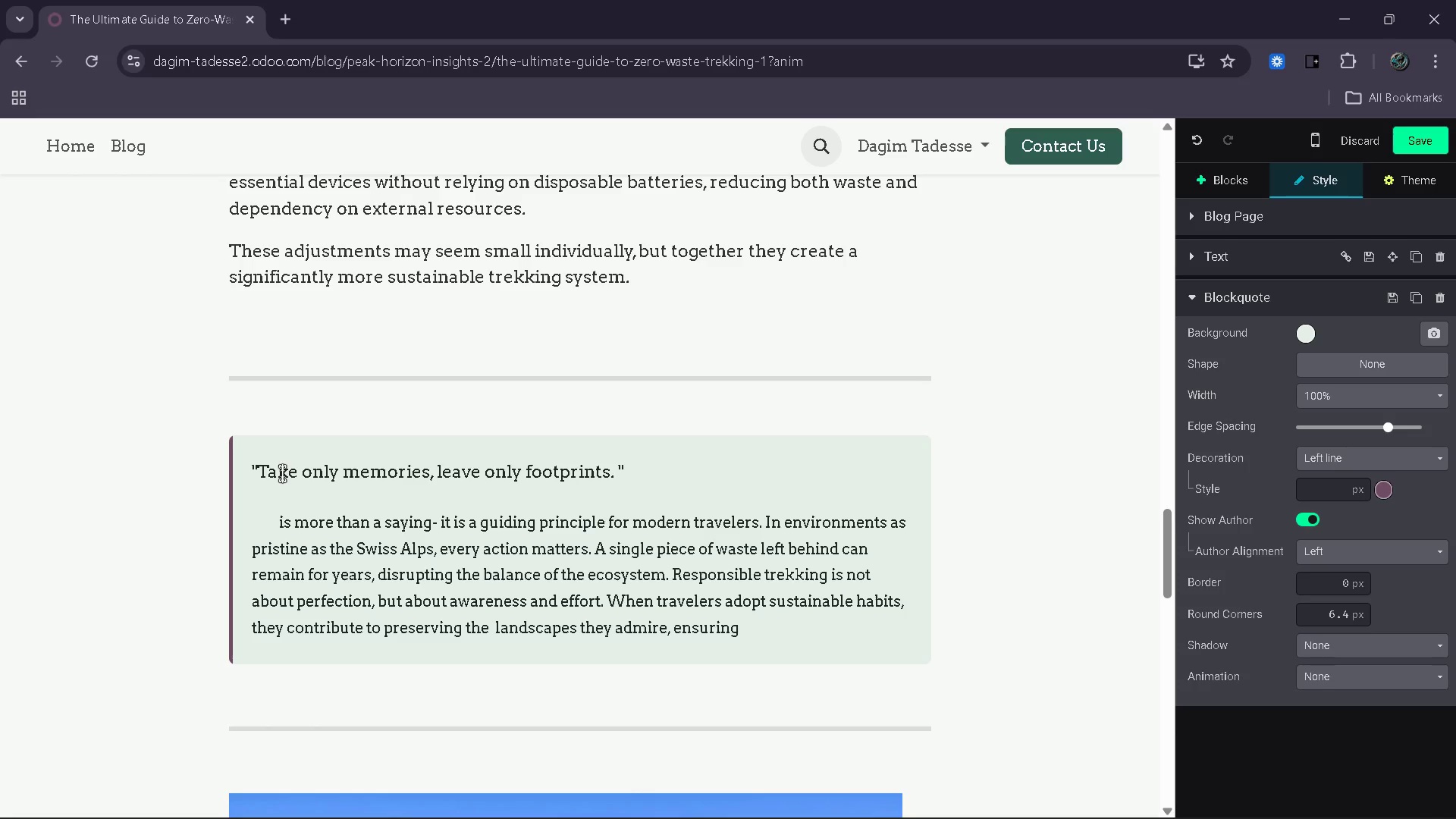 
type(that these natural wonders remain  inract do)
key(Backspace)
key(Backspace)
type(f)
key(Backspace)
key(Backspace)
key(Backspace)
key(Backspace)
key(Backspace)
key(Backspace)
type(tact for generations to come.)
 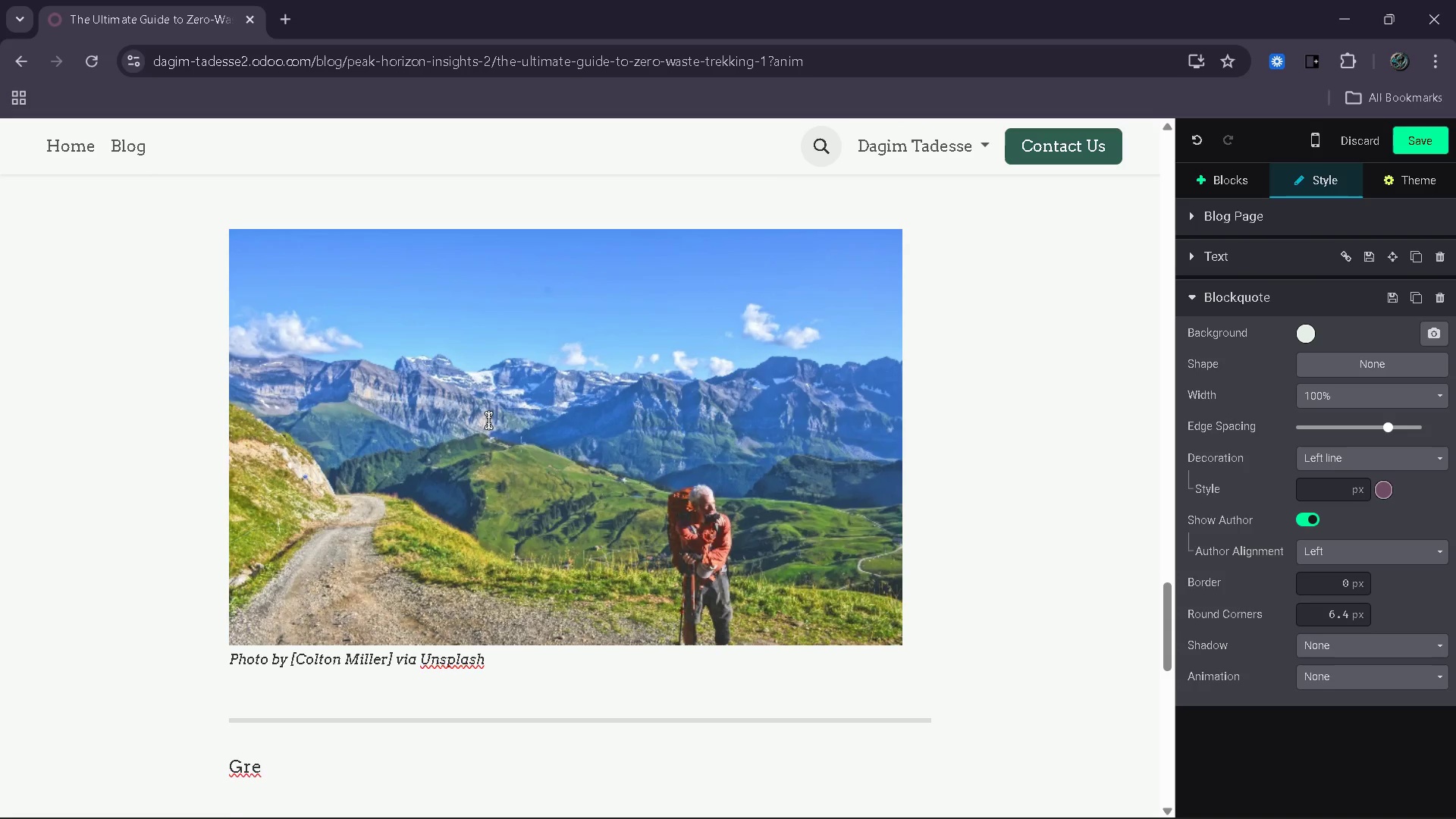 
wait(6.62)
 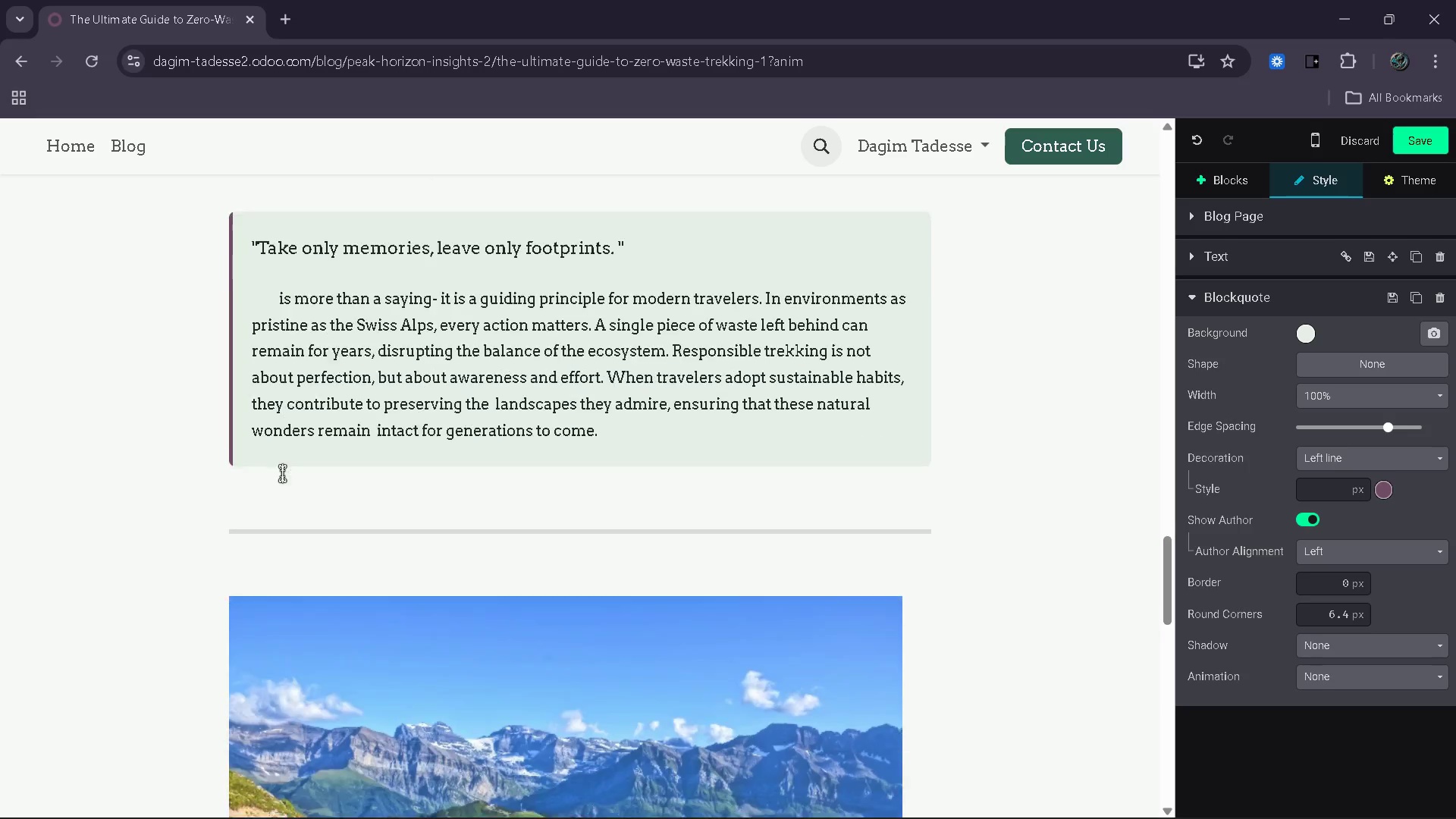 
left_click([256, 456])
 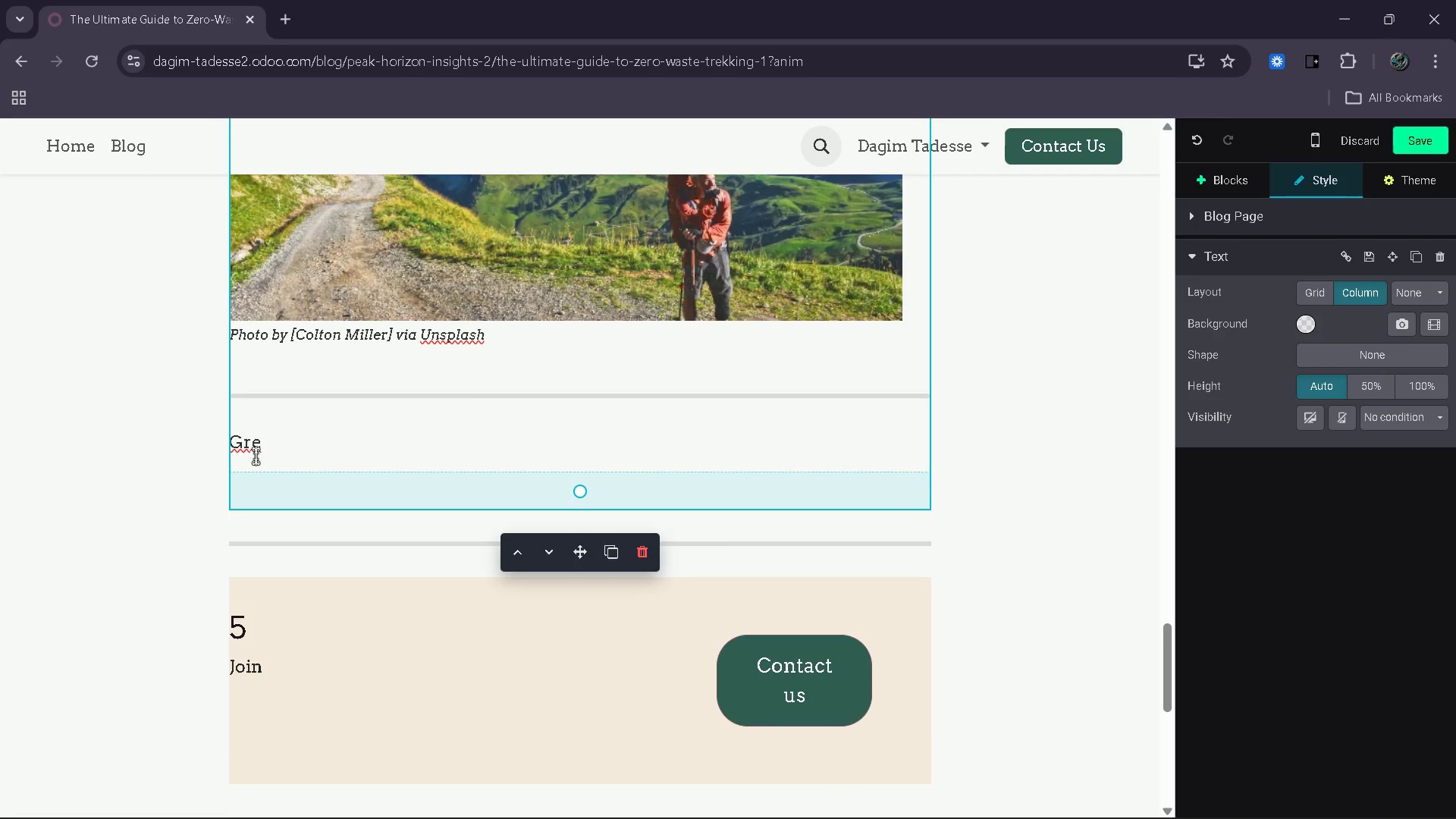 
key(ArrowRight)
 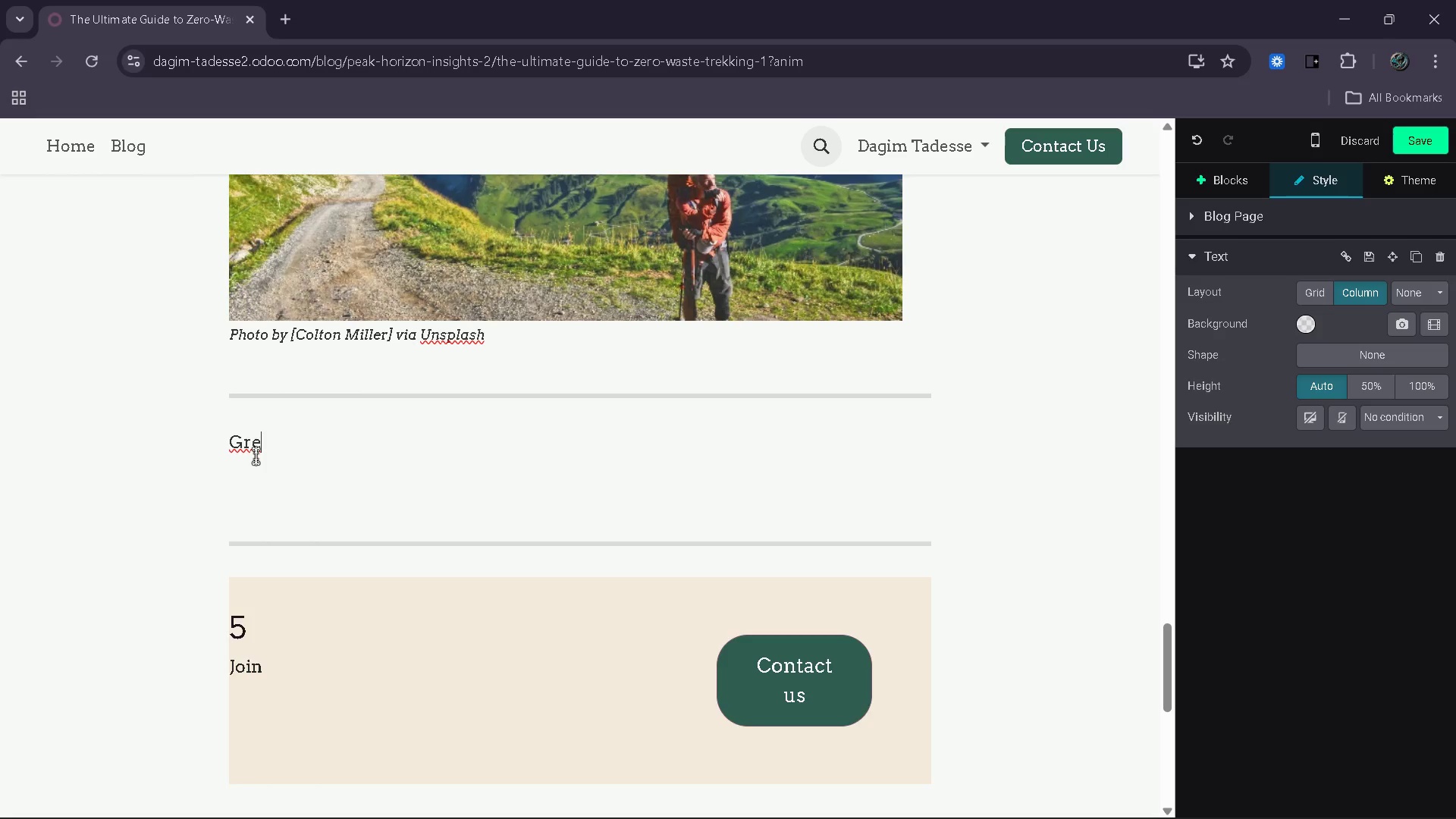 
wait(18.0)
 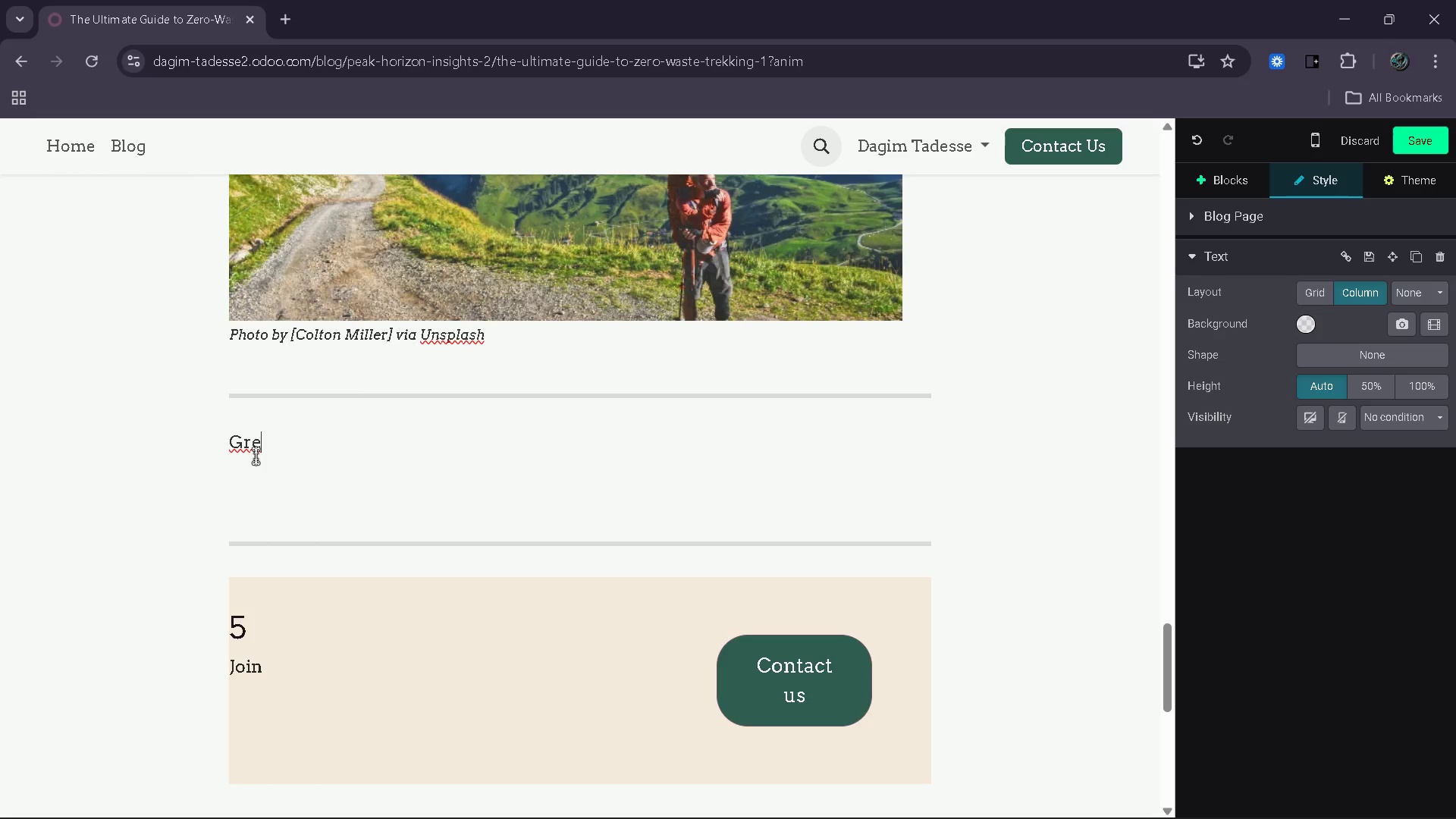 
key(Backspace)
key(Backspace)
key(Backspace)
type(The Long-Ter,)
key(Backspace)
type(m Impact)
 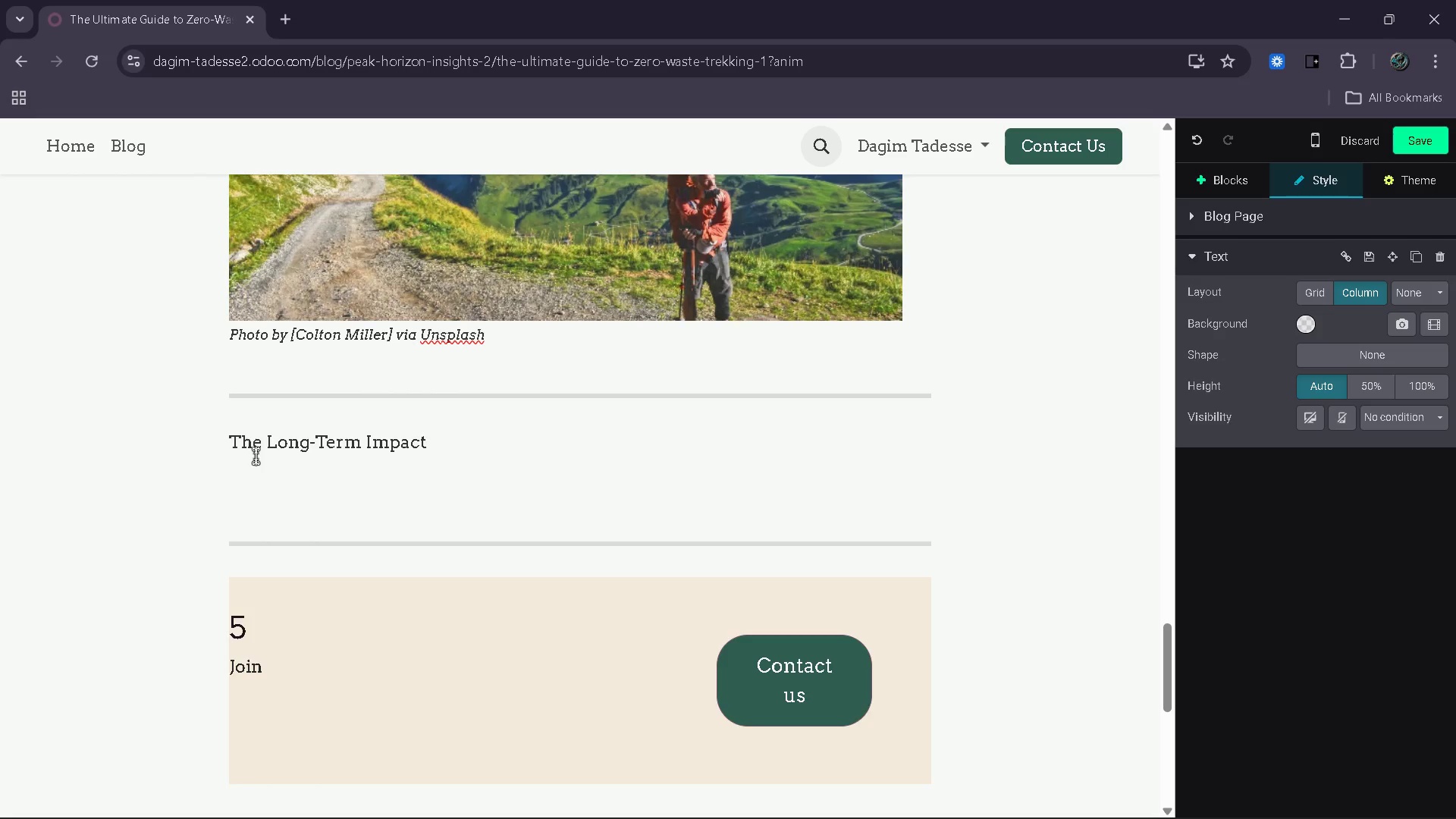 
wait(26.05)
 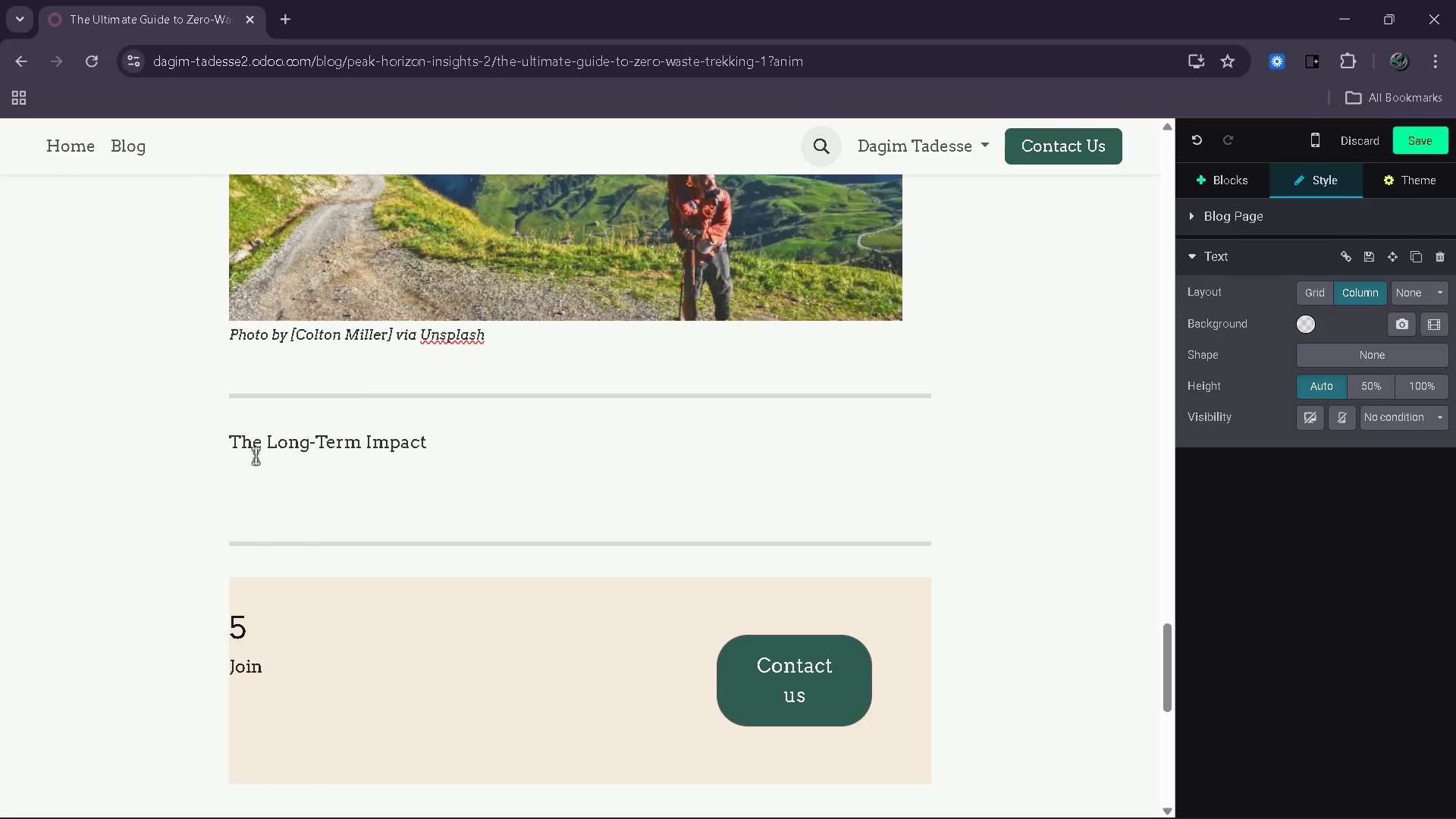 
type( of Conscious Trekking )
key(Backspace)
 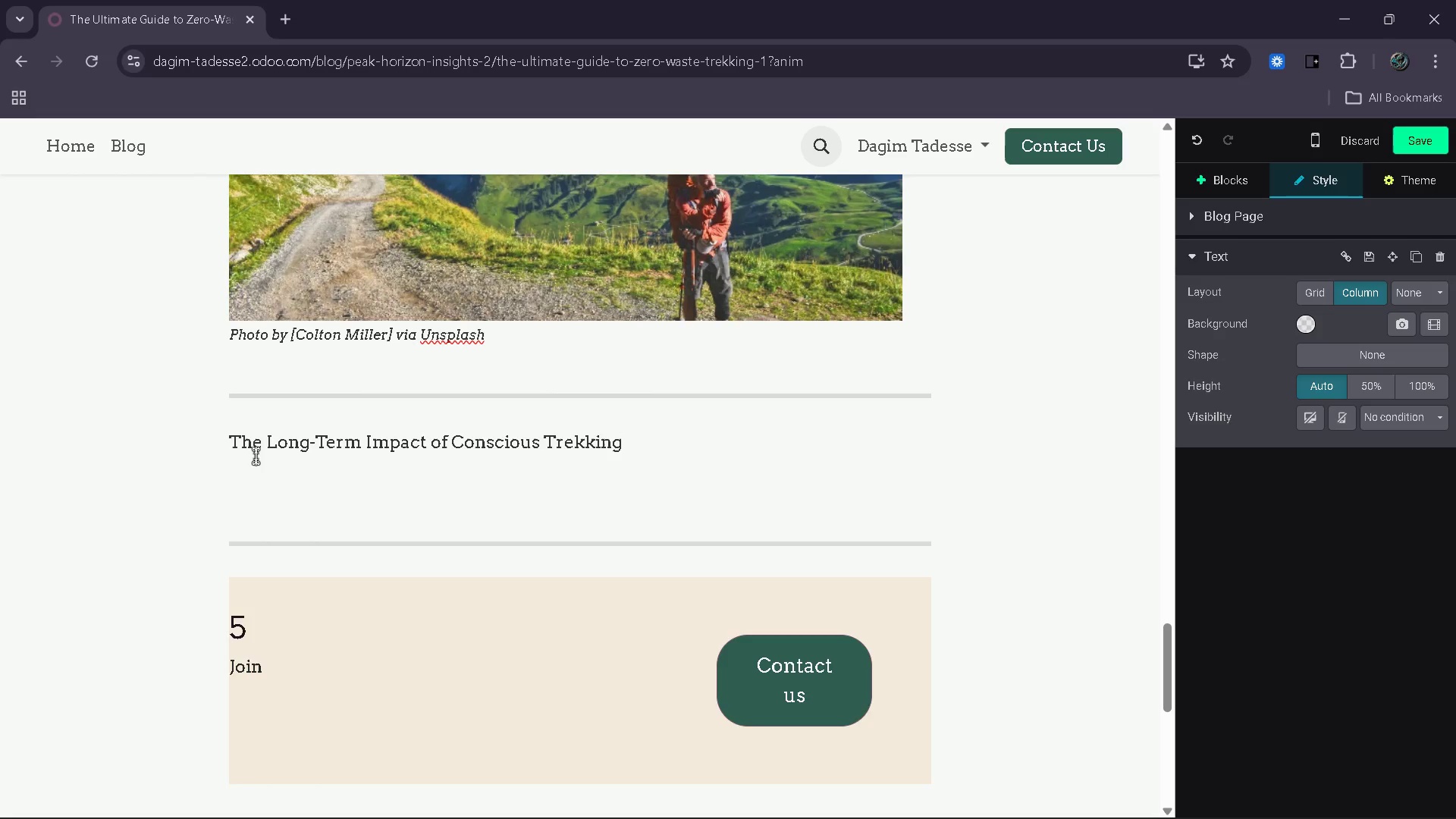 
wait(8.05)
 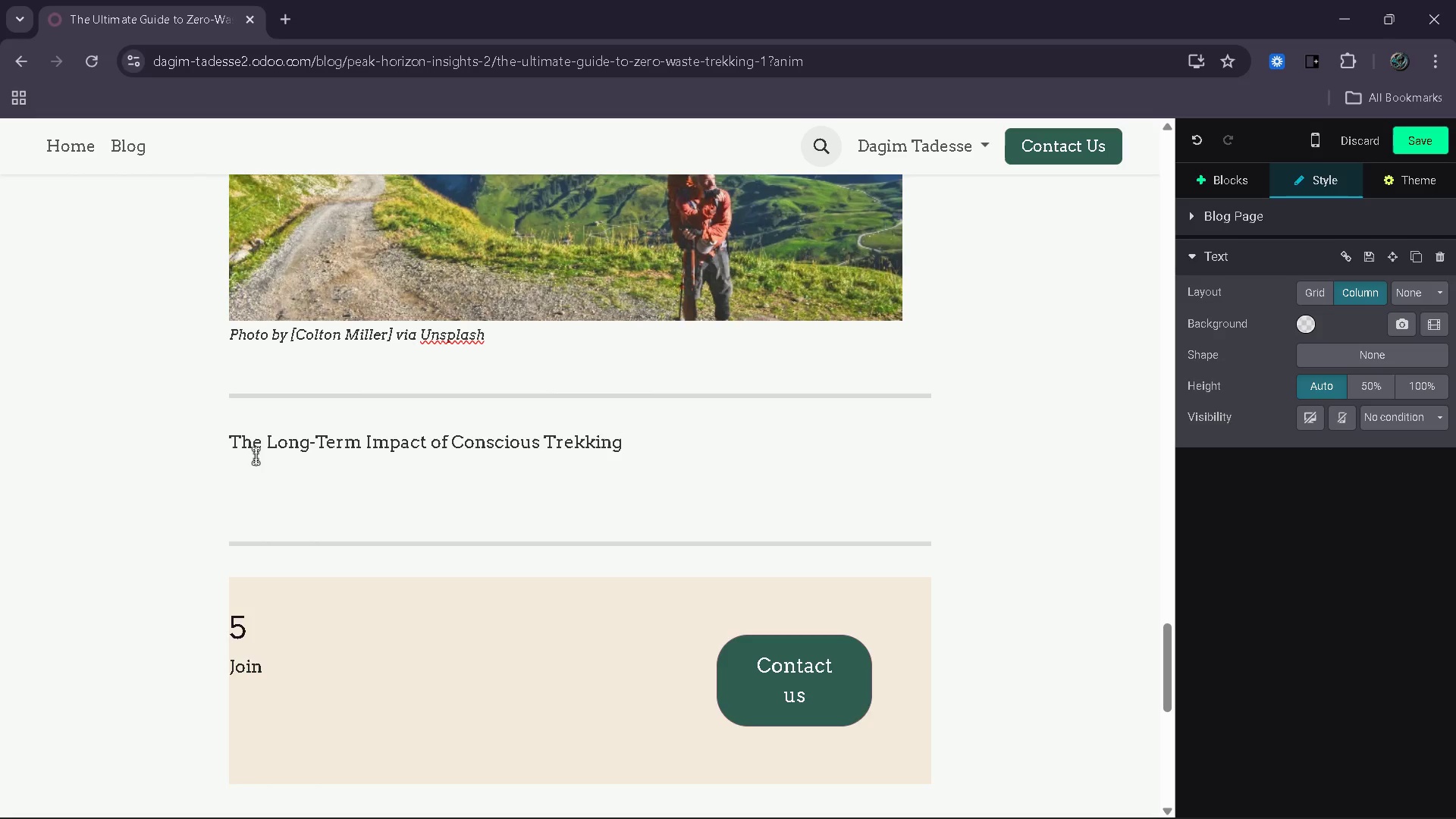 
left_click_drag(start_coordinate=[647, 443], to_coordinate=[219, 450])
 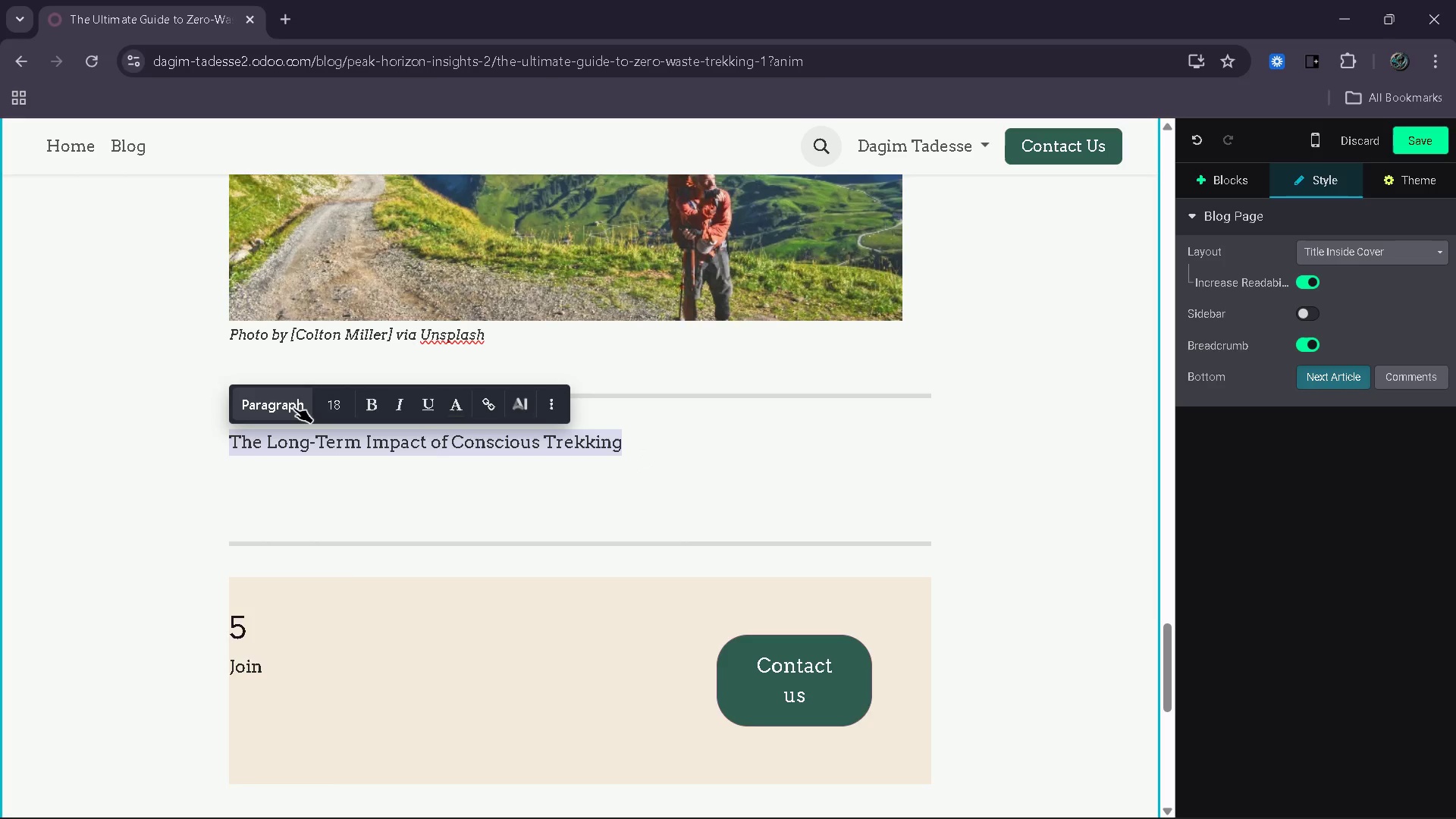 
left_click([293, 407])
 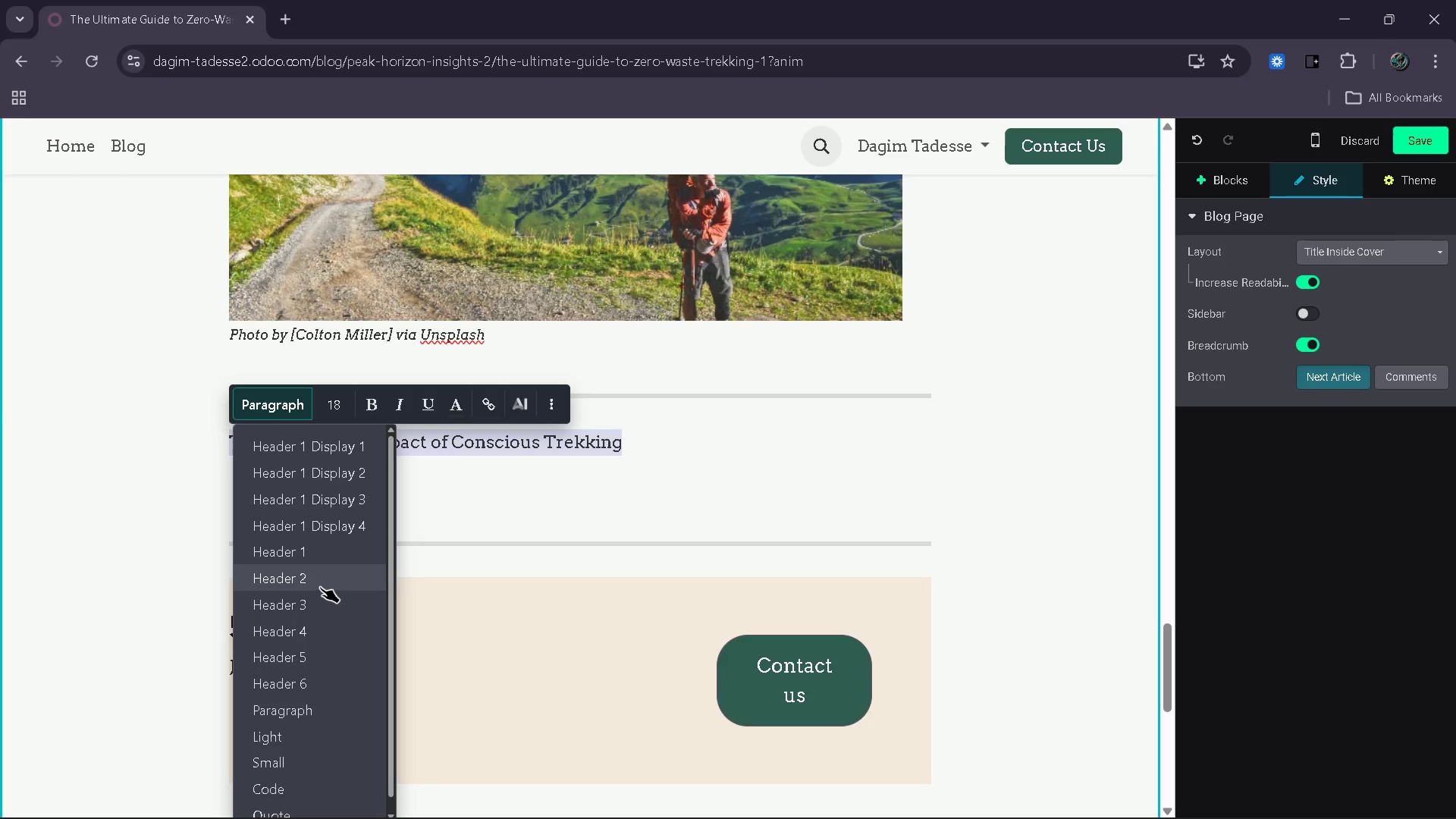 
left_click([320, 585])
 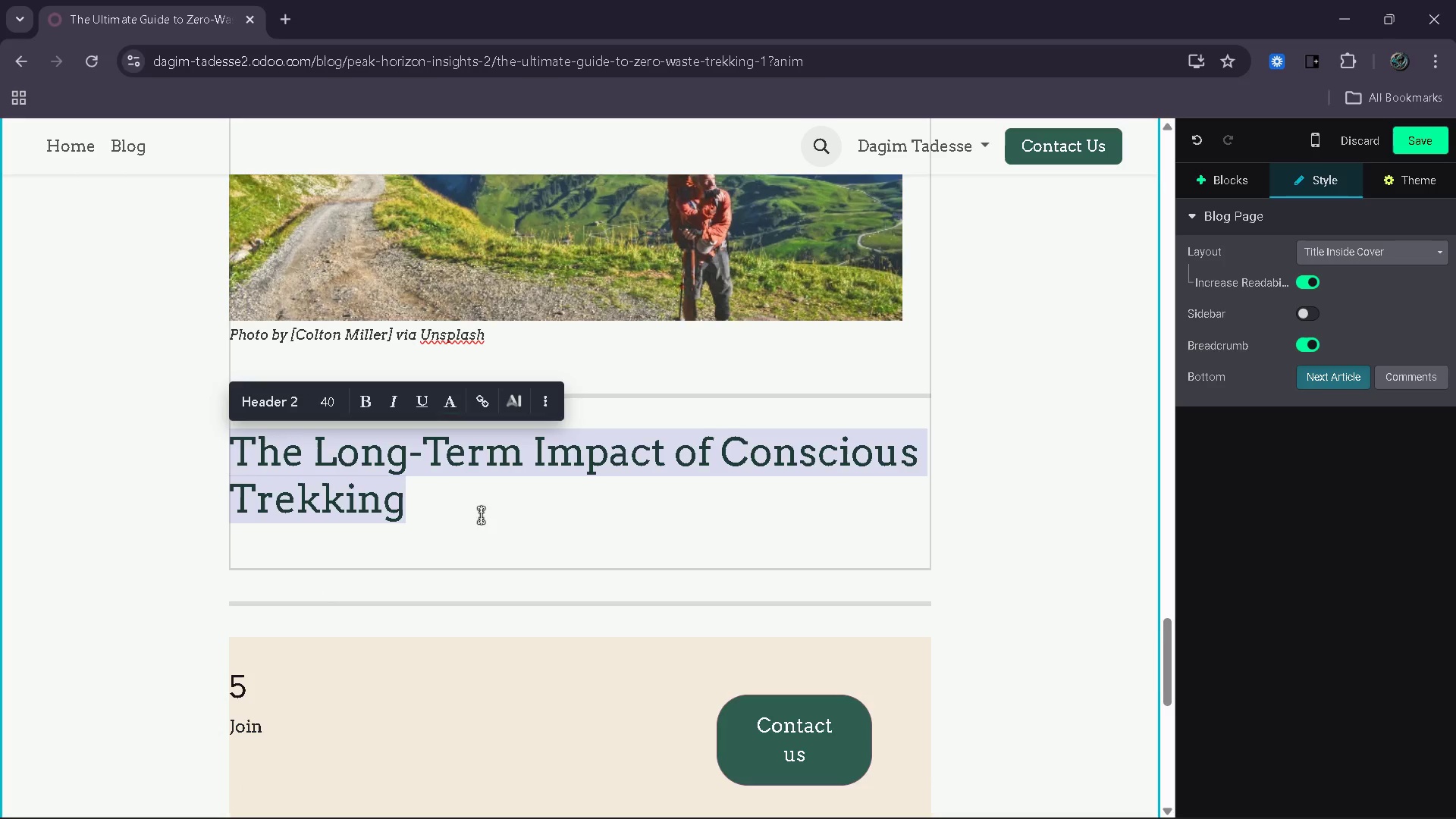 
left_click([477, 500])
 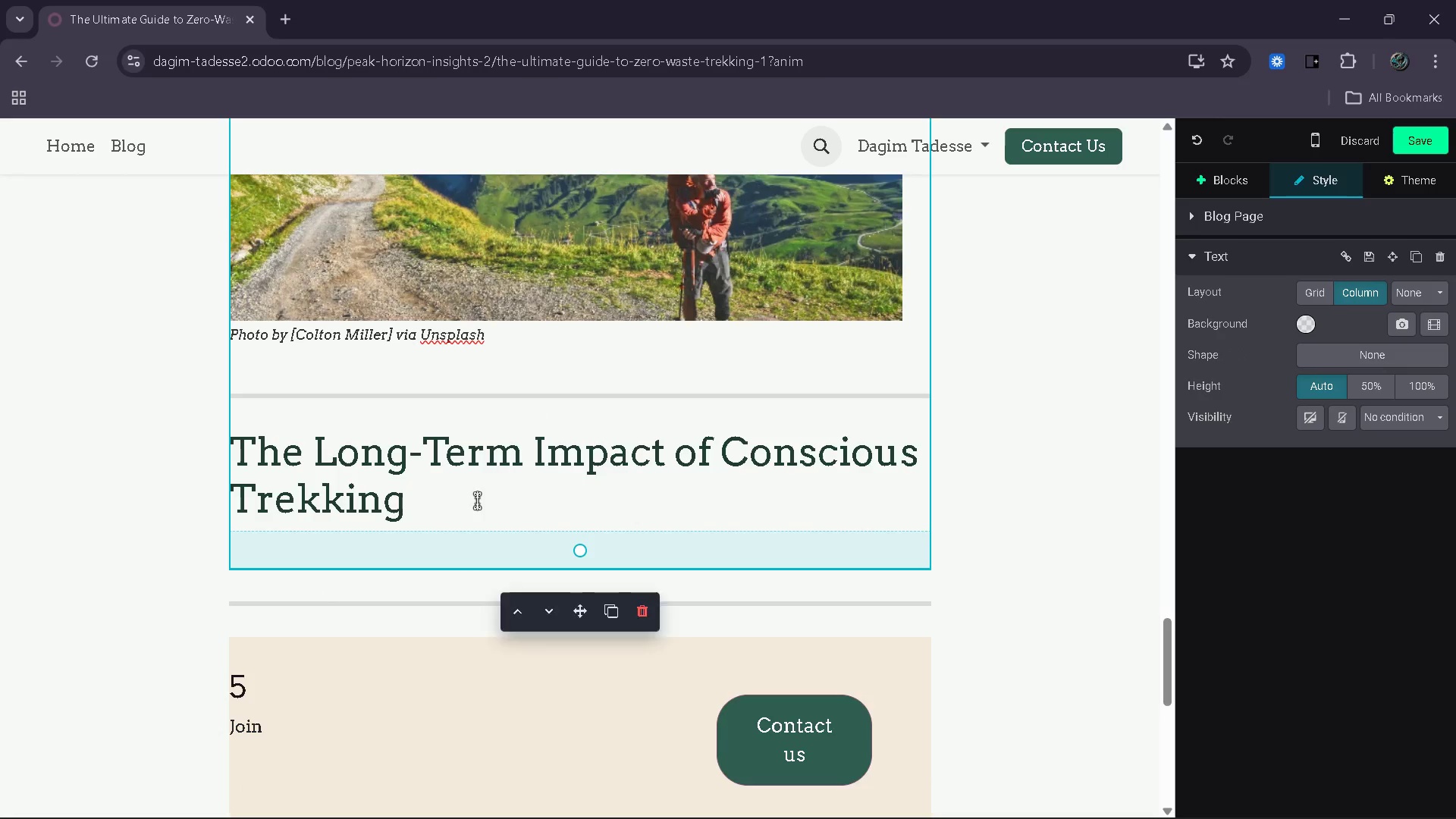 
key(Enter)
 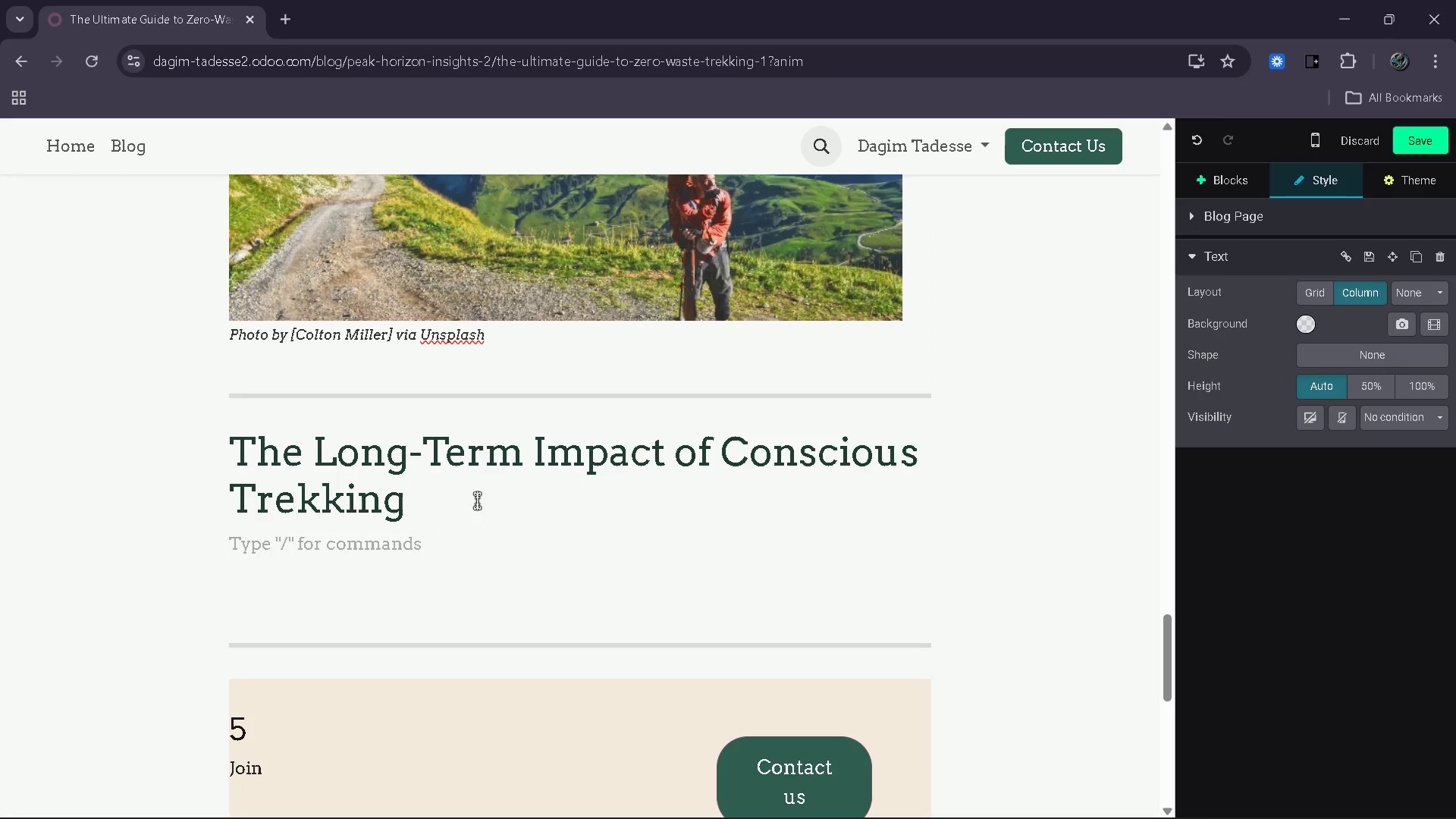 
type(Zero-waste trekking is not just about a single trip-it represents a broader shift in how we engage with travel. As more travelers adopt)
 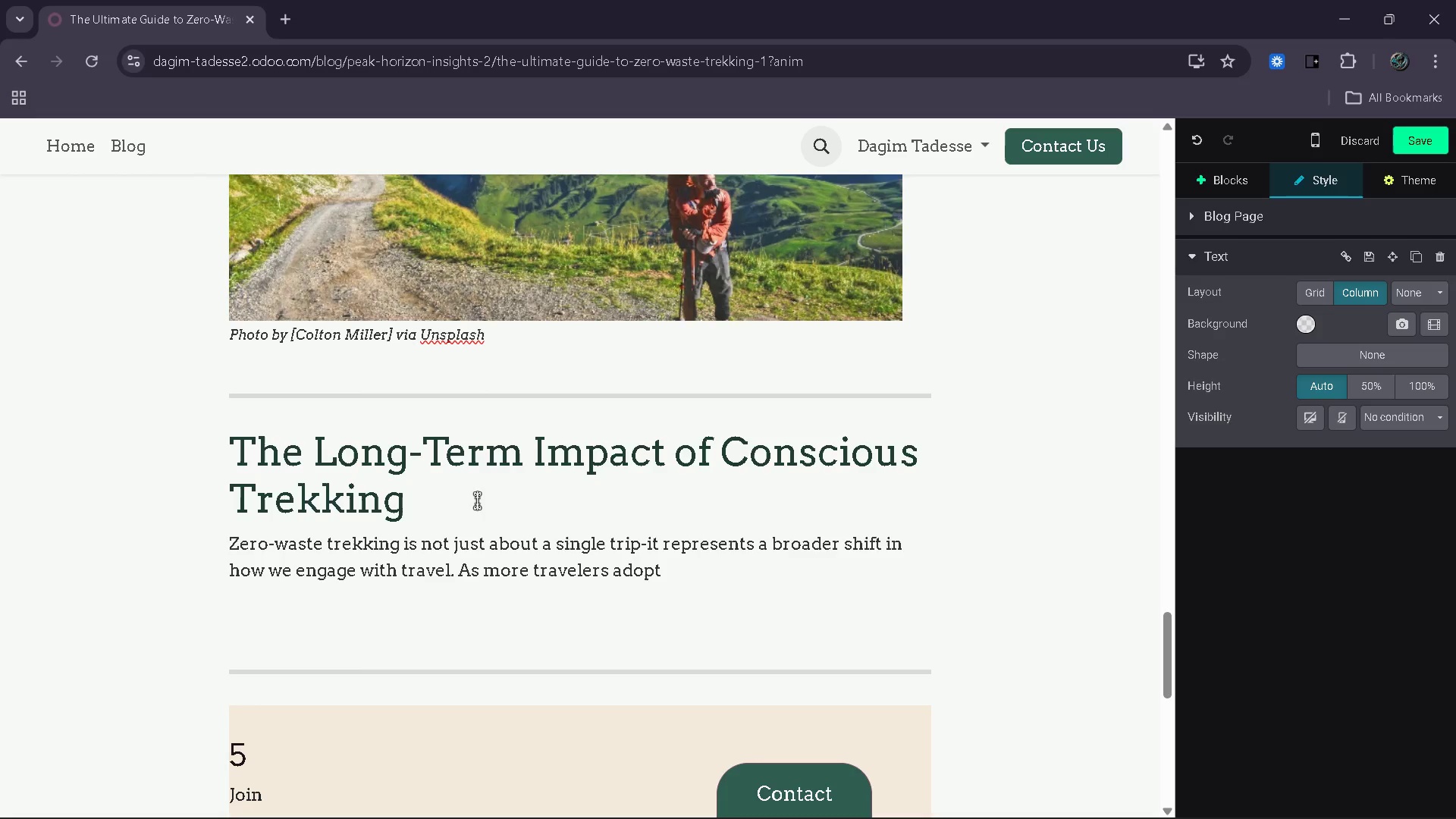 
type( sustainable practices, the colletive)
 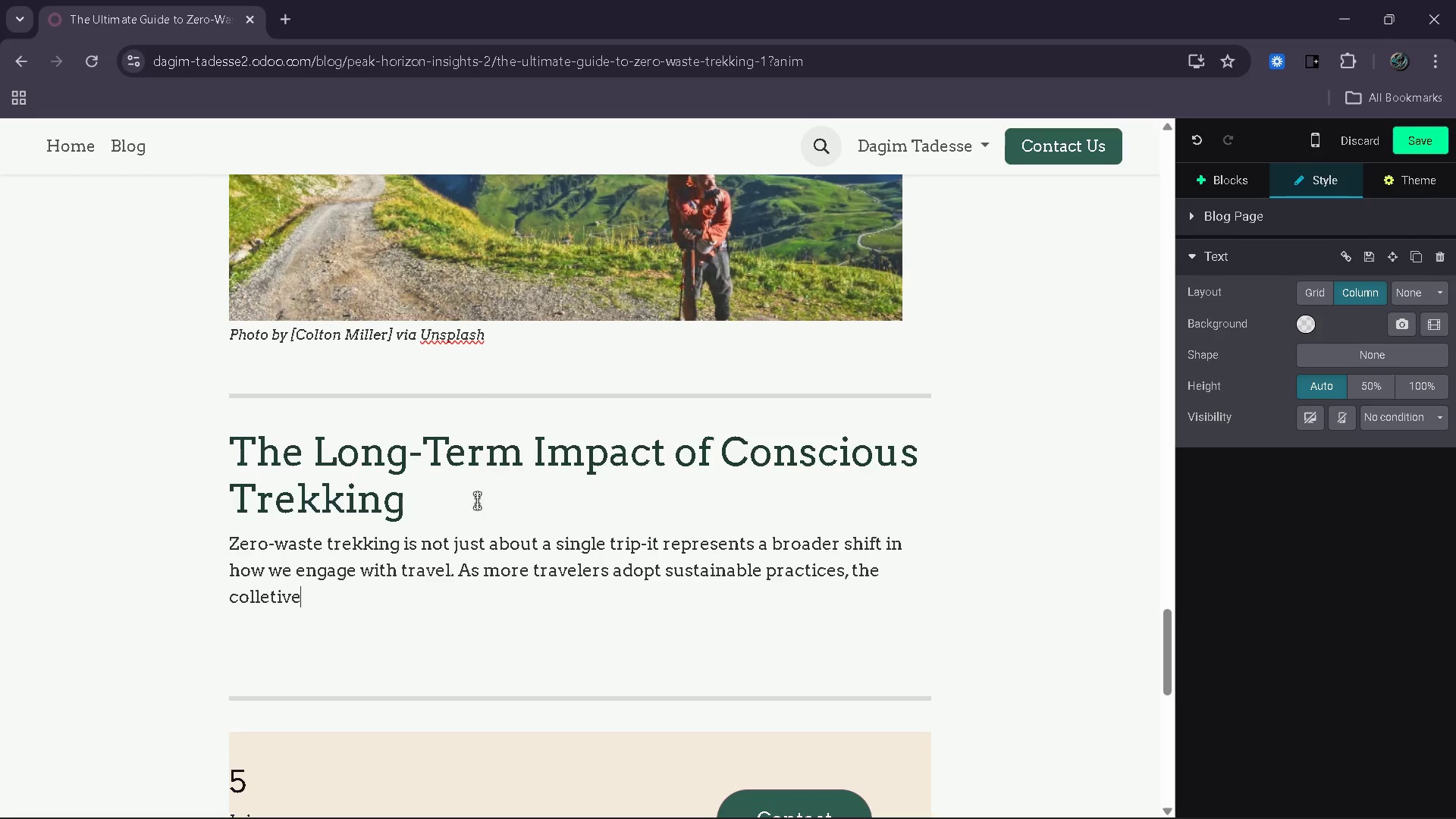 
key(ArrowLeft)
 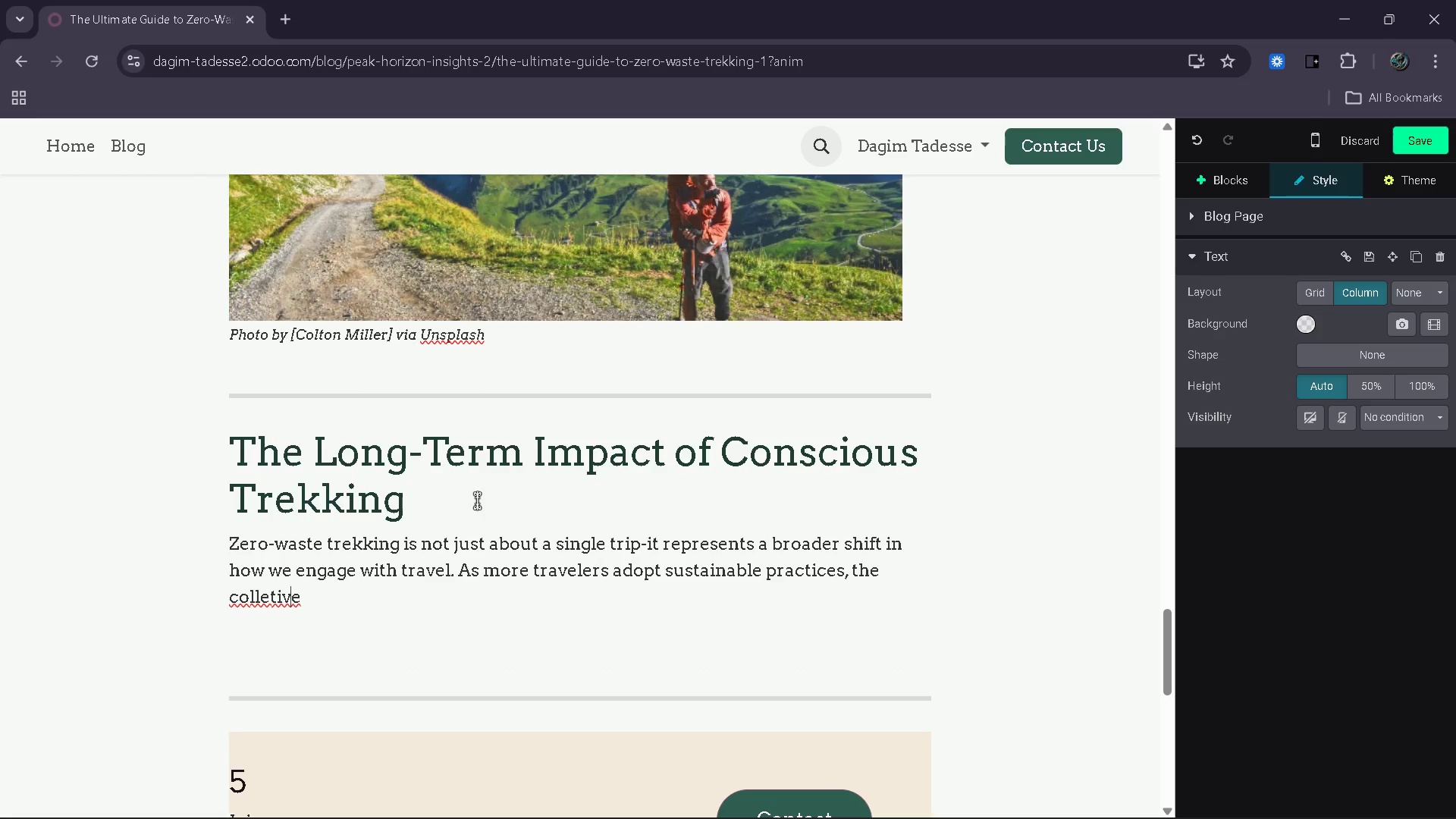 
key(ArrowLeft)
 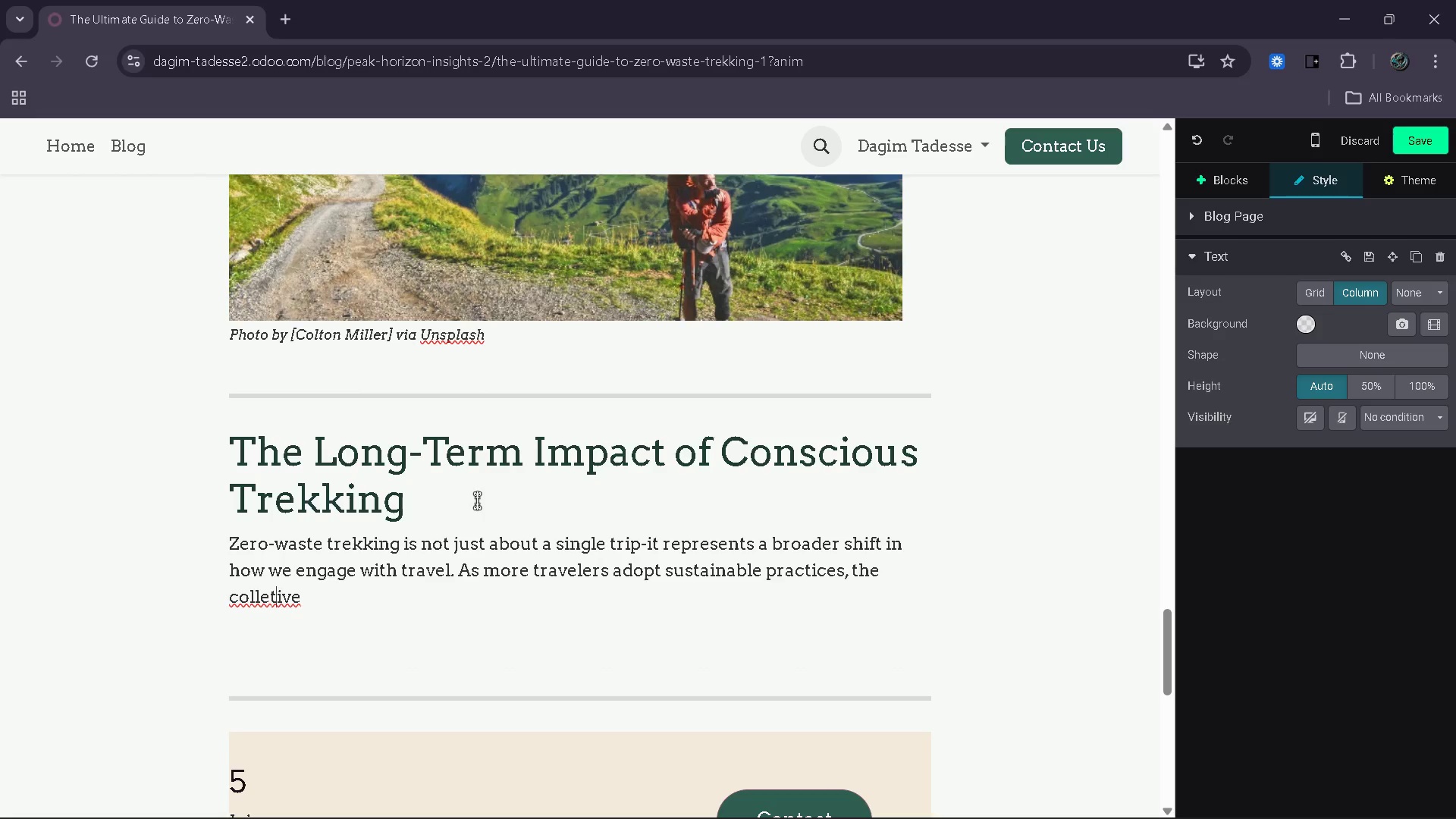 
key(ArrowLeft)
 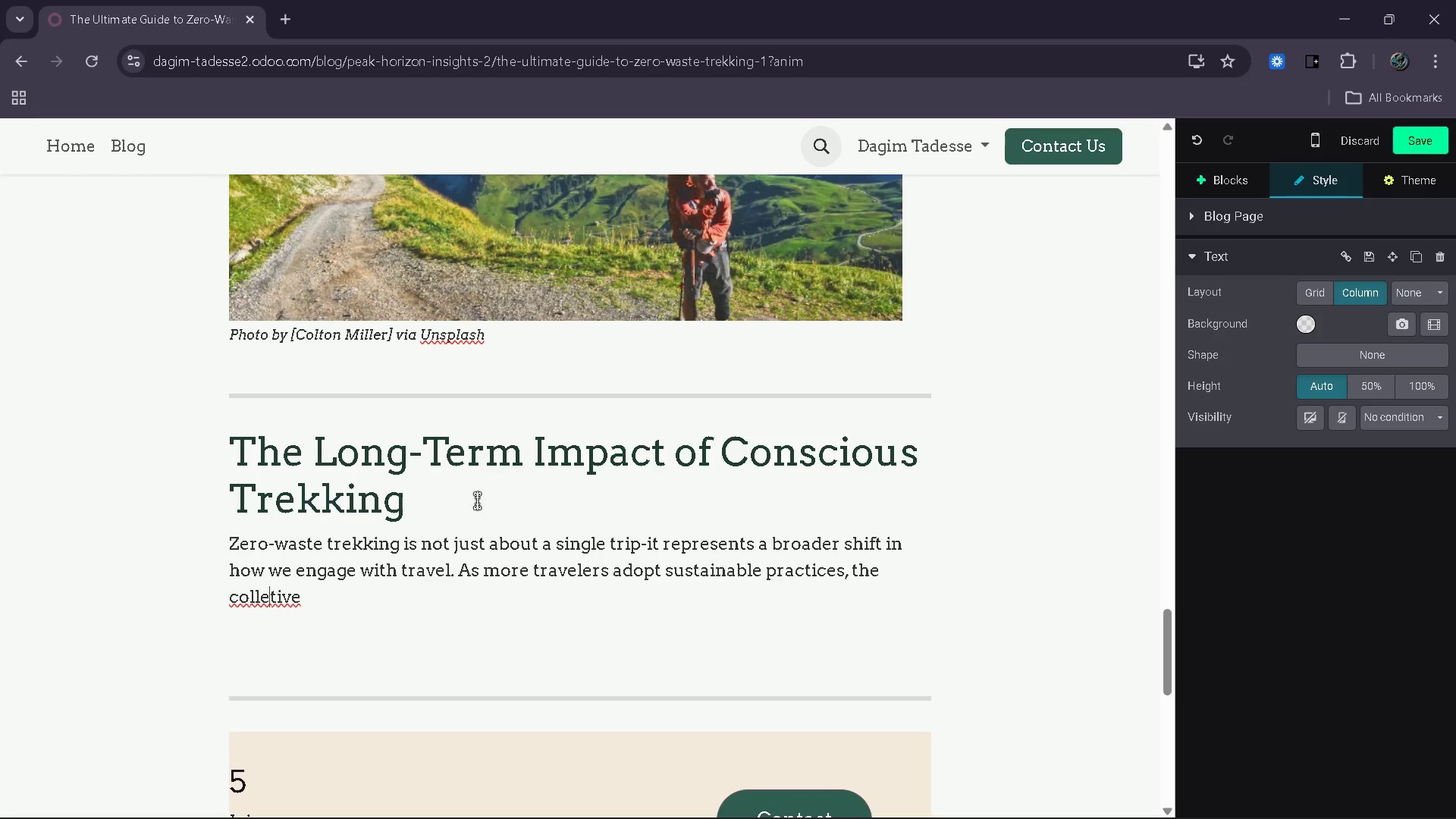 
key(ArrowLeft)
 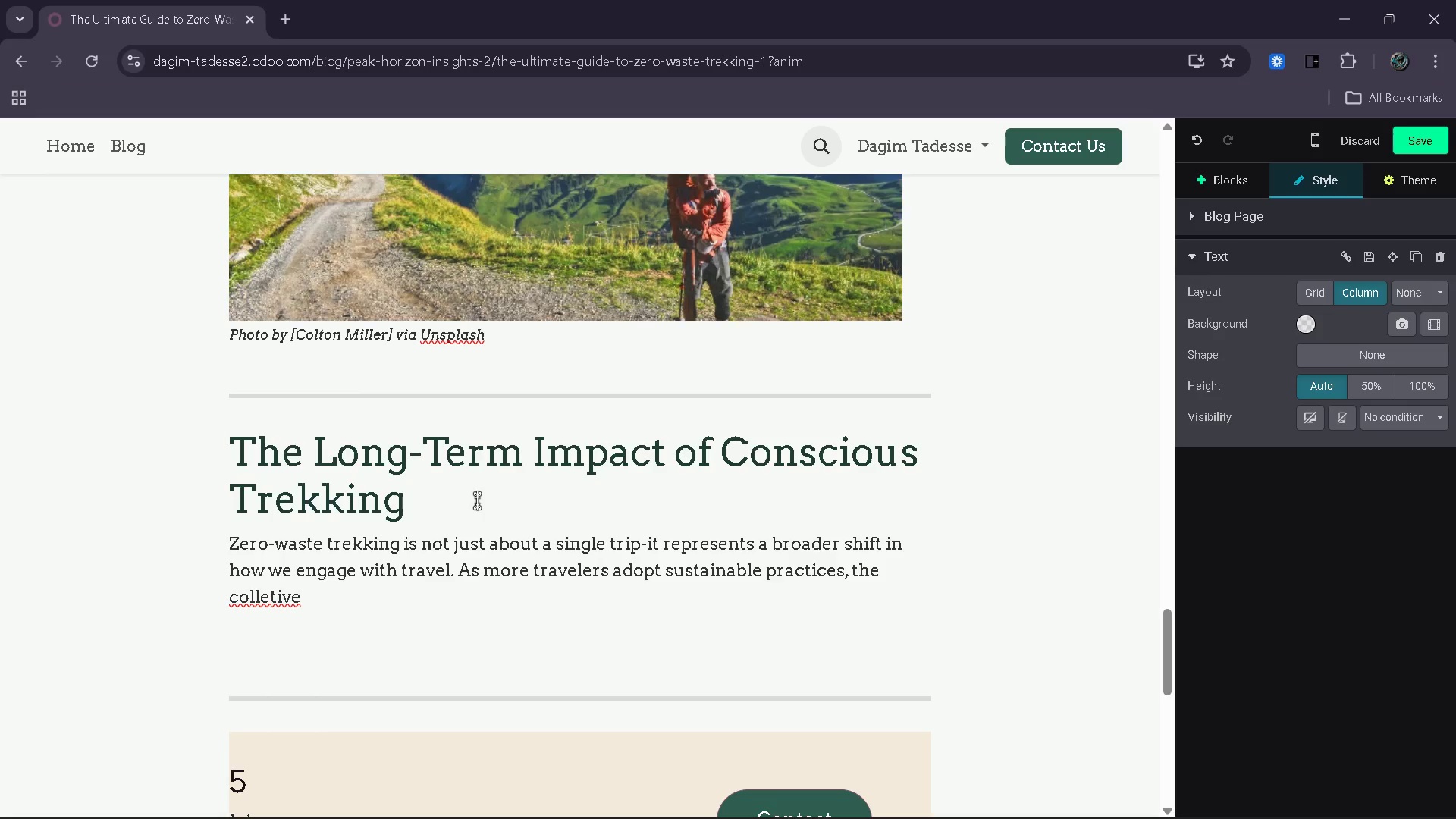 
type(c[End] impact )
 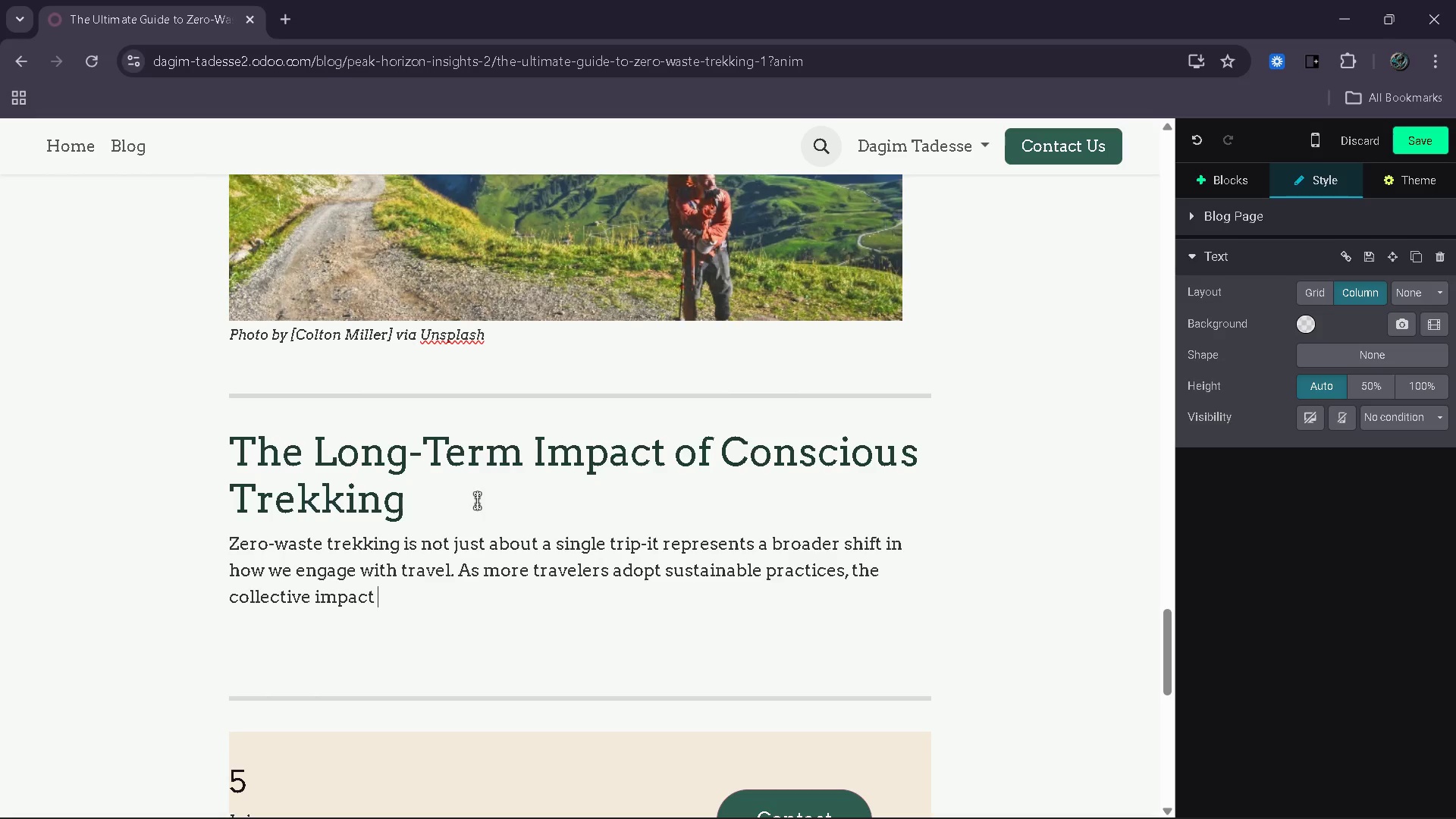 
wait(5.89)
 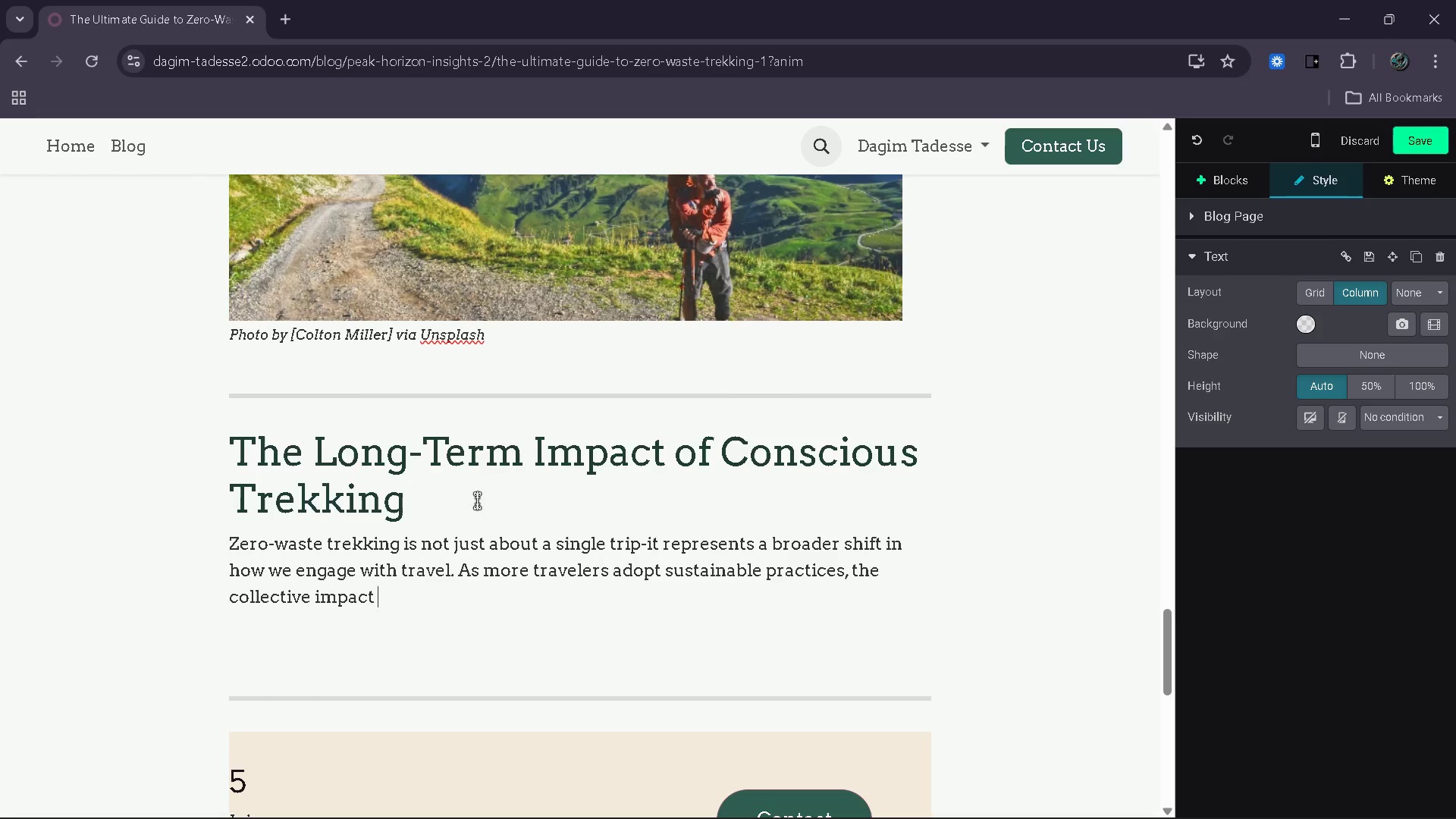 
type(business)
 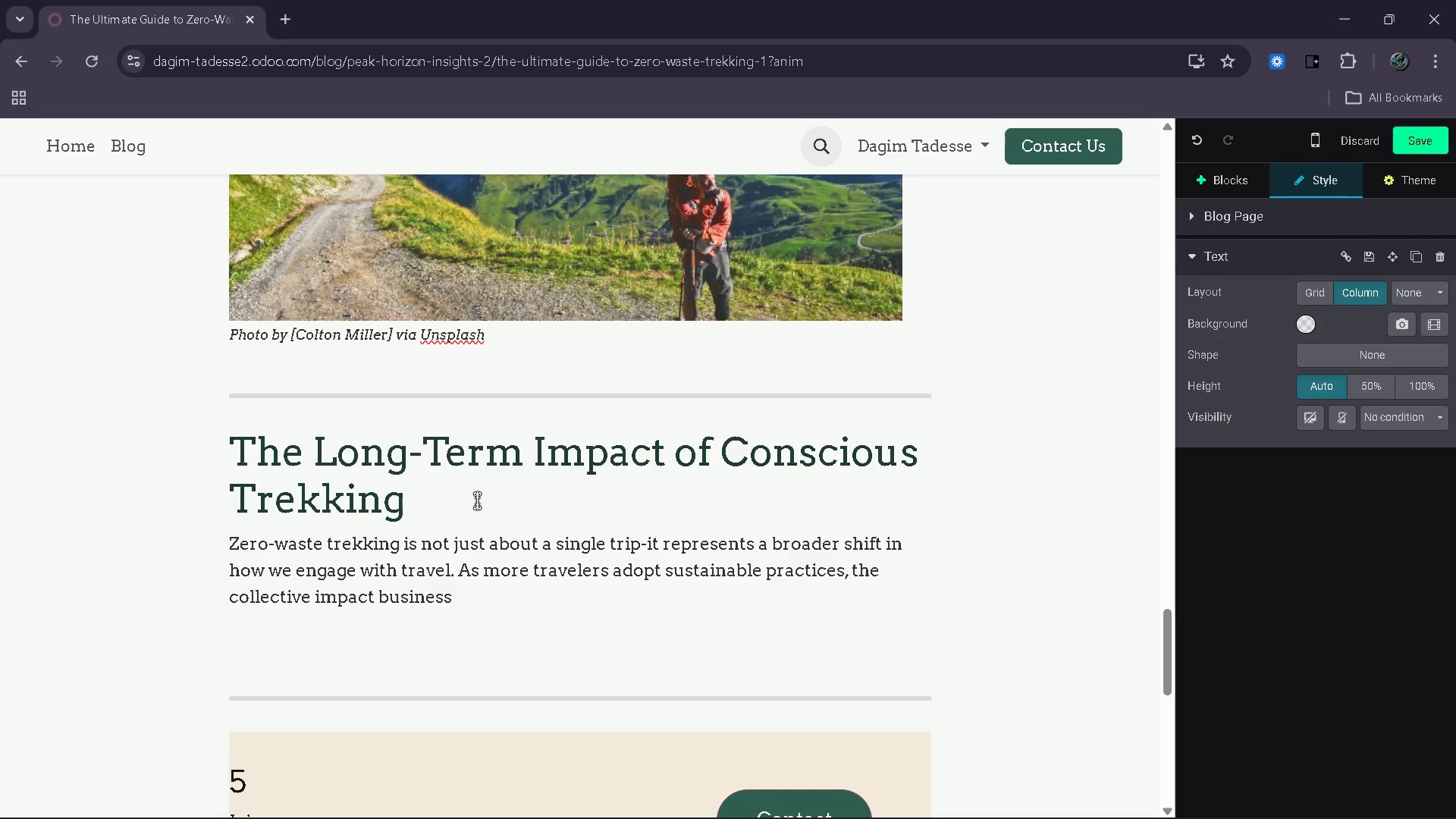 
key(Backspace)
key(Backspace)
key(Backspace)
key(Backspace)
key(Backspace)
key(Backspace)
key(Backspace)
type(ecomes significant )
key(Backspace)
type(, influencing both local environments and the global tourism industry)
 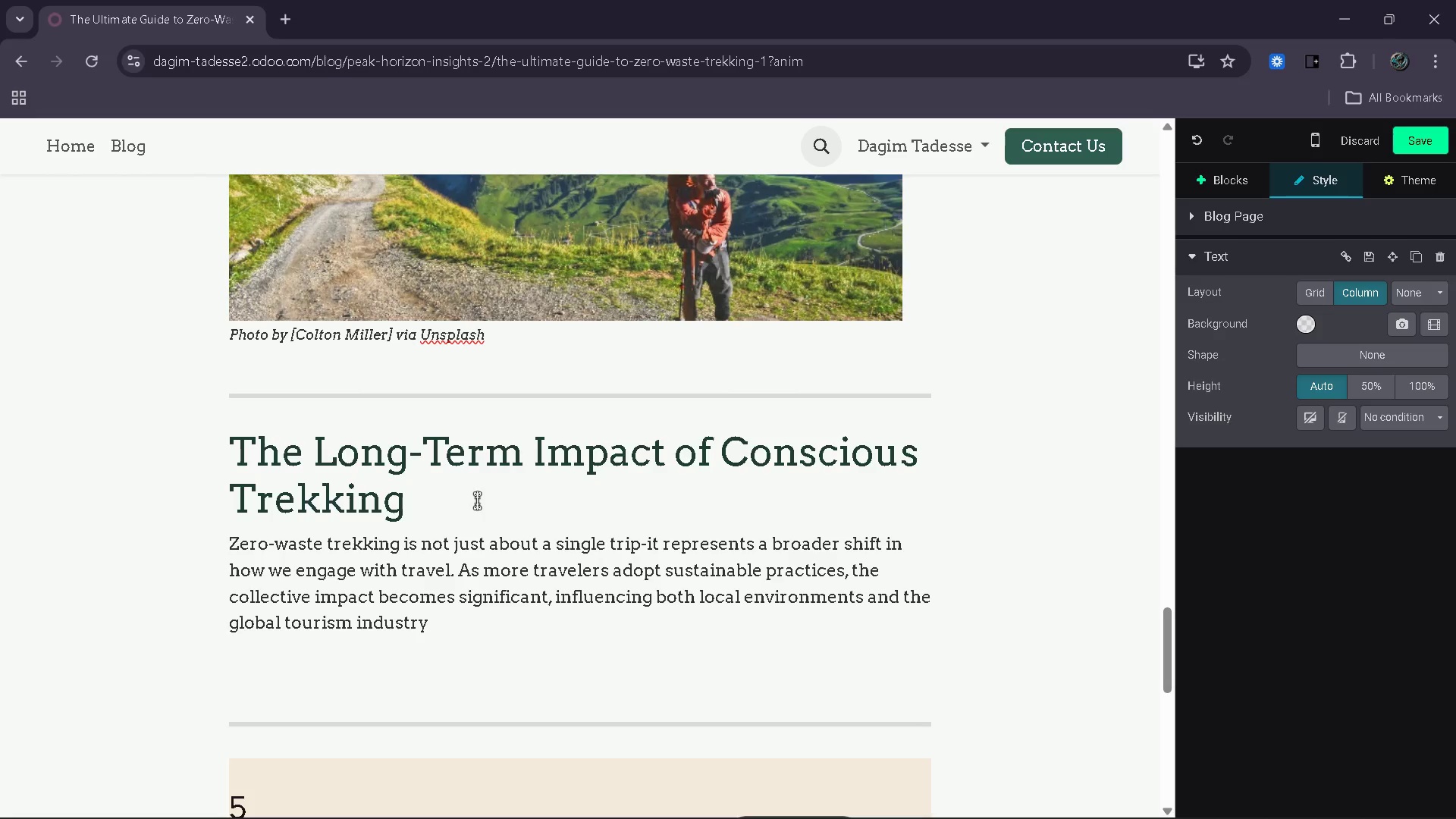 
wait(5.08)
 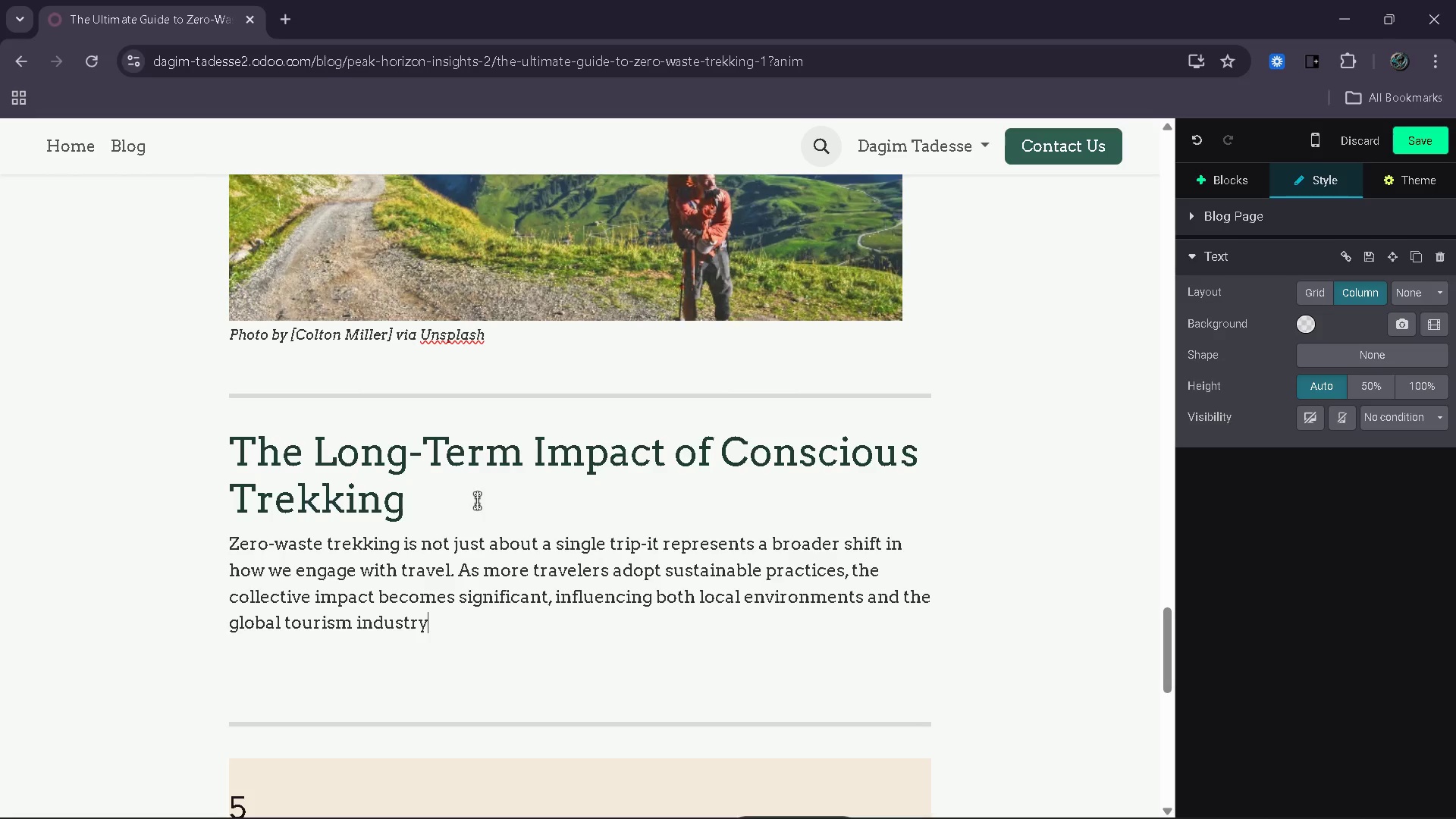 
key(Period)
 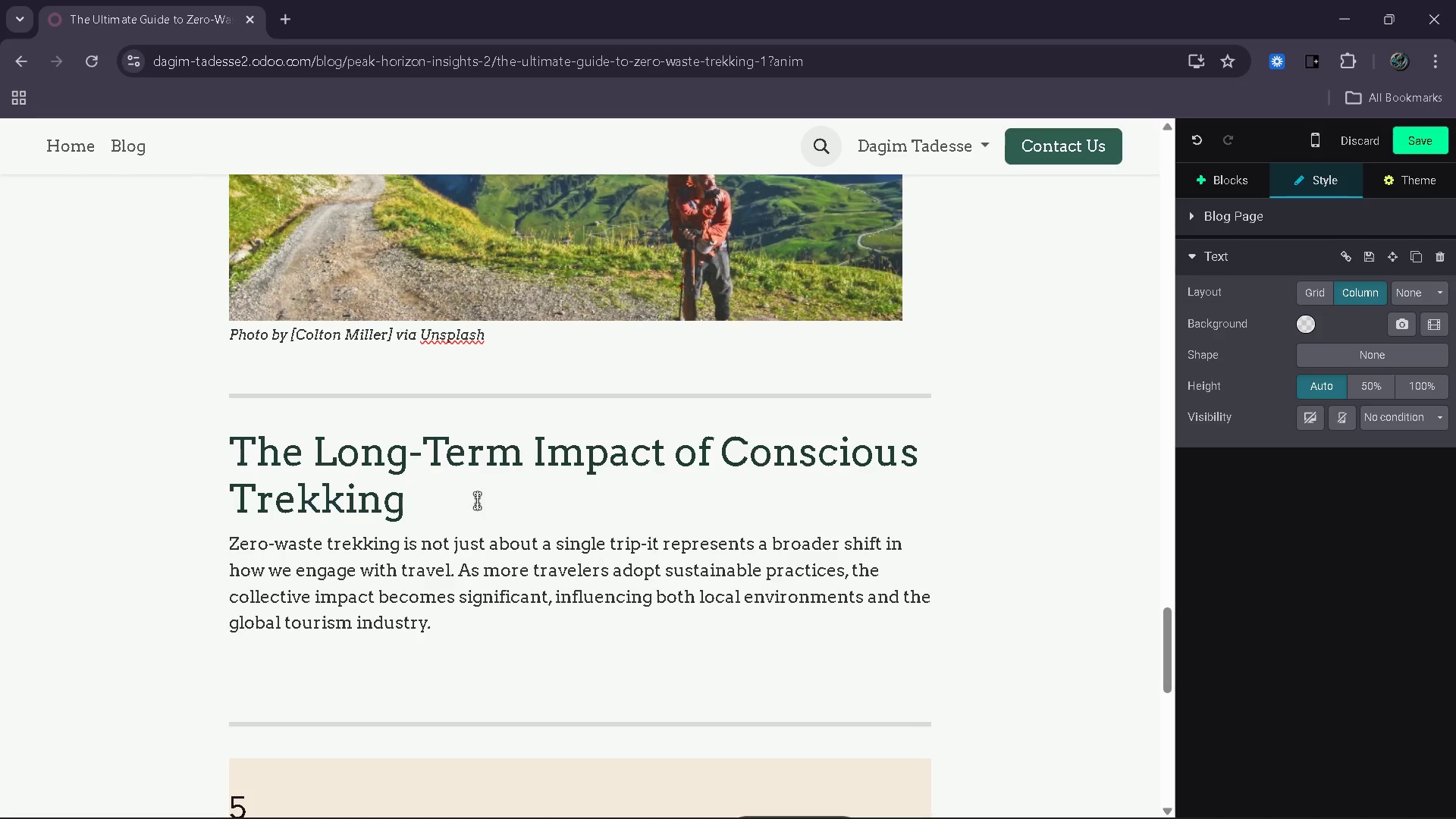 
wait(10.11)
 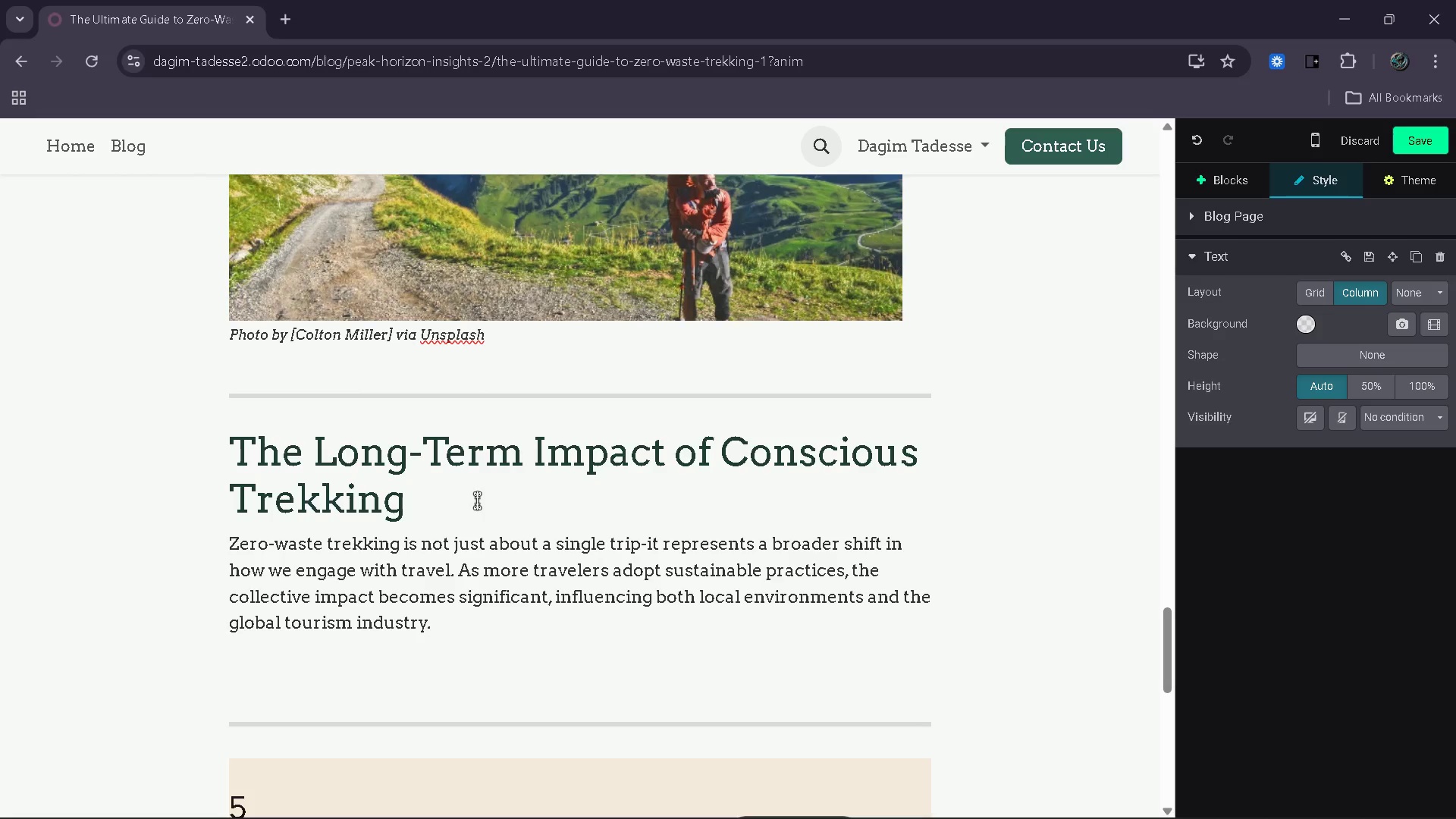 
key(Enter)
 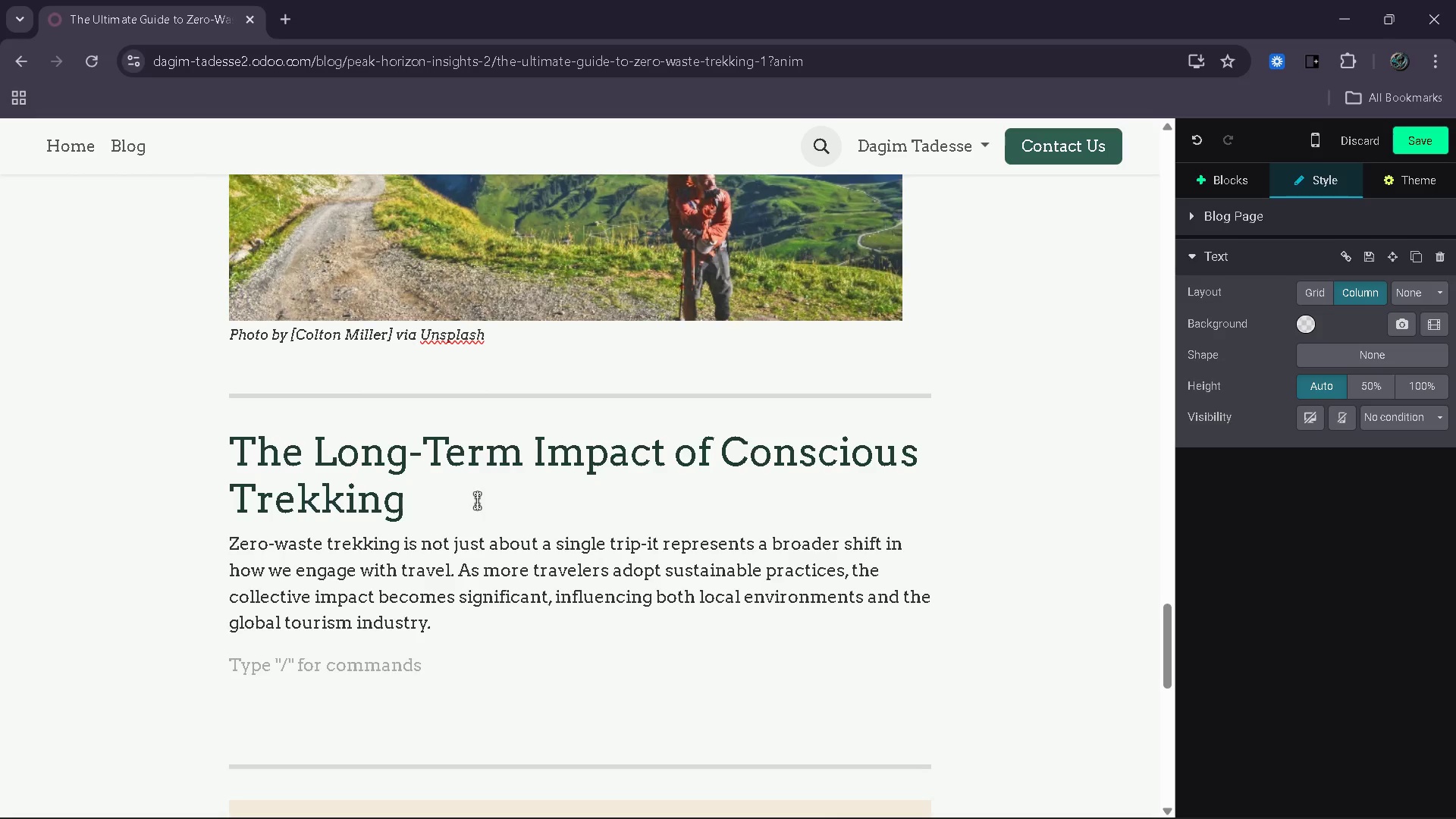 
type(Desi)
key(Backspace)
type(tinations like the Swiss Alps attract thousand )
key(Backspace)
type(s of visitors each year )
key(Backspace)
type(. Without mindful )
 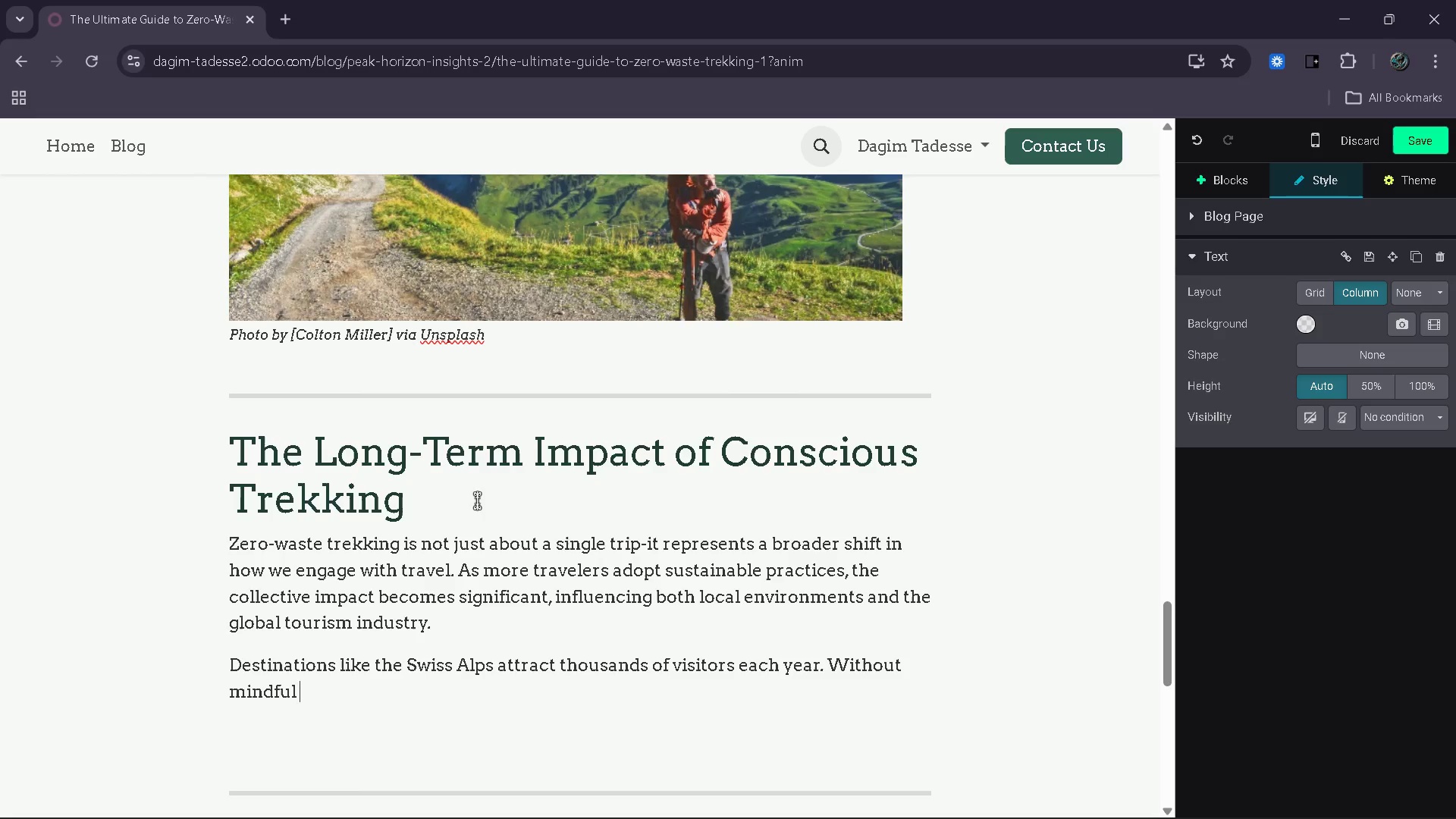 
type(practices )
key(Backspace)
type(m)
key(Backspace)
type(, this )
 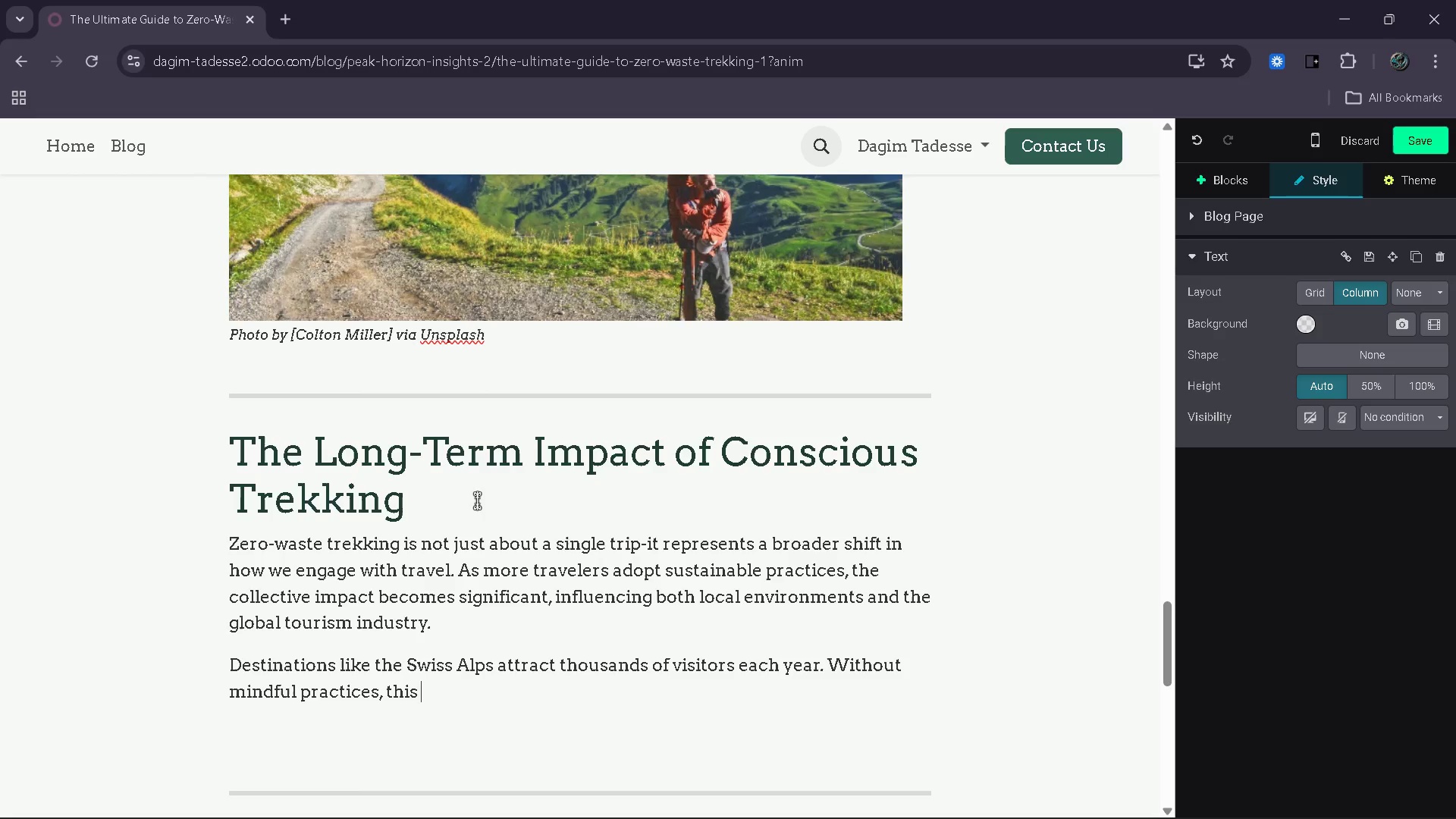 
type(level of activity cn)
key(Backspace)
type(an lead to environmental degradation, from trail erosion to pollution.)
 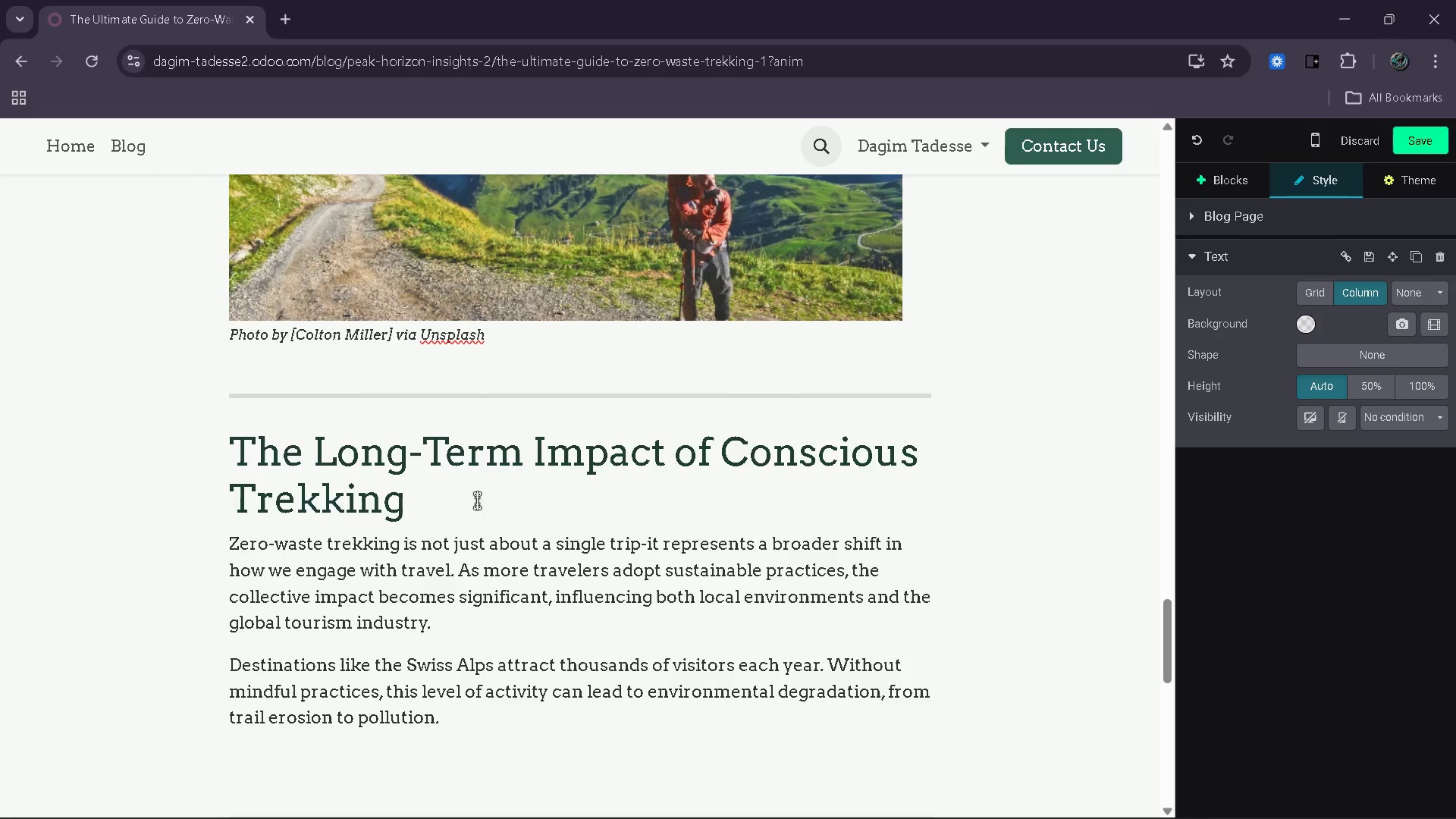 
wait(209.3)
 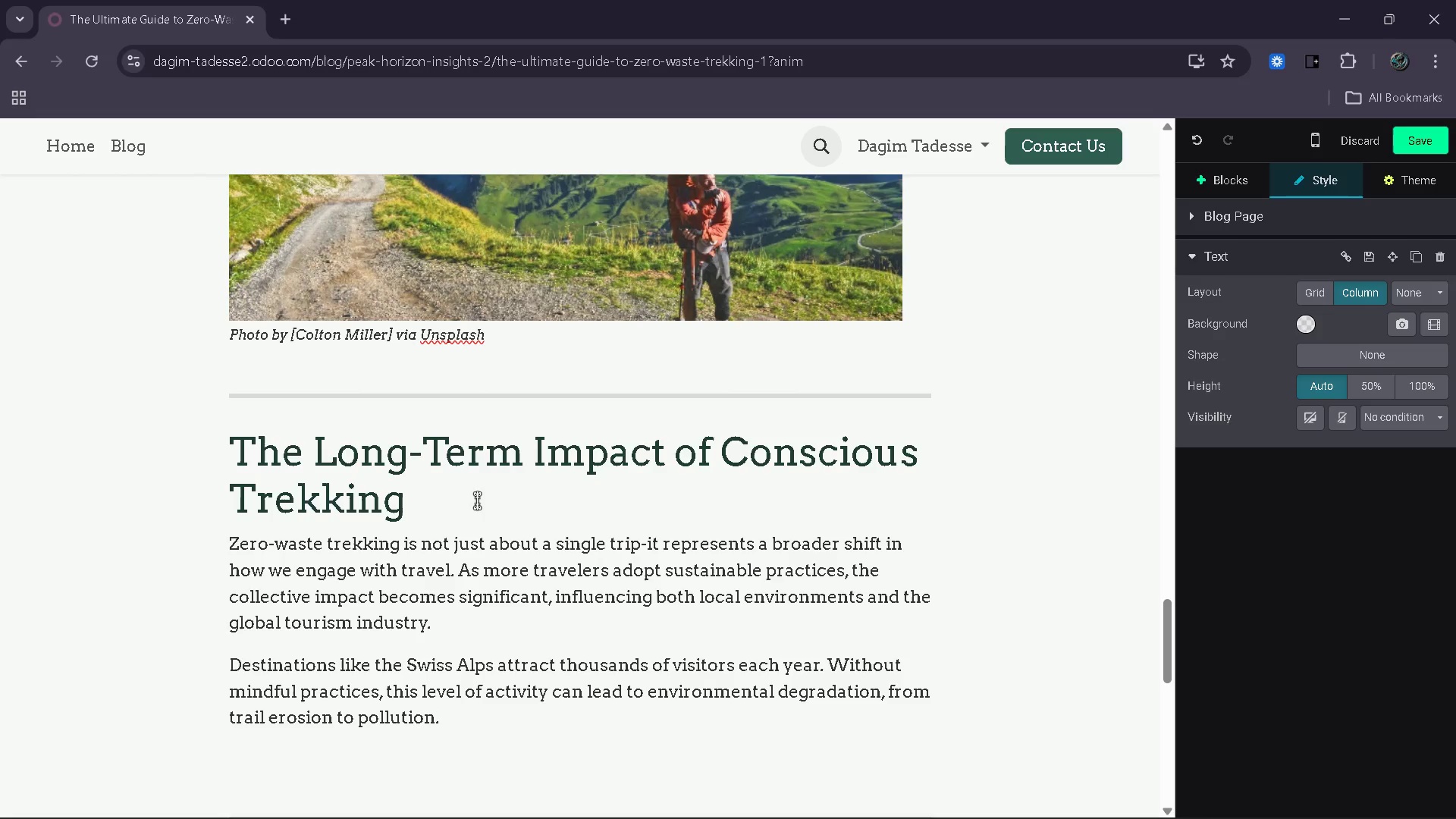 
type( Hoe)
key(Backspace)
type(wever)
 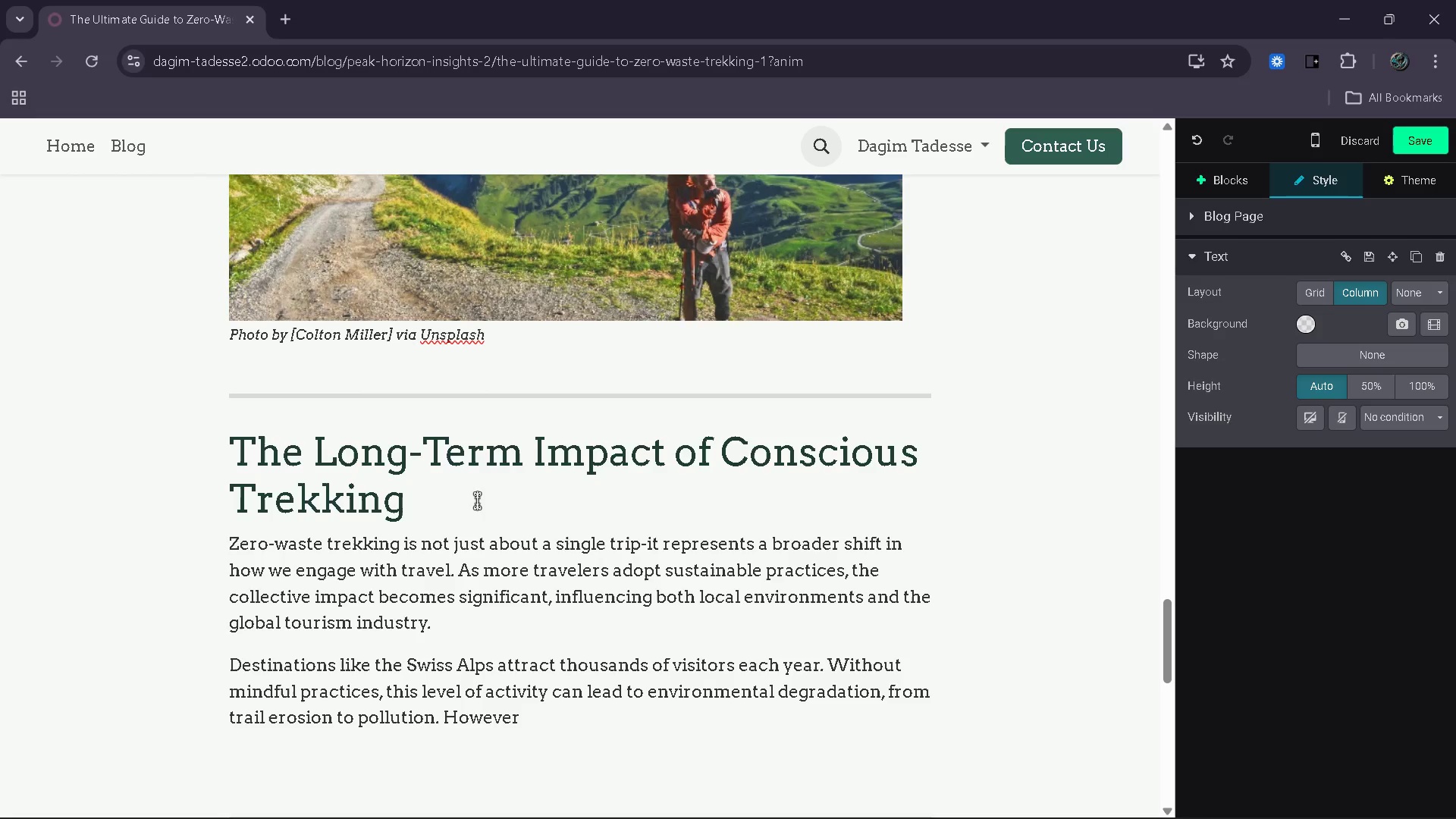 
type(, when travelers act respom)
key(Backspace)
type(nsibly, they help maintain the integrity if )
key(Backspace)
key(Backspace)
type(of )
key(Backspace)
key(Backspace)
key(Backspace)
key(Backspace)
type(of these )
 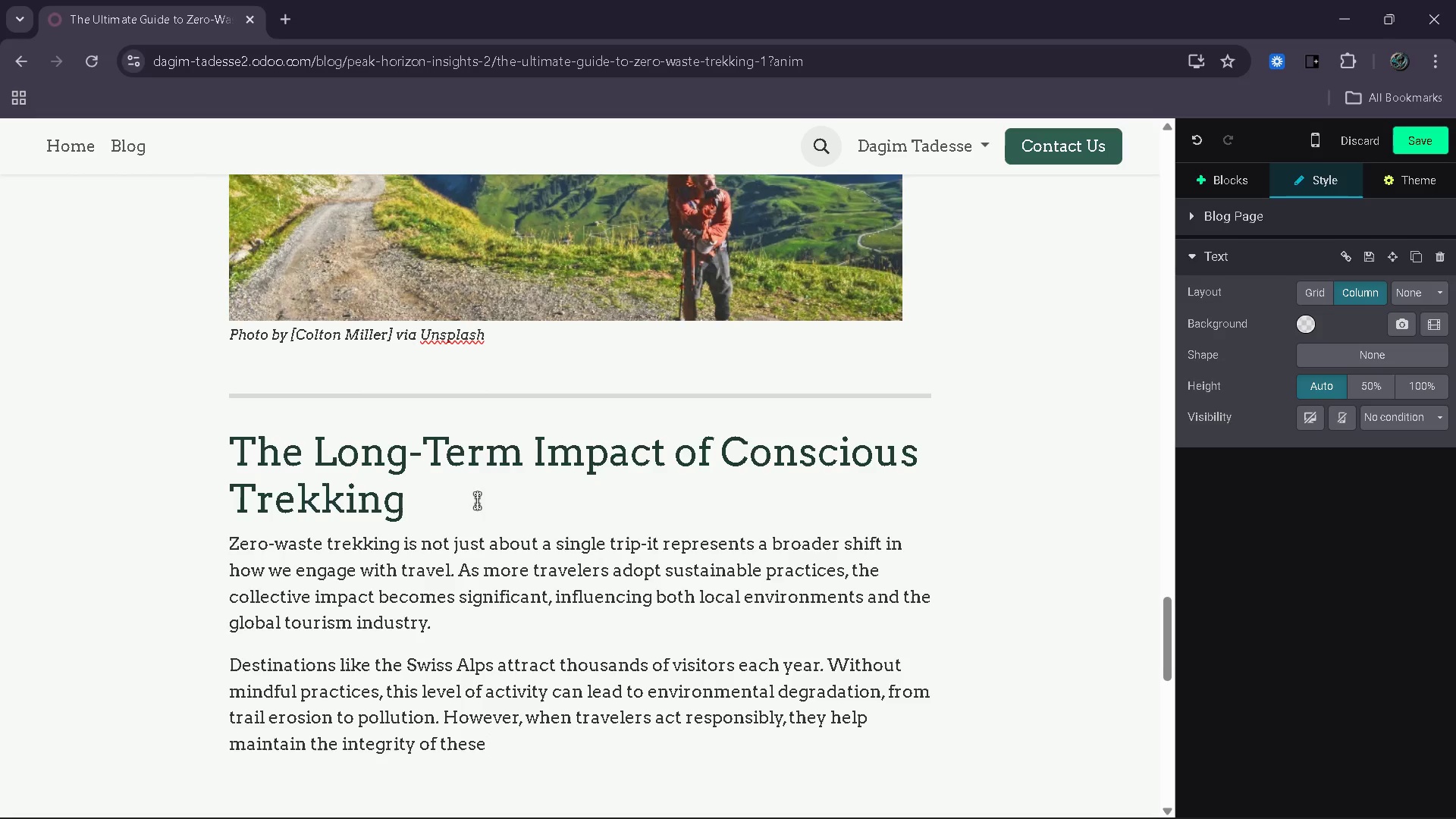 
wait(8.69)
 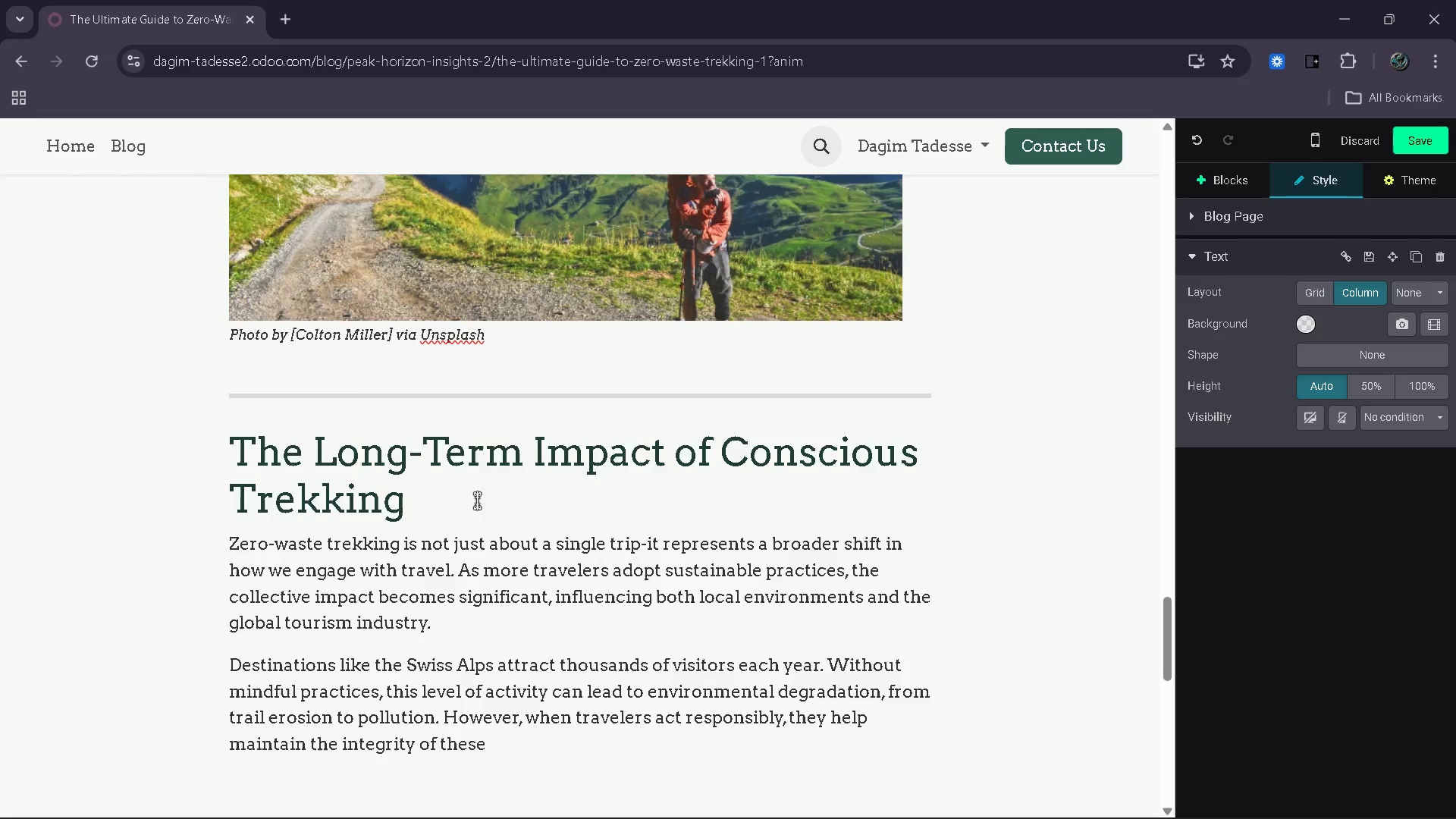 
type(landscapes.)
 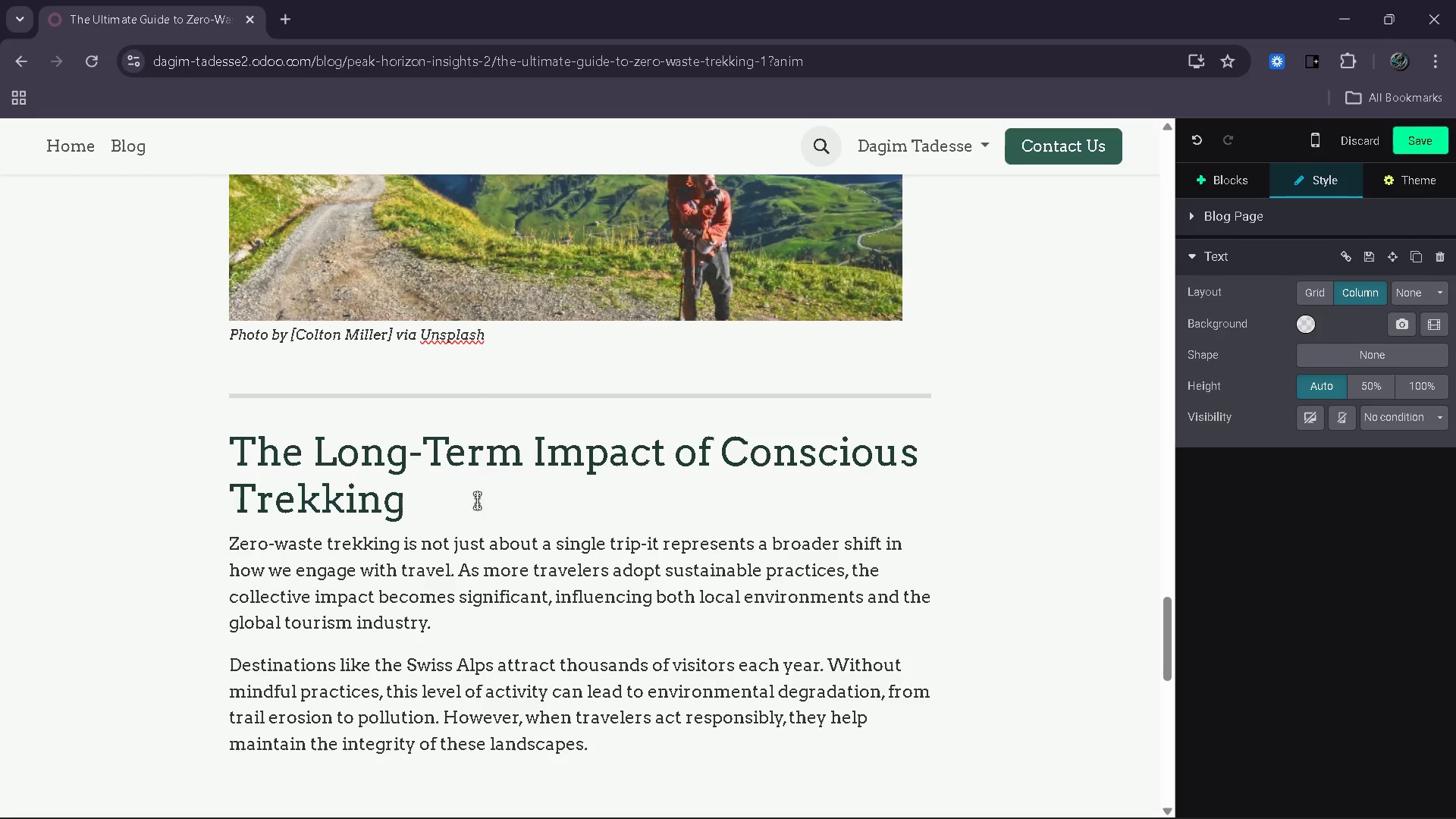 
key(Enter)
 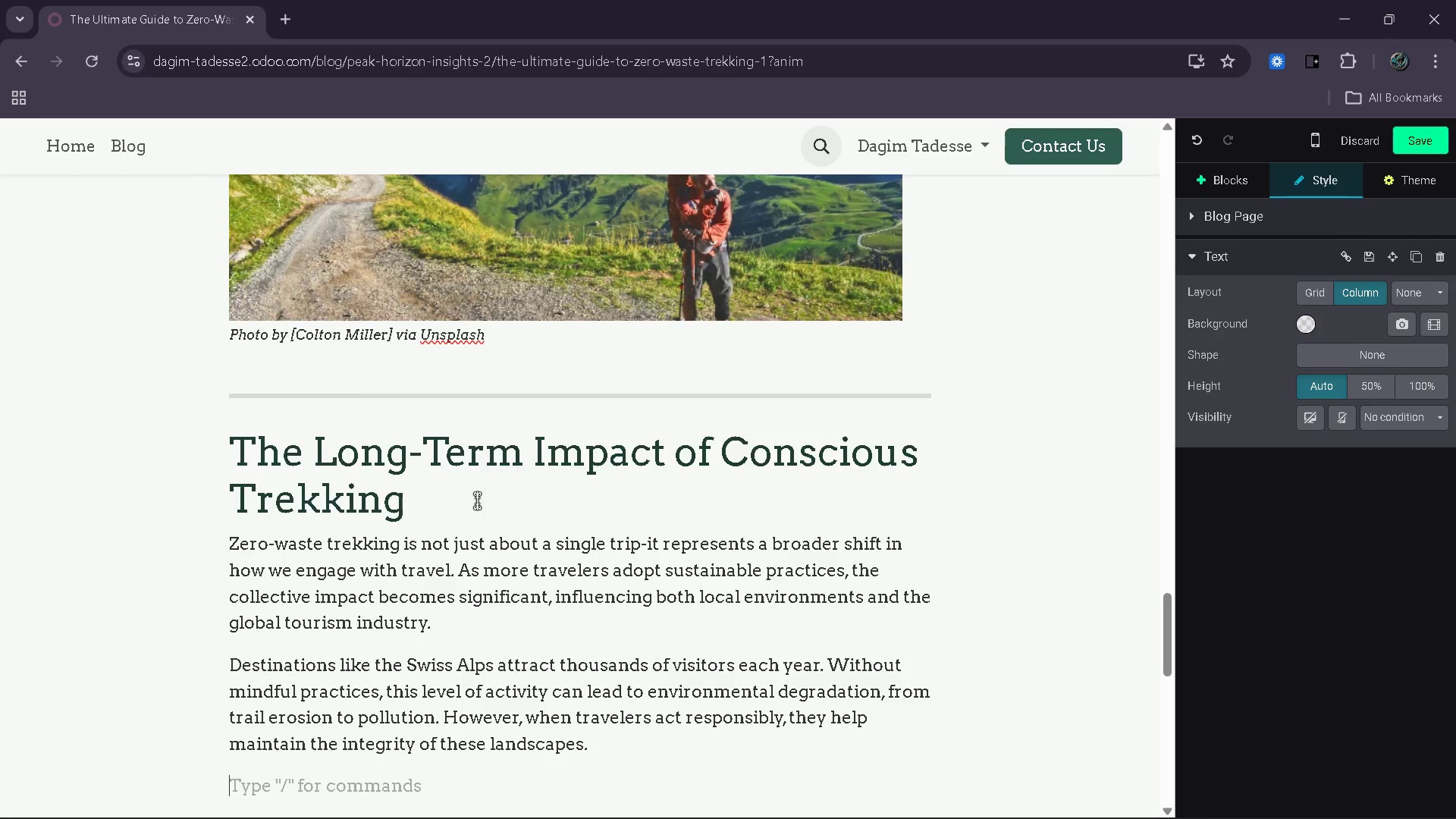 
type(Long )
key(Backspace)
type(-term bef)
key(Backspace)
type(n)
 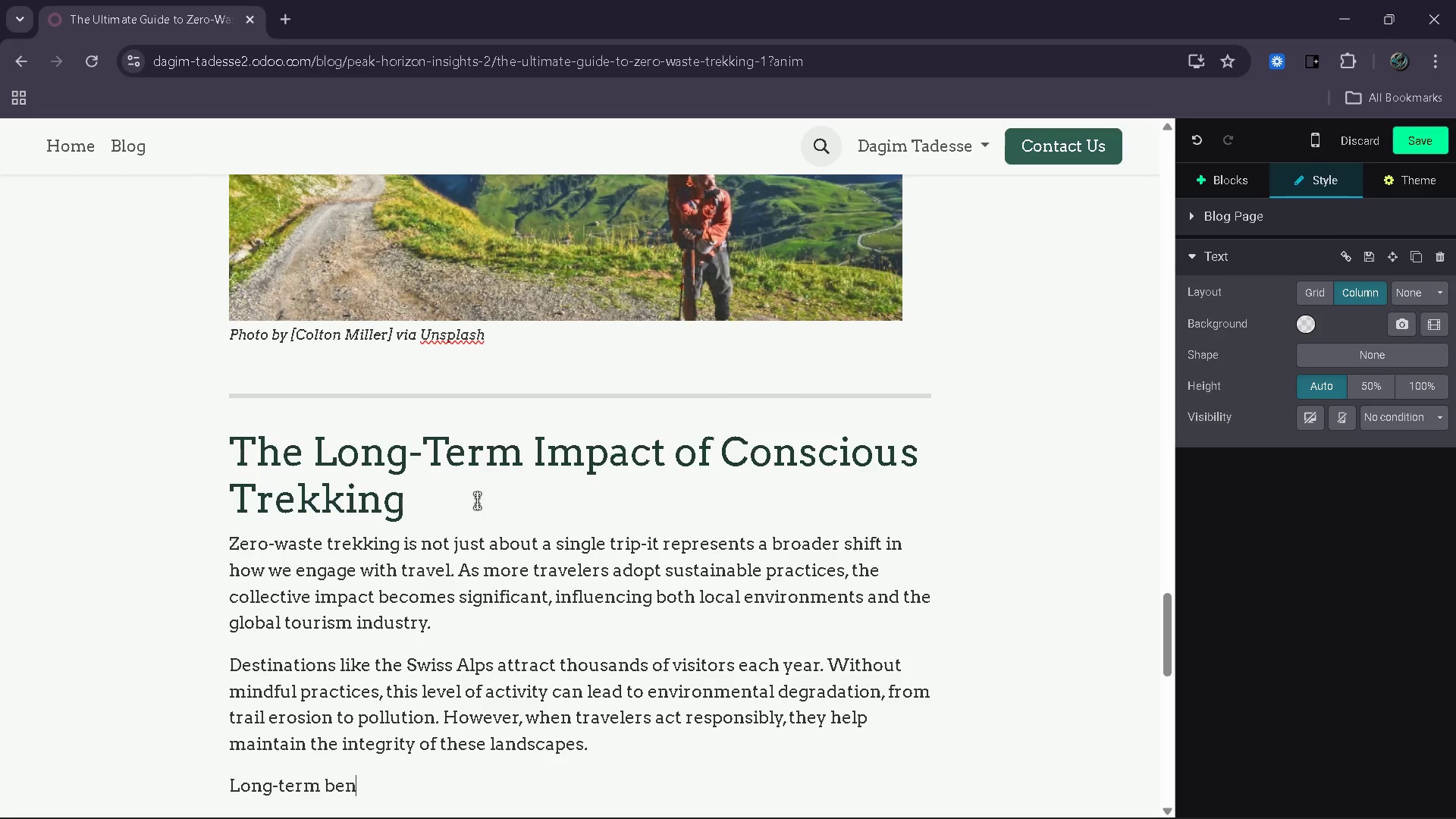 
wait(7.25)
 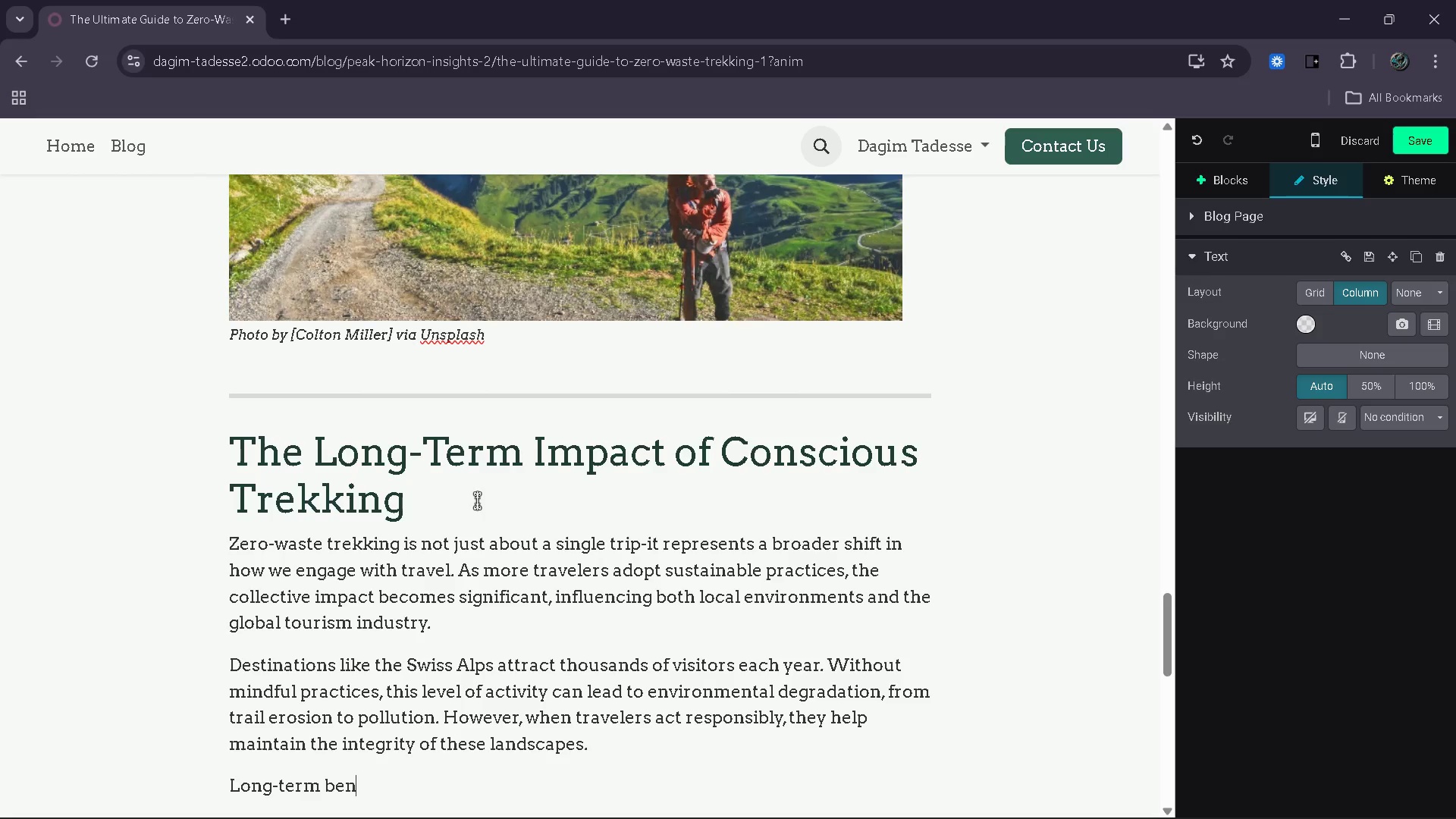 
type(efits of zero-waste trekking includeL)
key(Backspace)
type(:)
 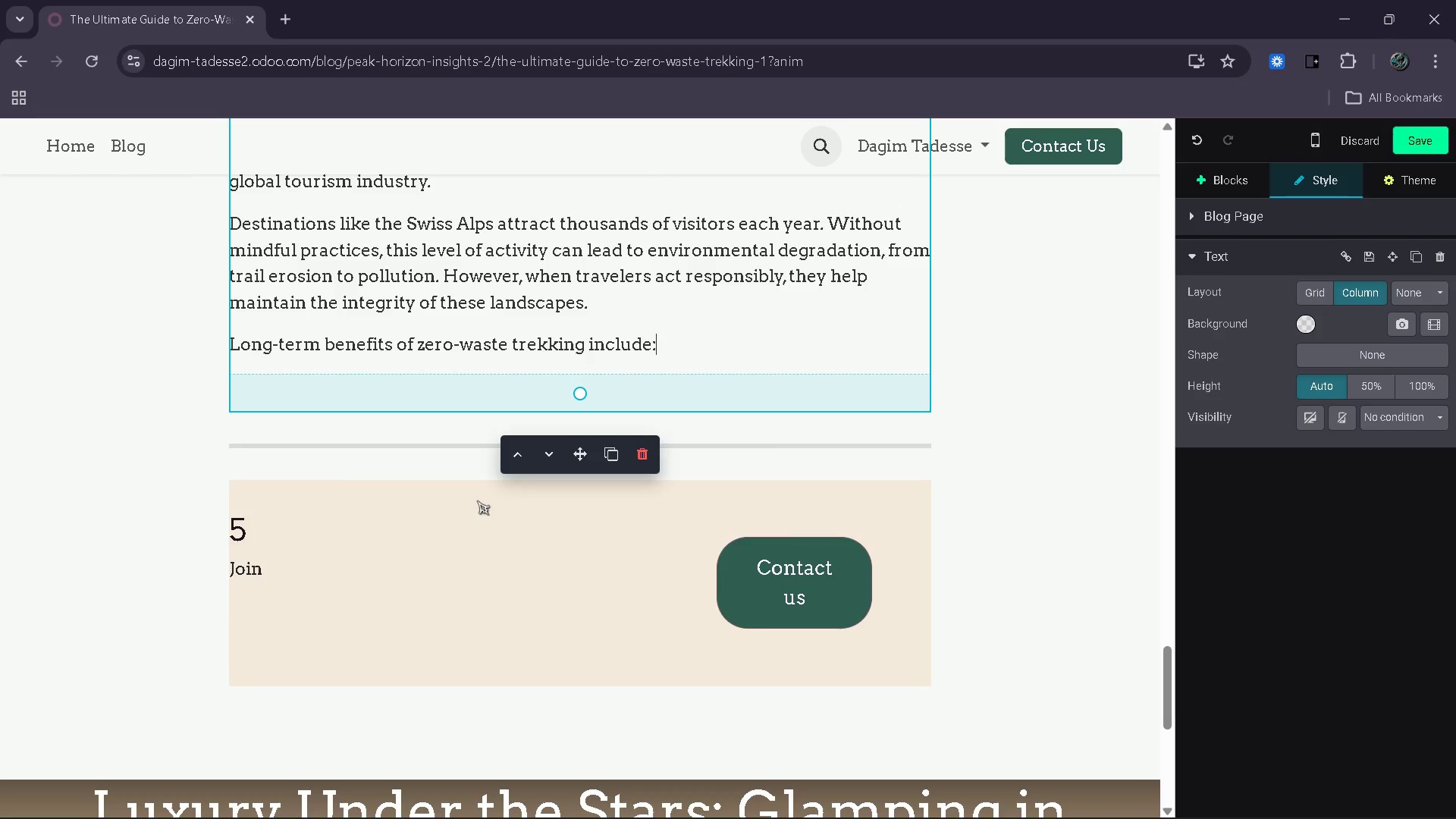 
wait(5.92)
 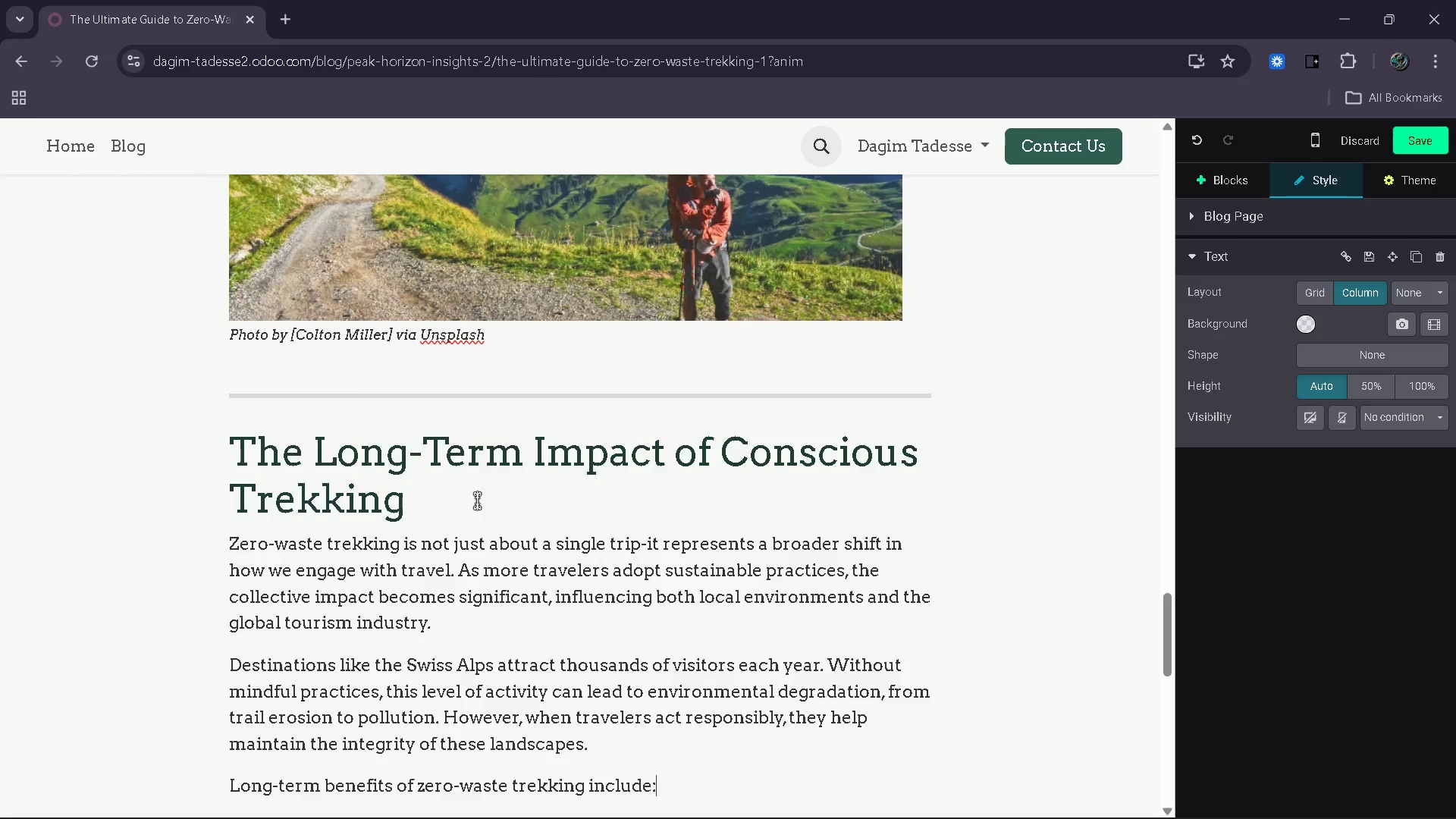 
key(Enter)
 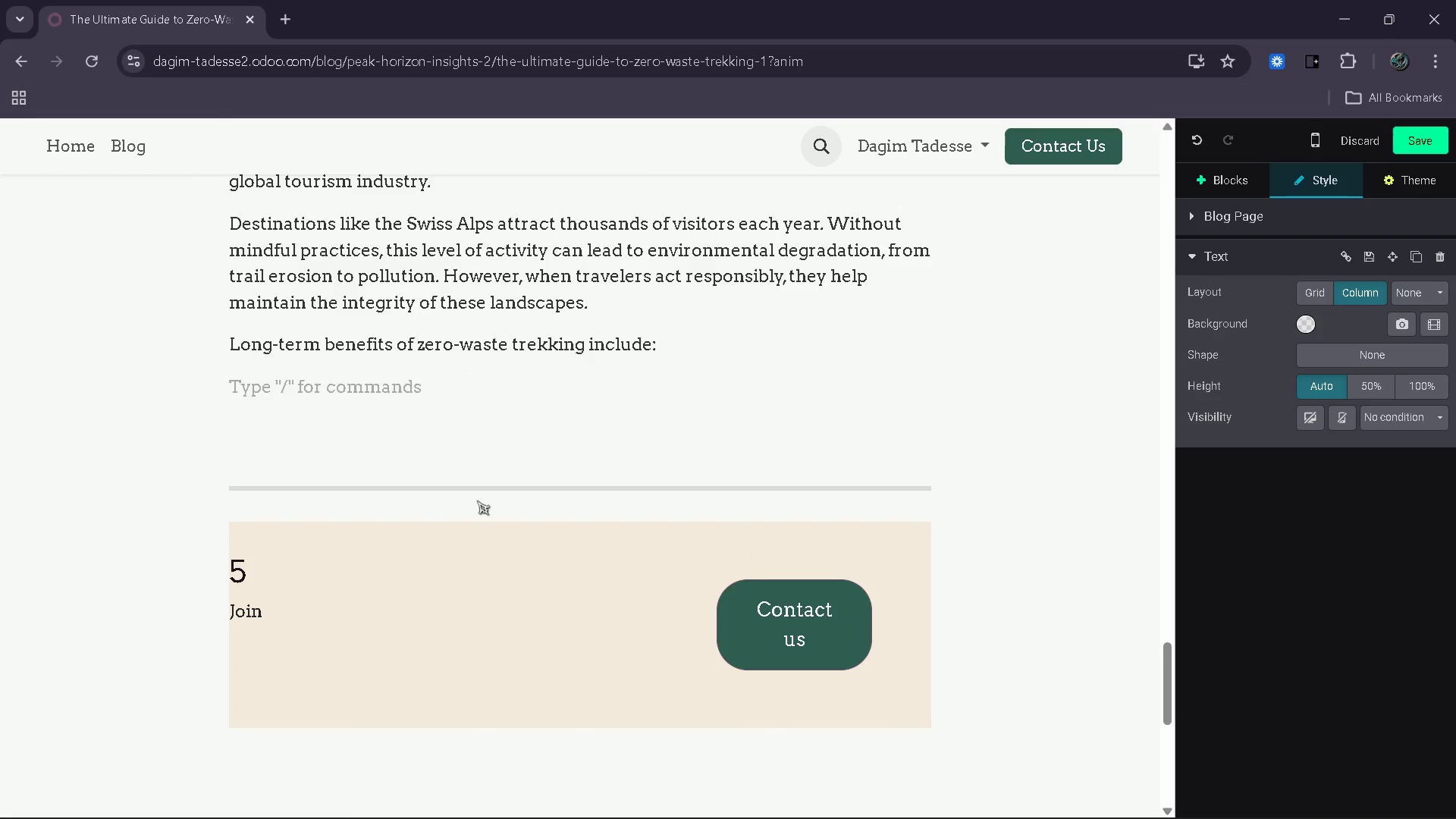 
type(- Preserc)
key(Backspace)
type(vation od)
key(Backspace)
type(f naturl)
key(Backspace)
type(al habitats)
 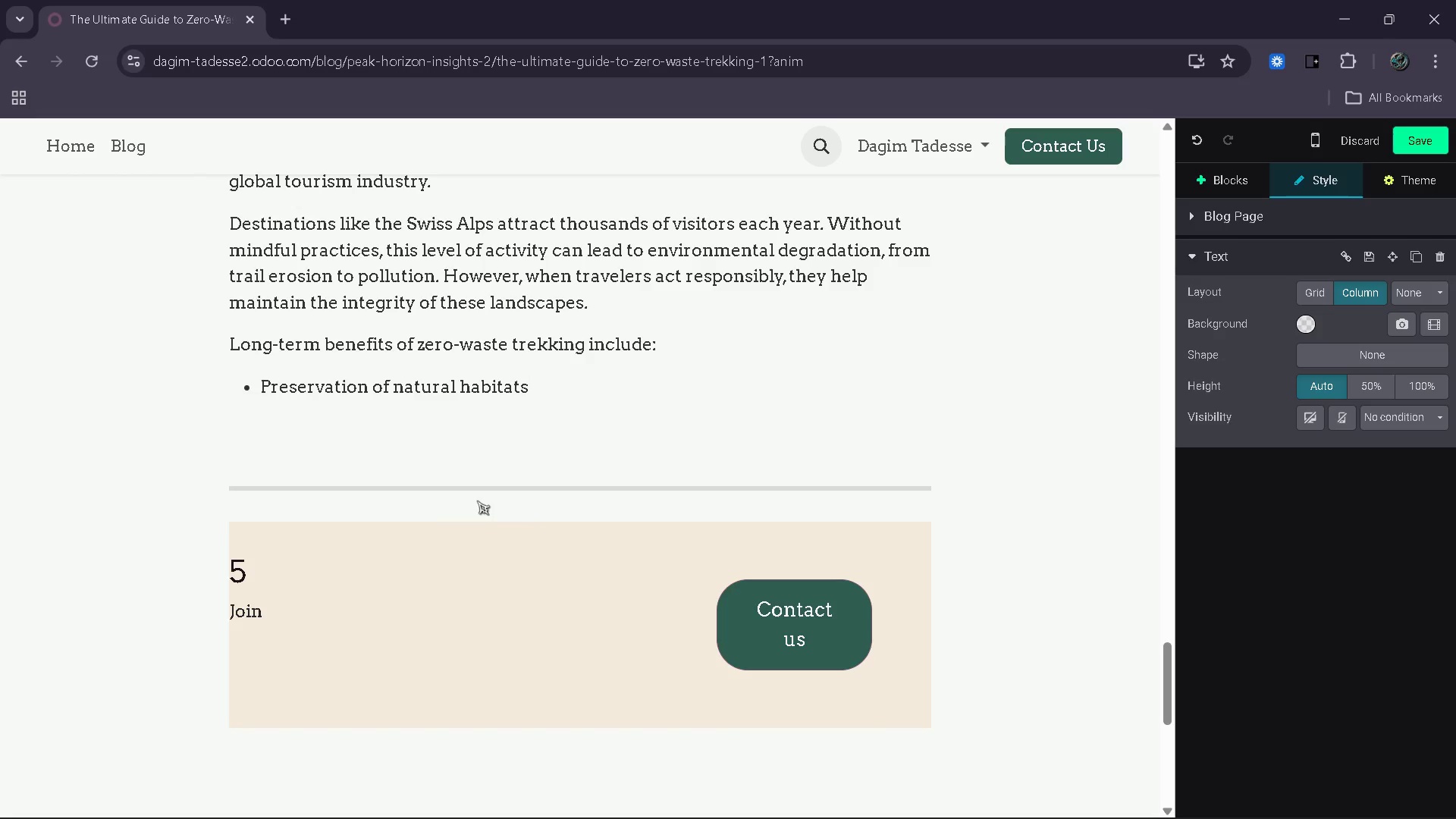 
key(Enter)
 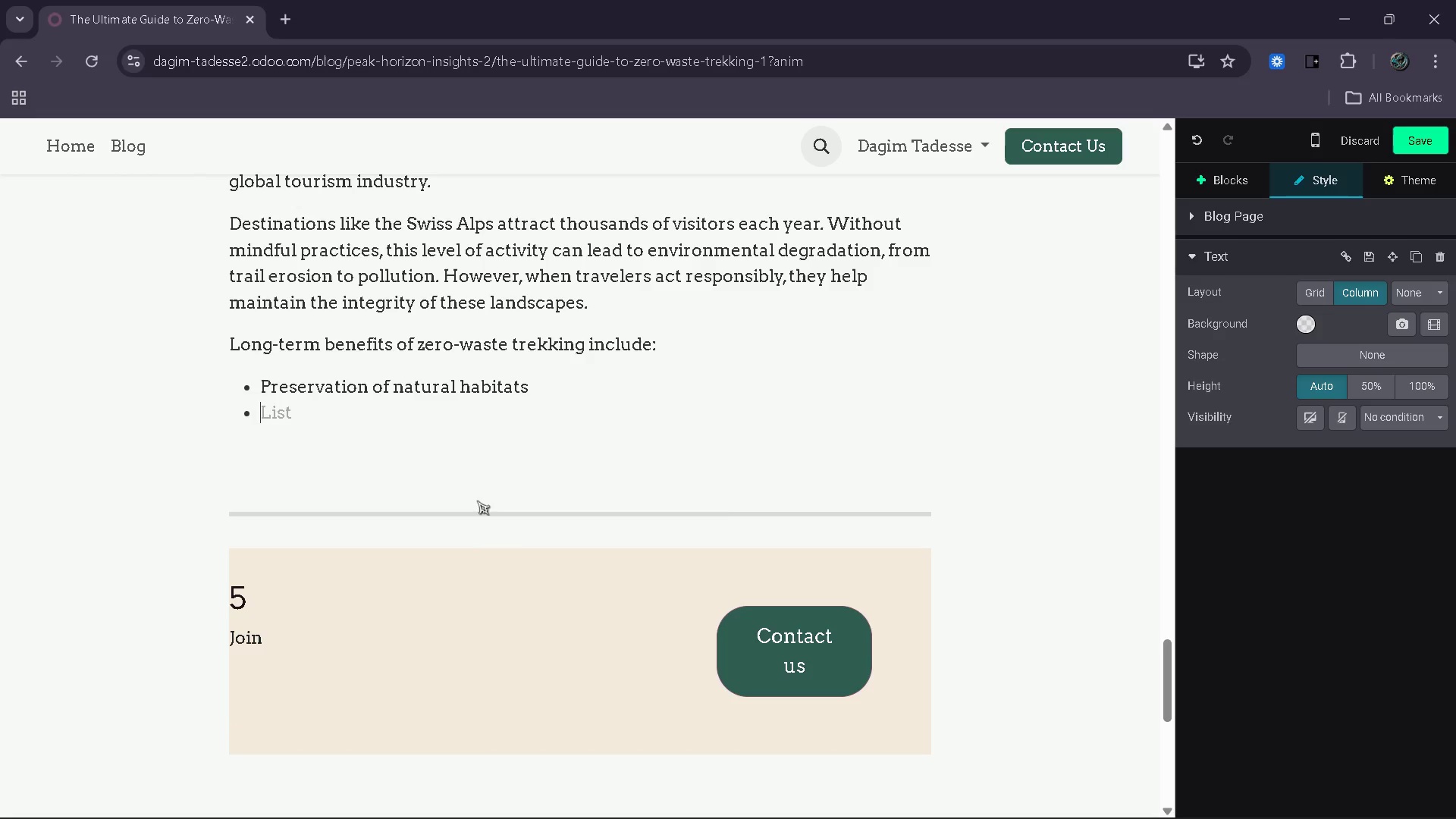 
type(Redu)
 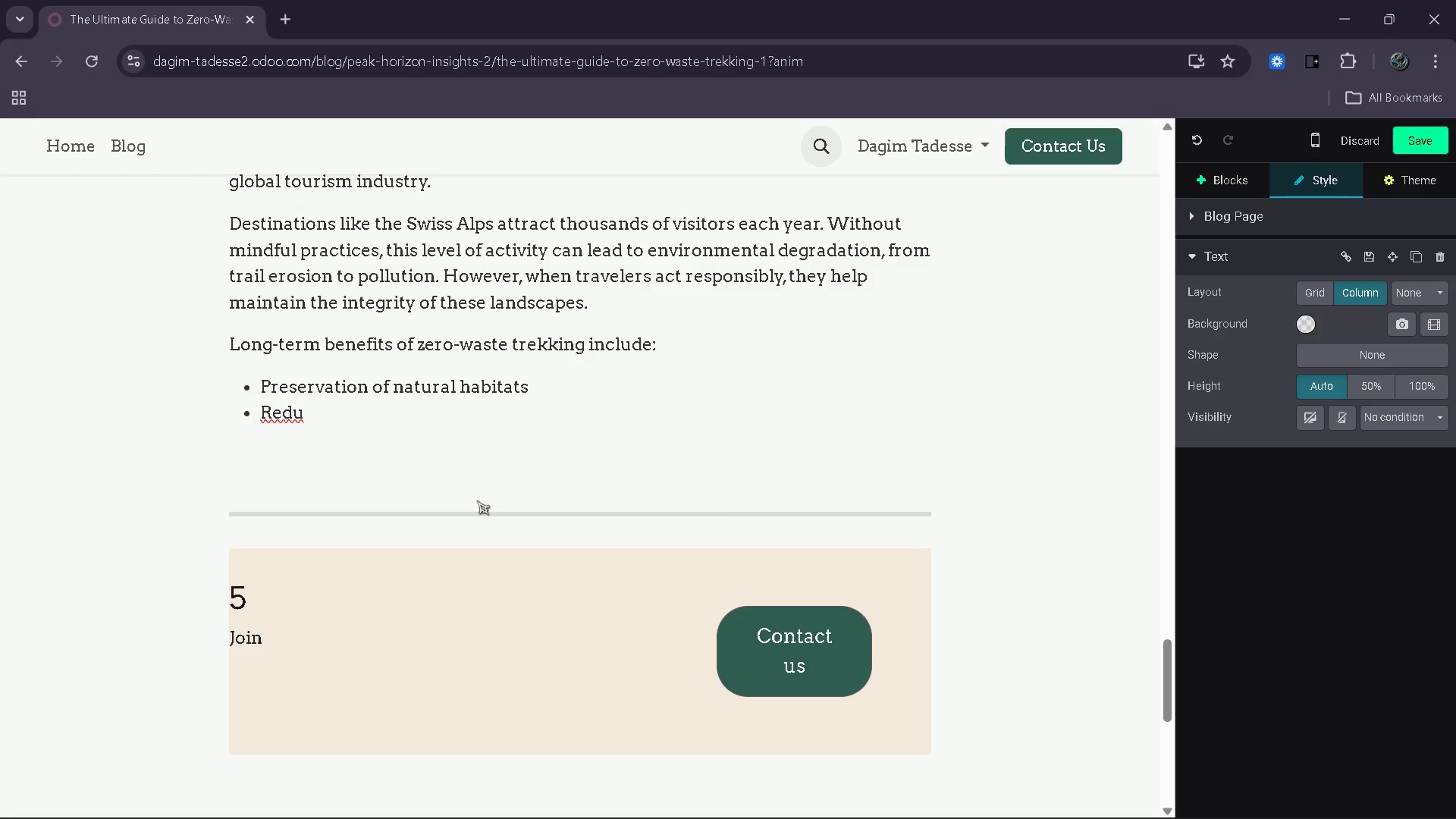 
wait(5.38)
 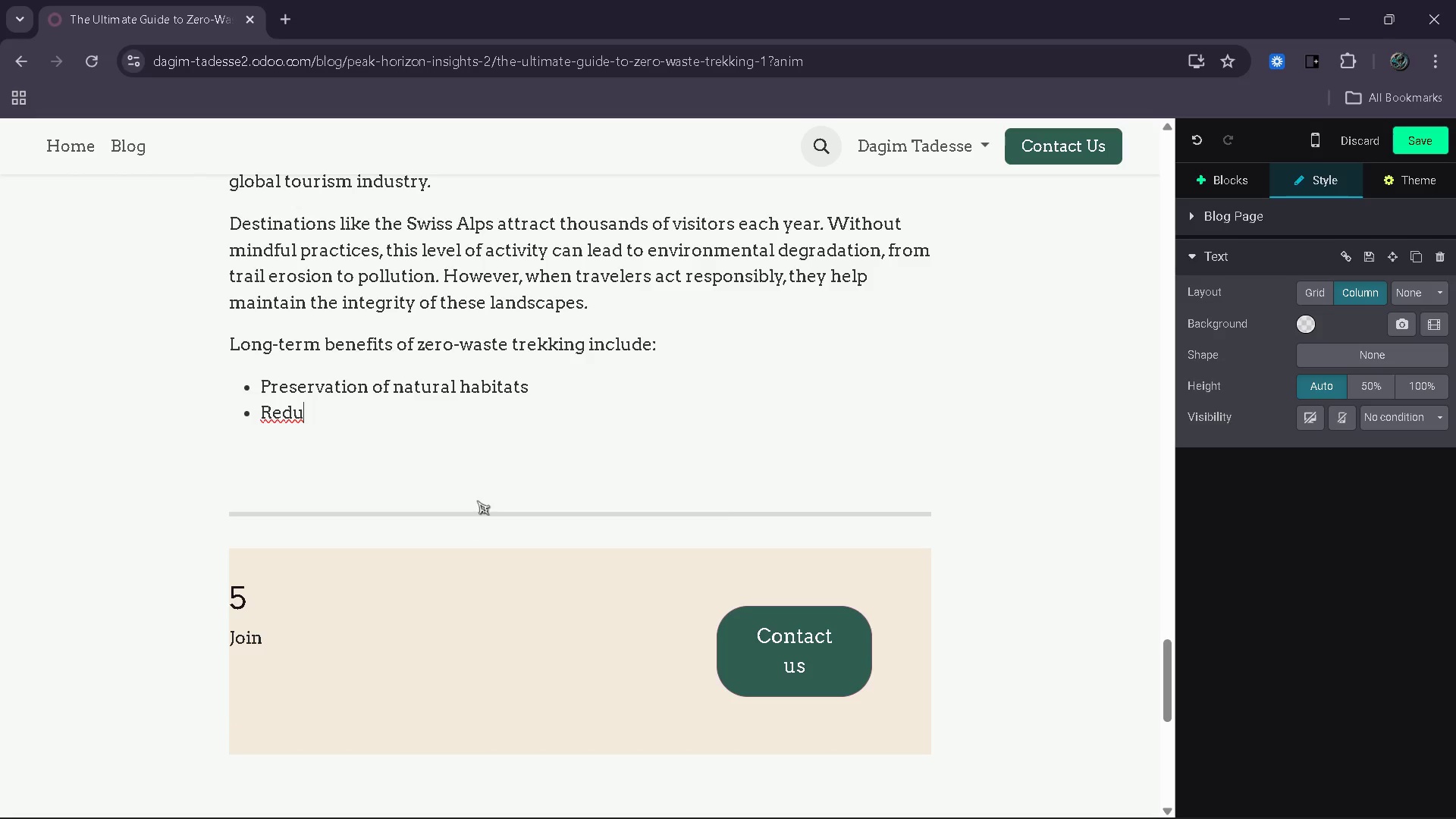 
type(ced pollution in remote areas)
 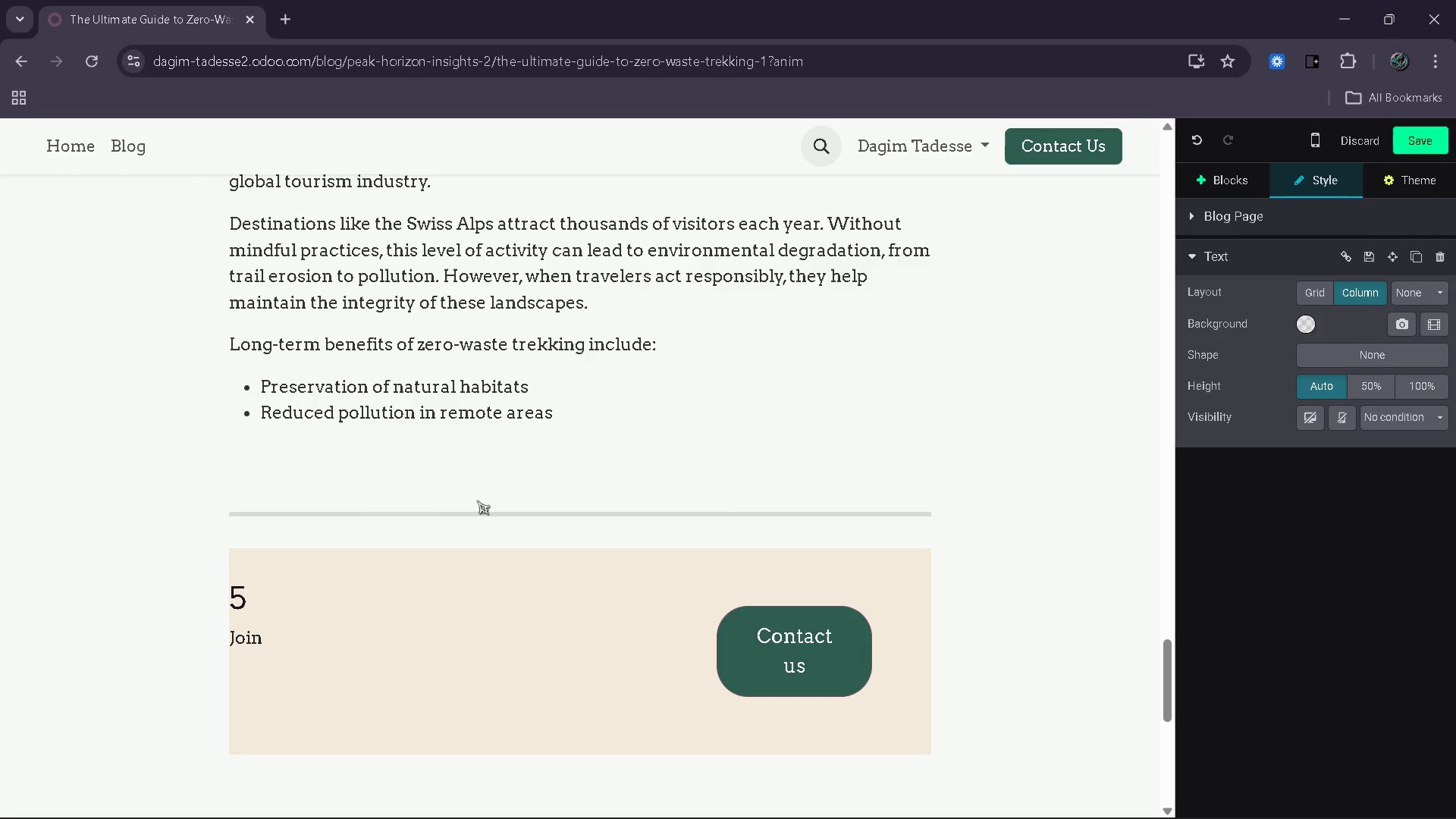 
key(Enter)
 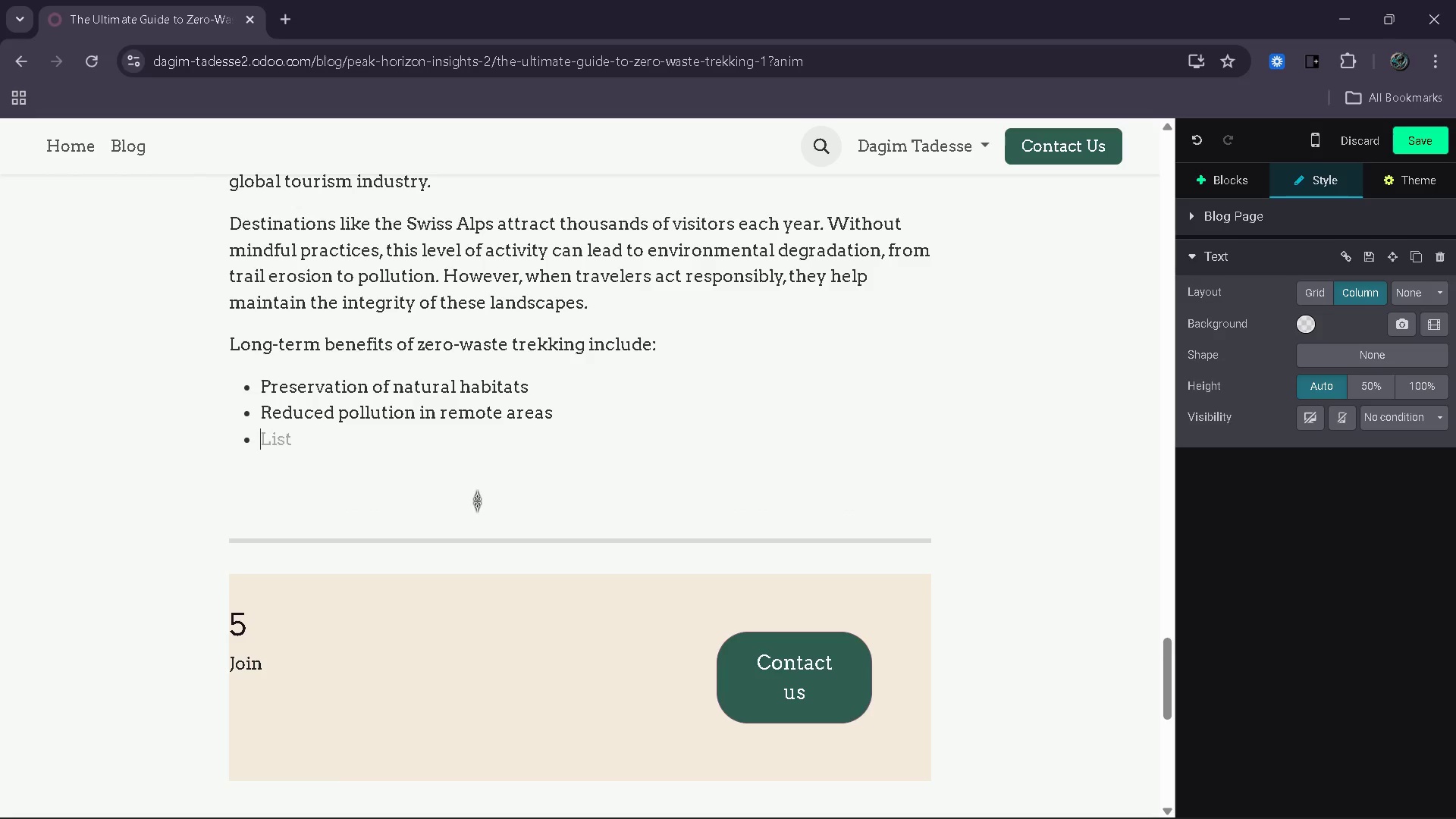 
type(Increased awareness among local andglobalcommi)
key(Backspace)
type(unity)
key(Backspace)
type(ies)
 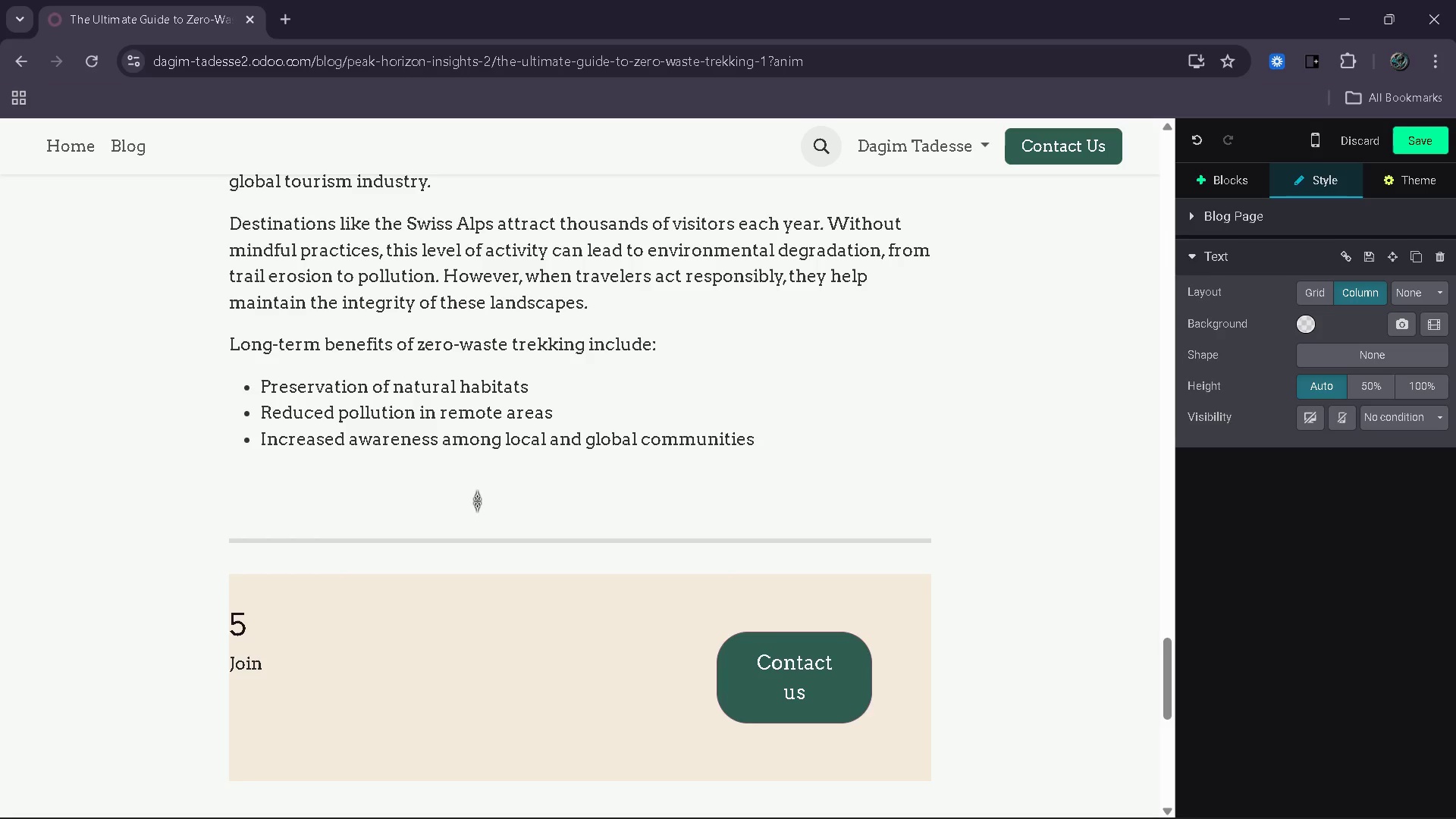 
key(Enter)
 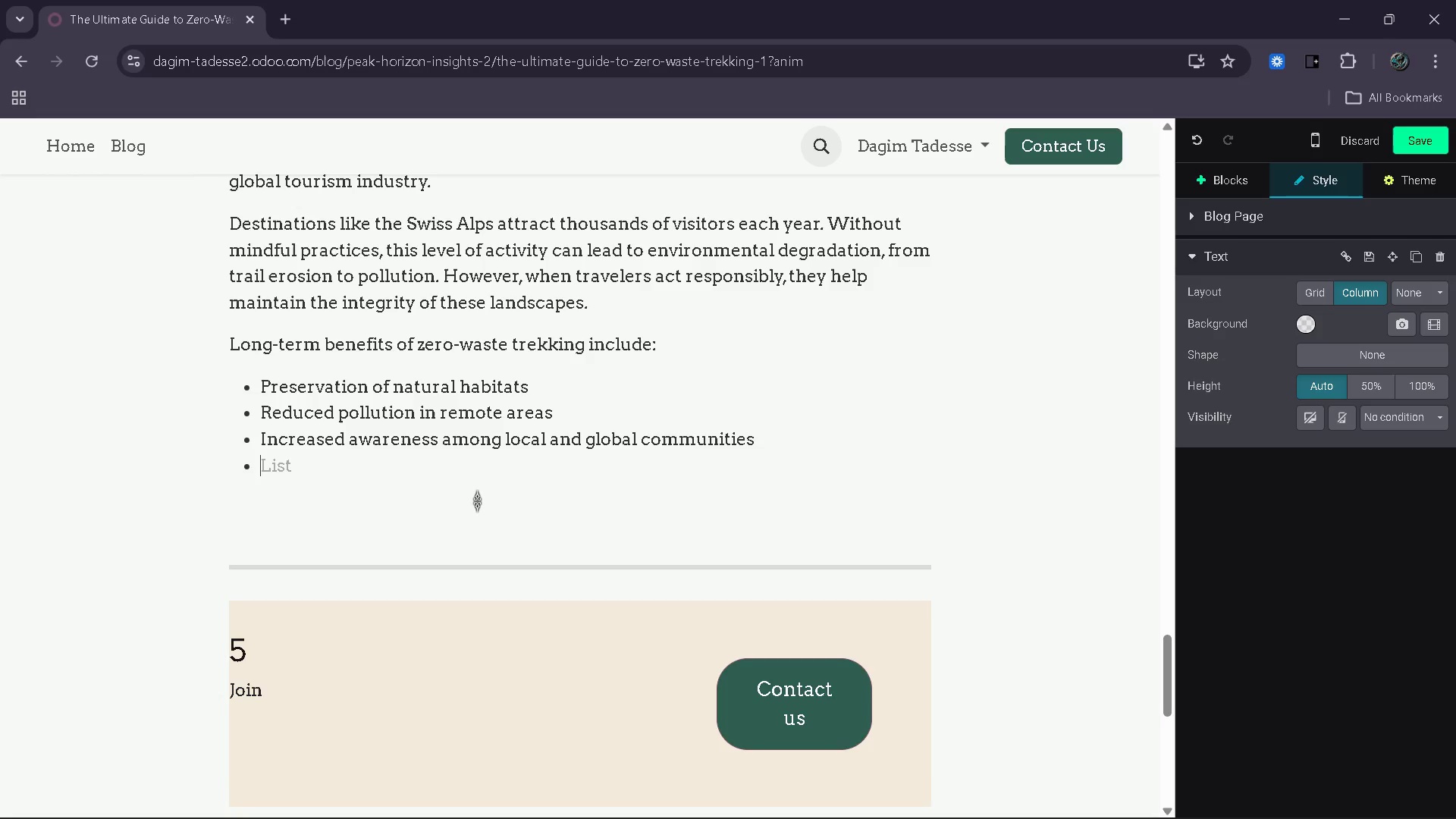 
type(Support for sustainable tourism initiatives)
 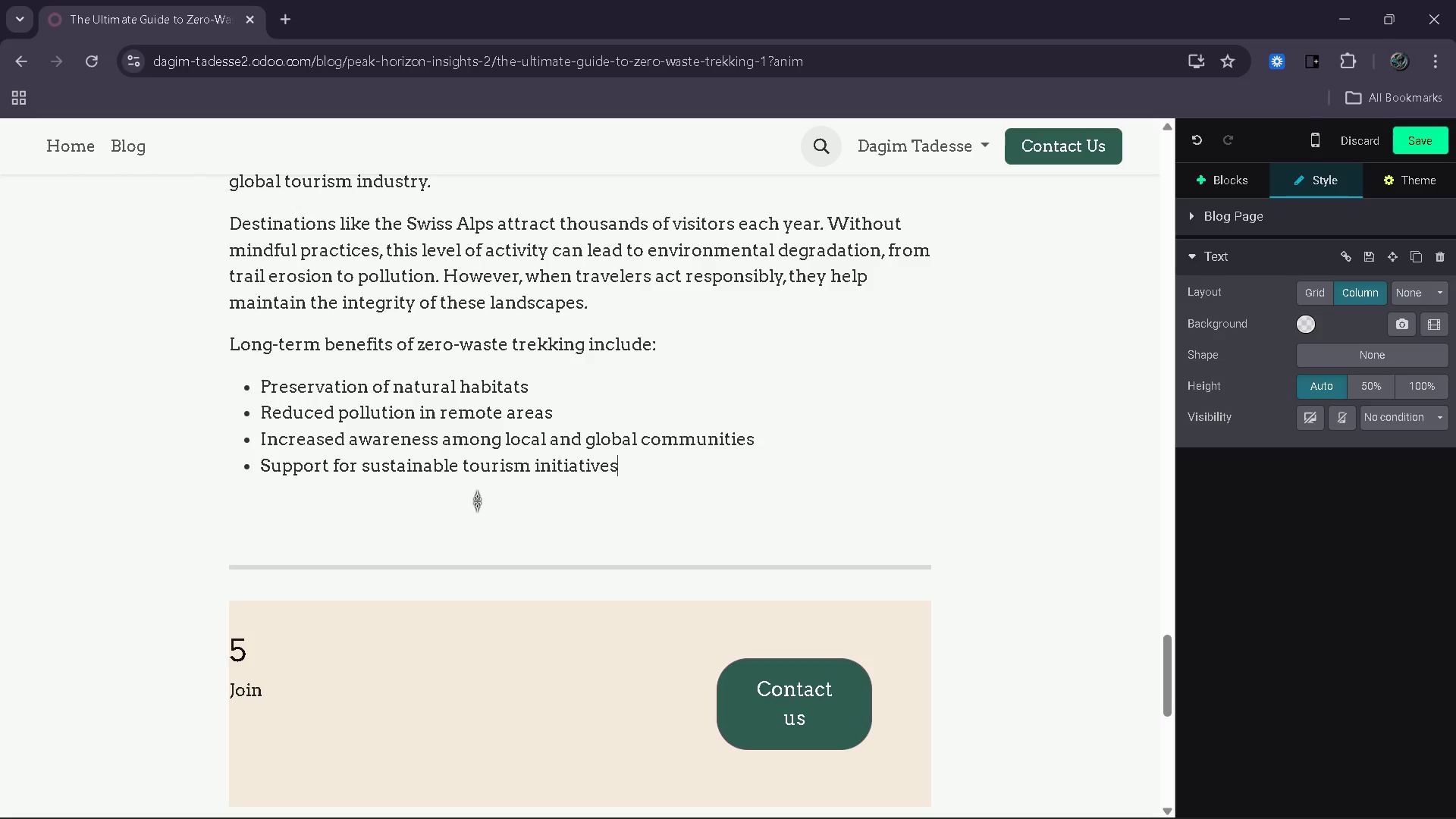 
key(Enter)
 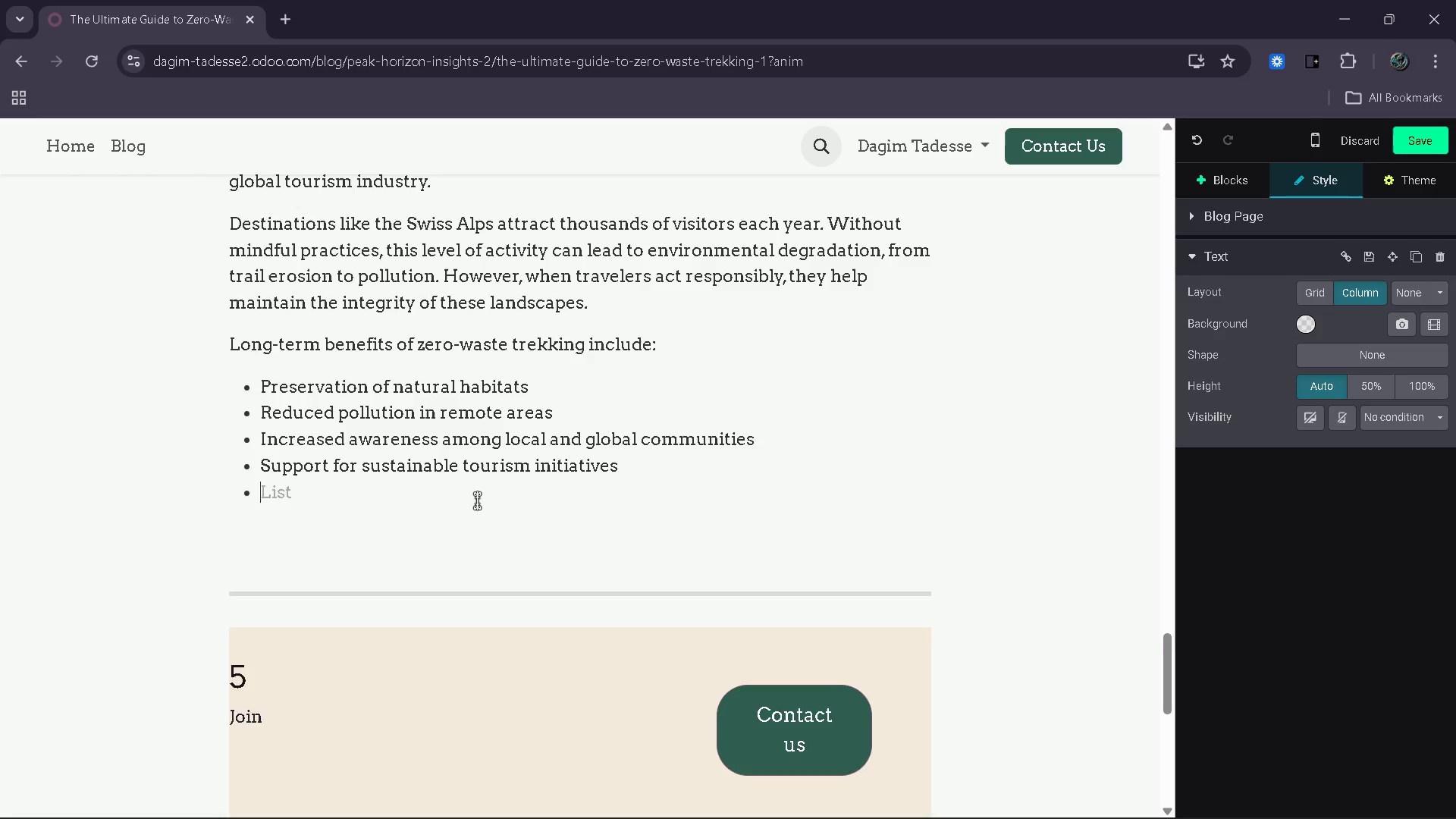 
key(Enter)
 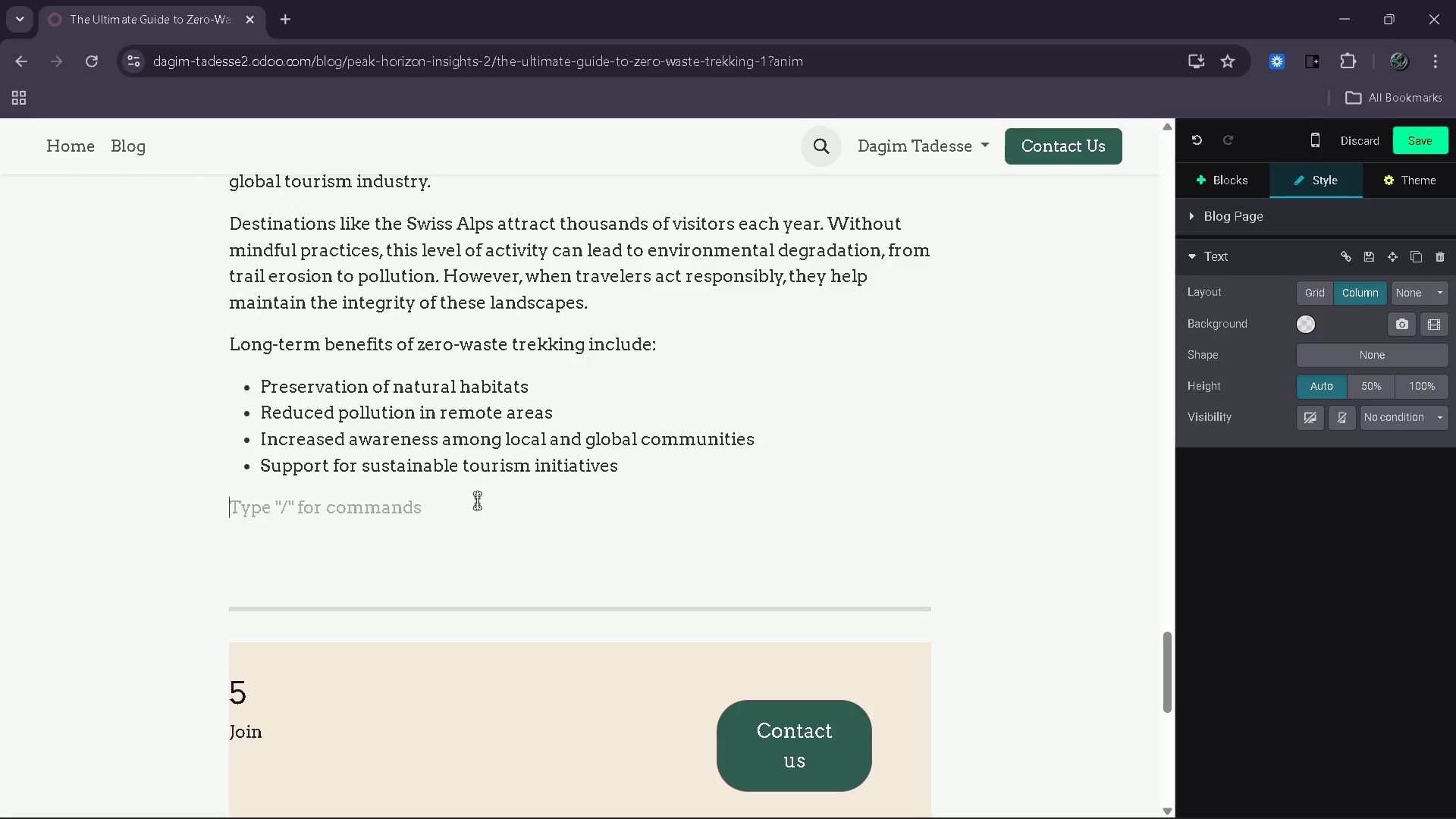 
type(For the conscious solo traveler, this approach also adds depth to )
 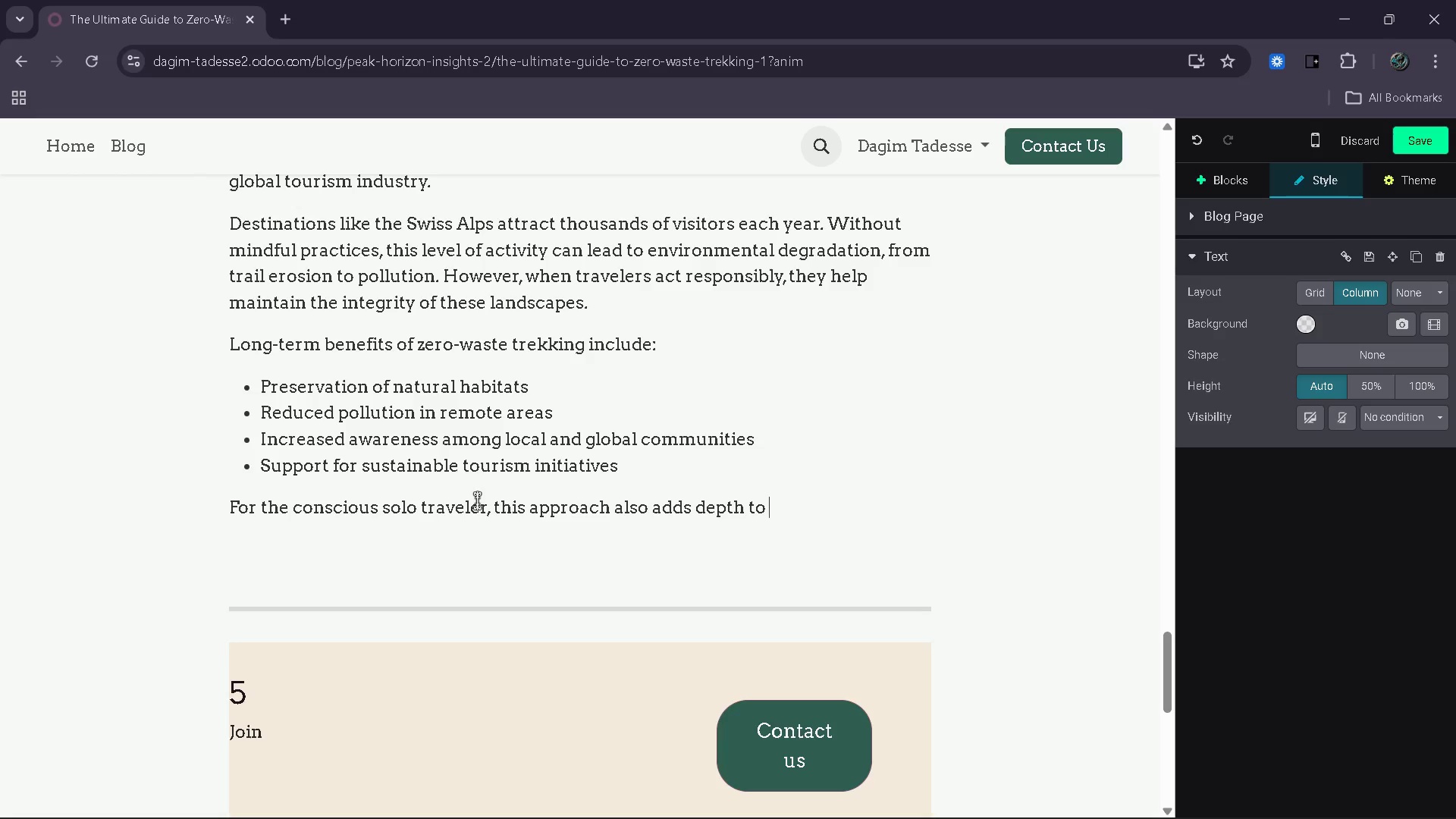 
type(the journey )
key(Backspace)
type( )
key(Backspace)
type(. It transforms trekking from a purell)
key(Backspace)
type(y physical activity into a meaning )
key(Backspace)
type(ful experience too)
key(Backspace)
key(Backspace)
key(Backspace)
type(rooted in respect and responc)
key(Backspace)
type(sii)
key(Backspace)
type(bilty)
key(Backspace)
key(Backspace)
type(ity.)
 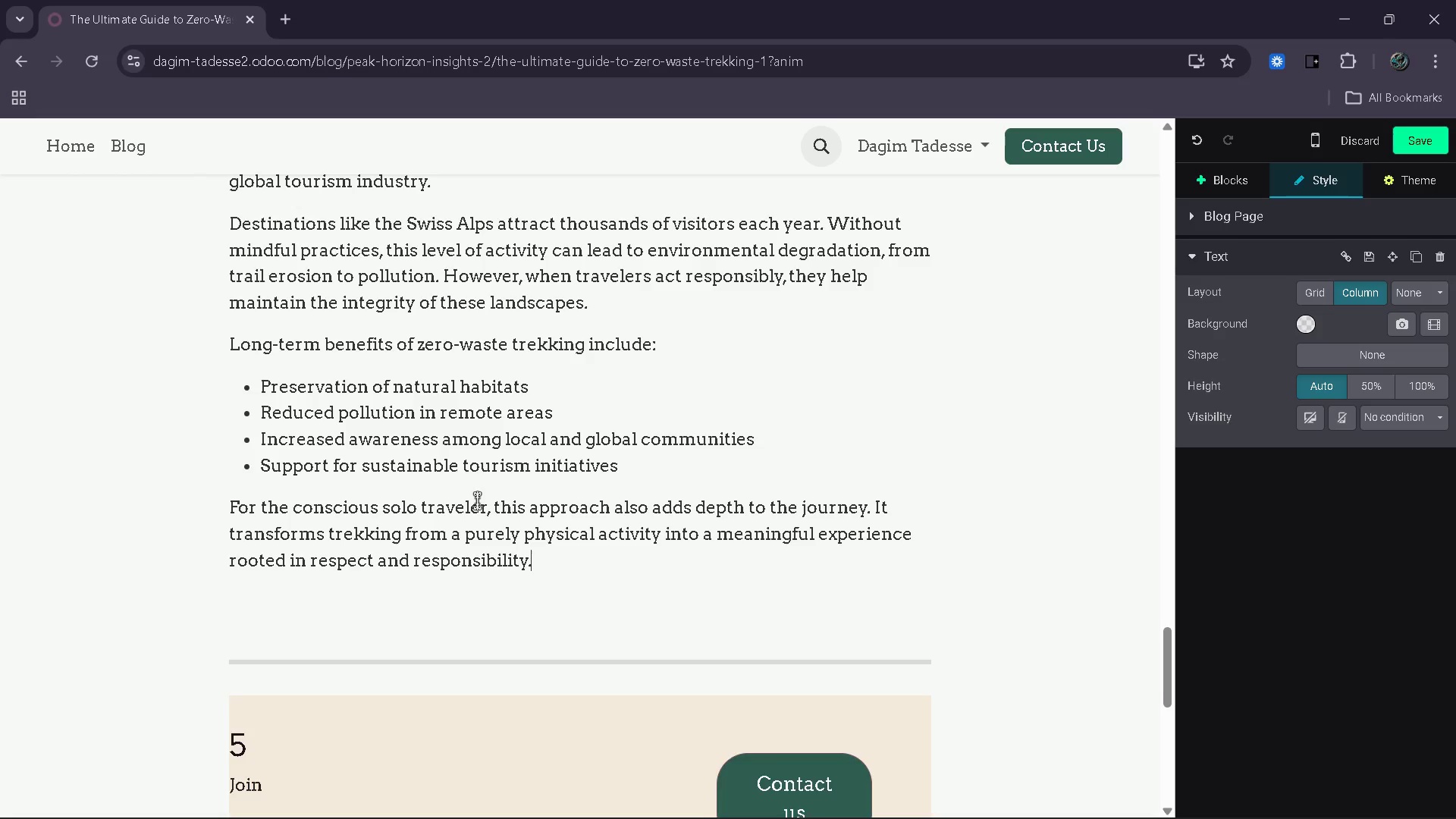 
 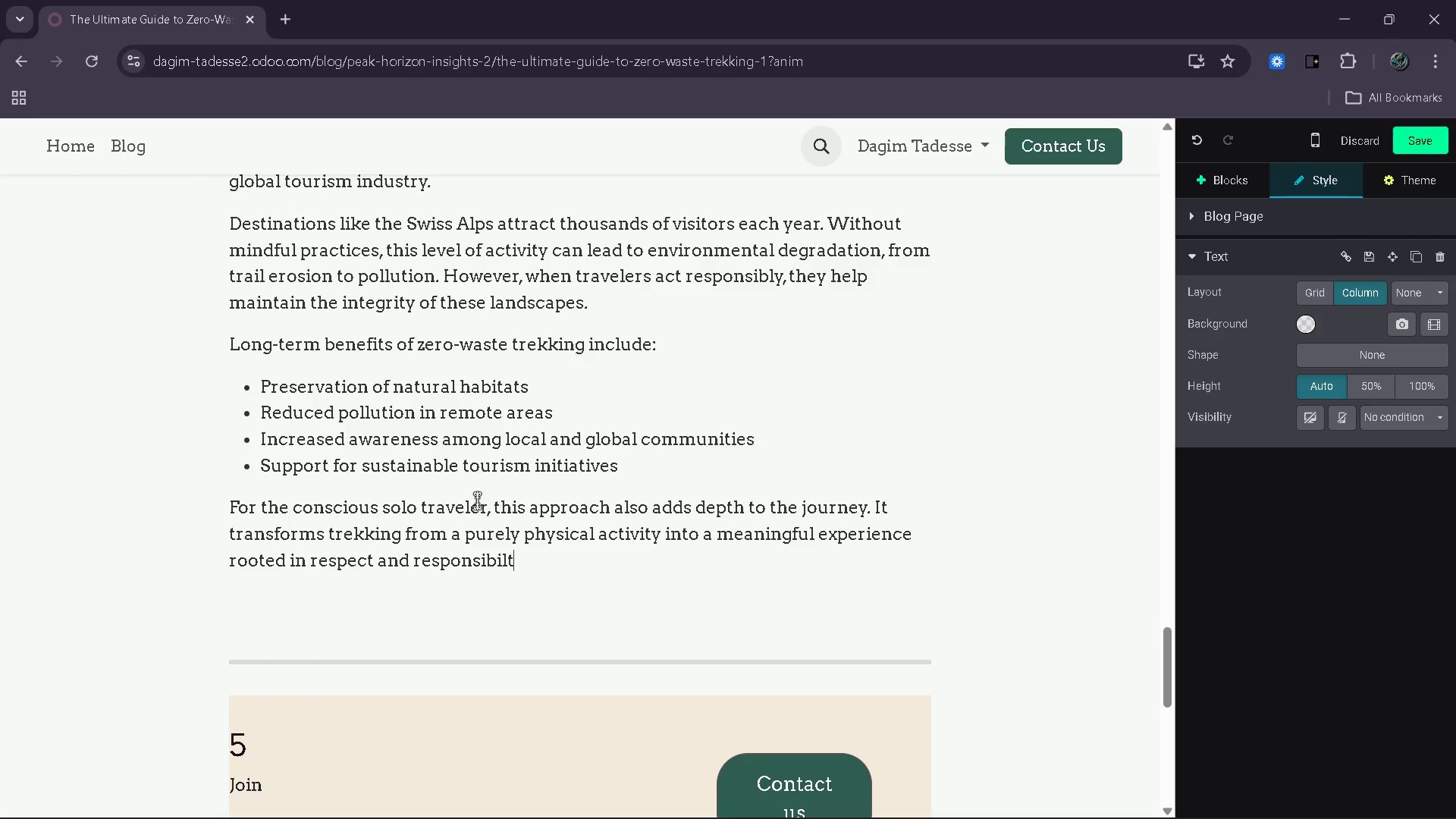 
key(Enter)
 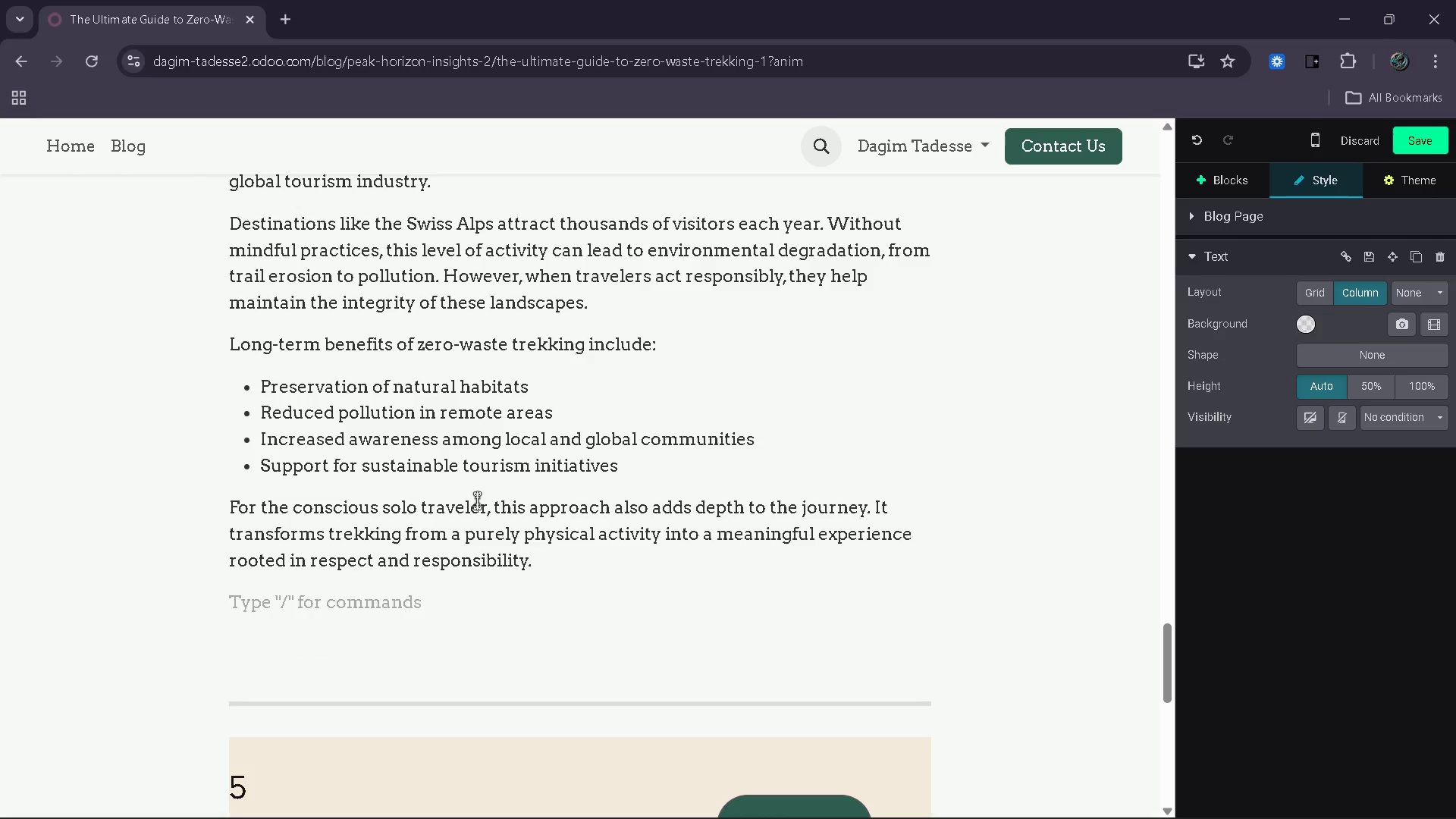 
type(Ultimately, zero-waste trekking )
 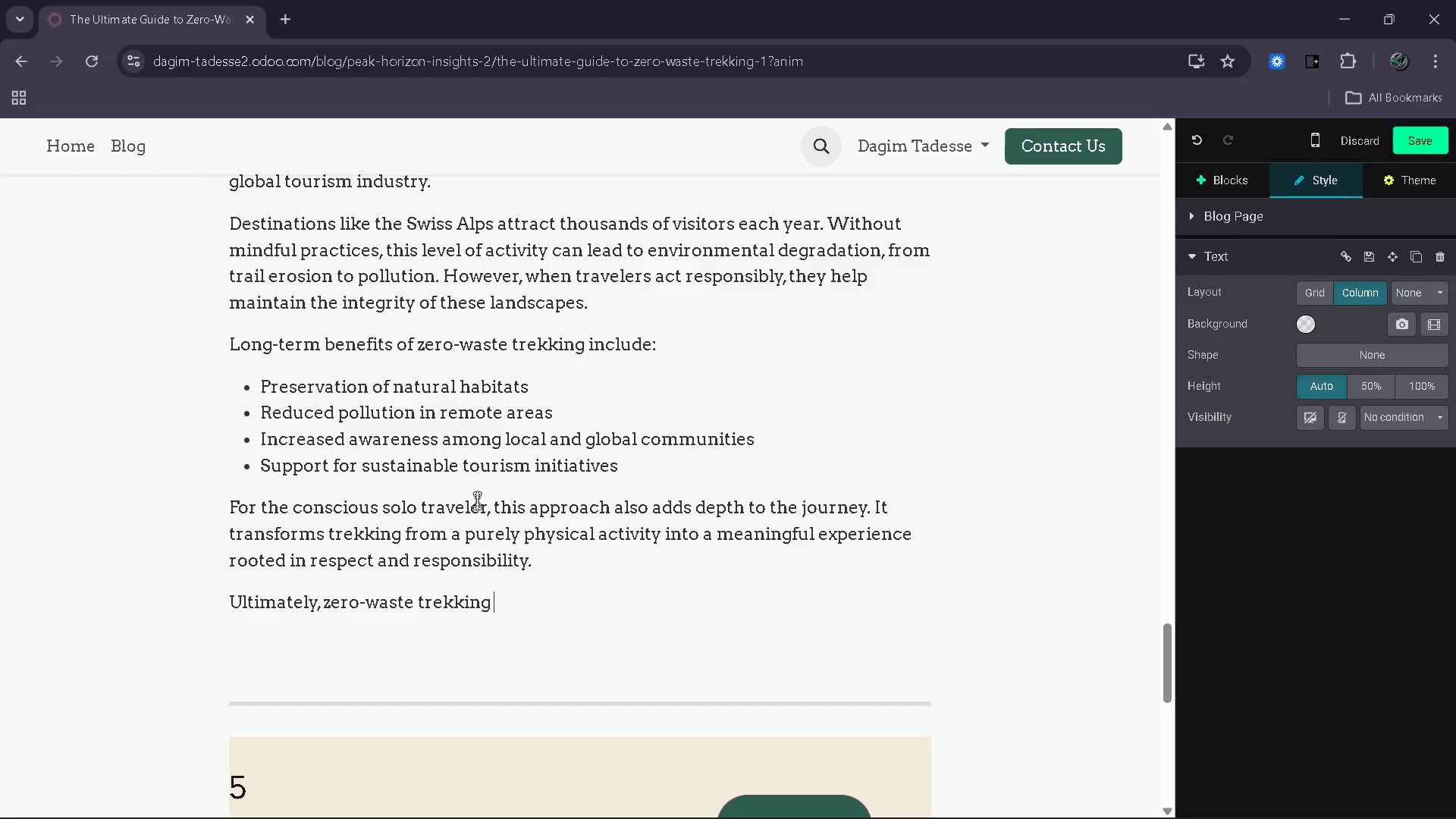 
type(is about balance - enjoying the beay)
key(Backspace)
type(uty)
 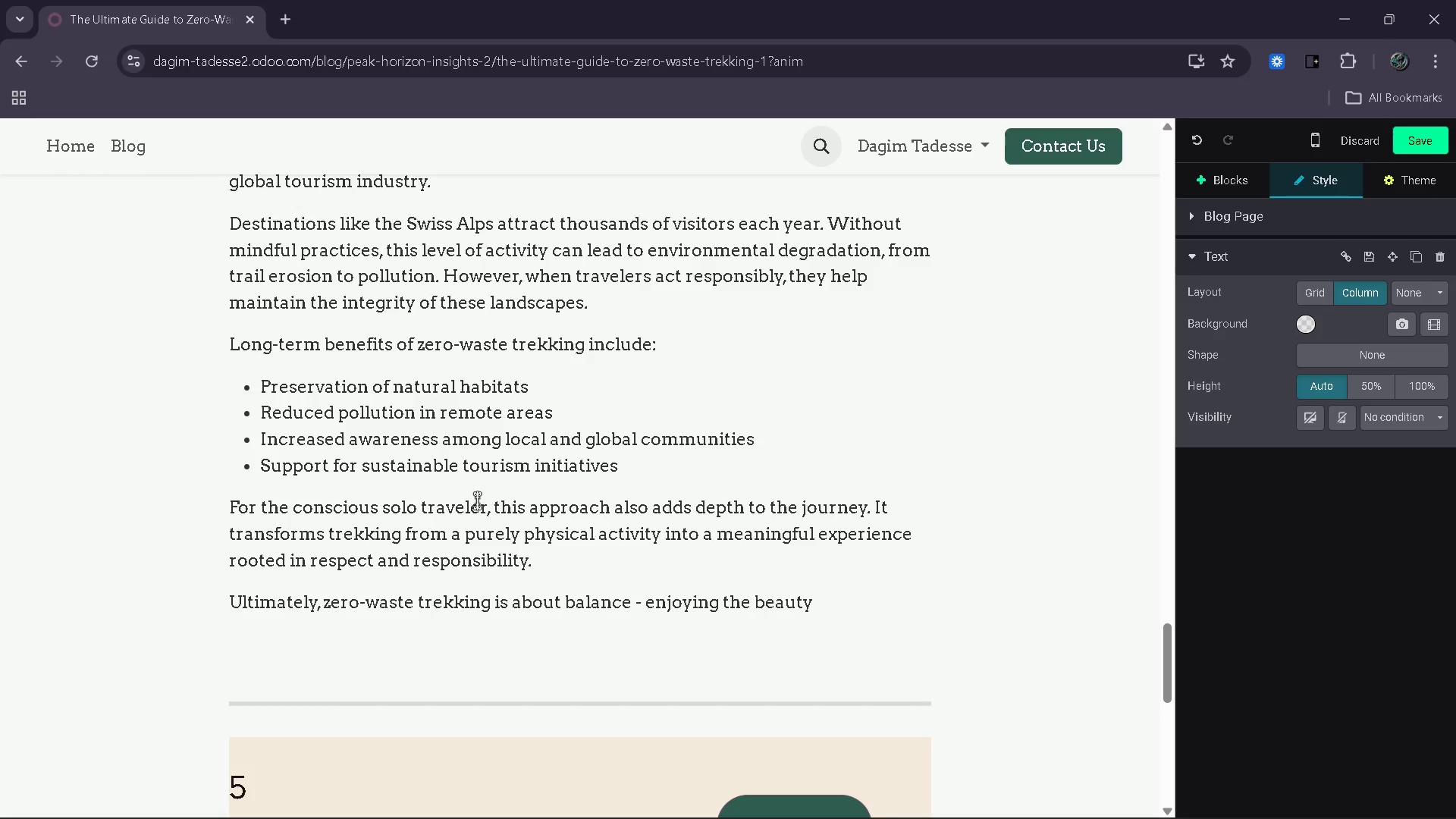 
type( of nature while ensuring that it ren)
key(Backspace)
key(Backspace)
type(emains)
 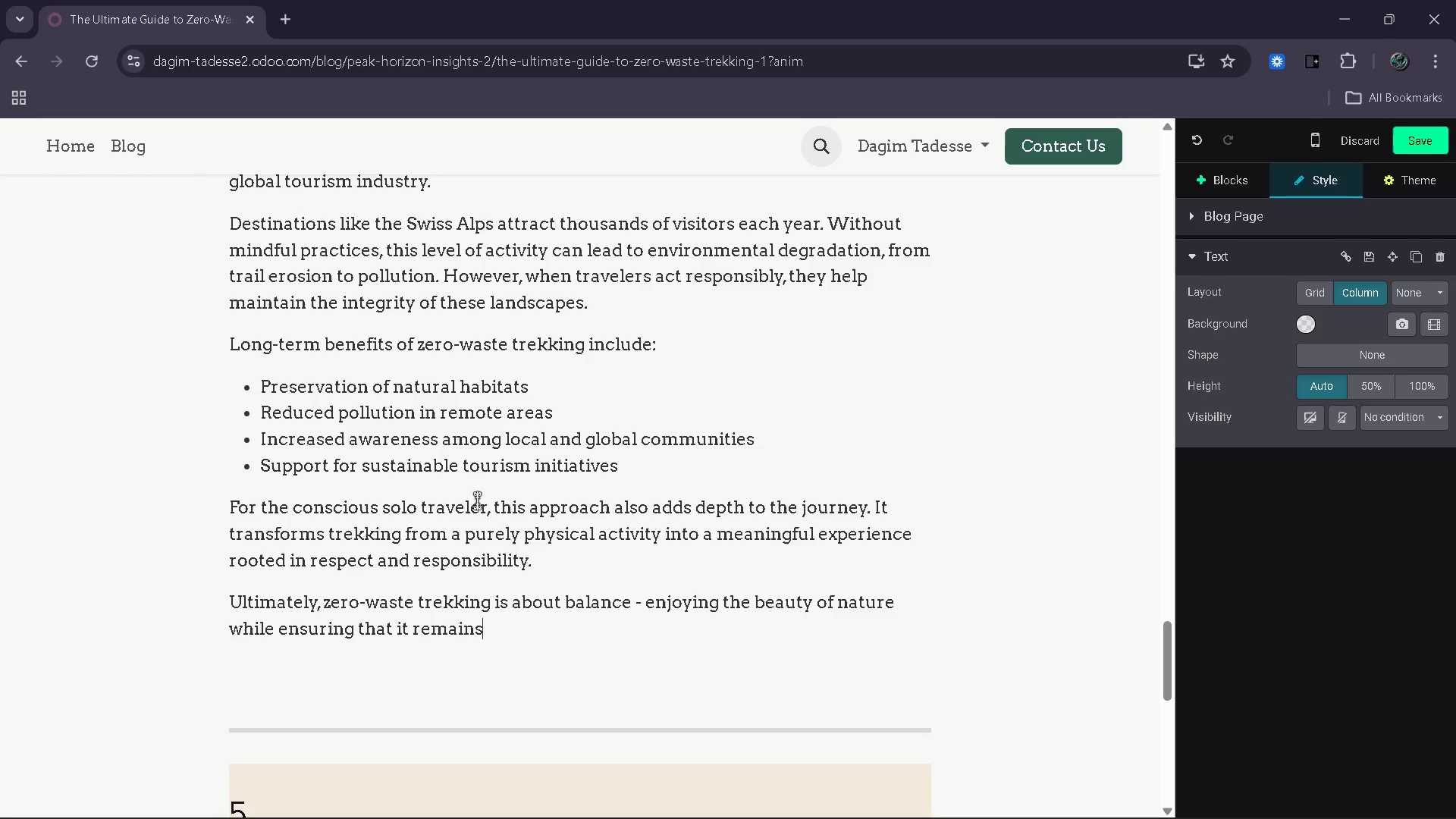 
wait(20.27)
 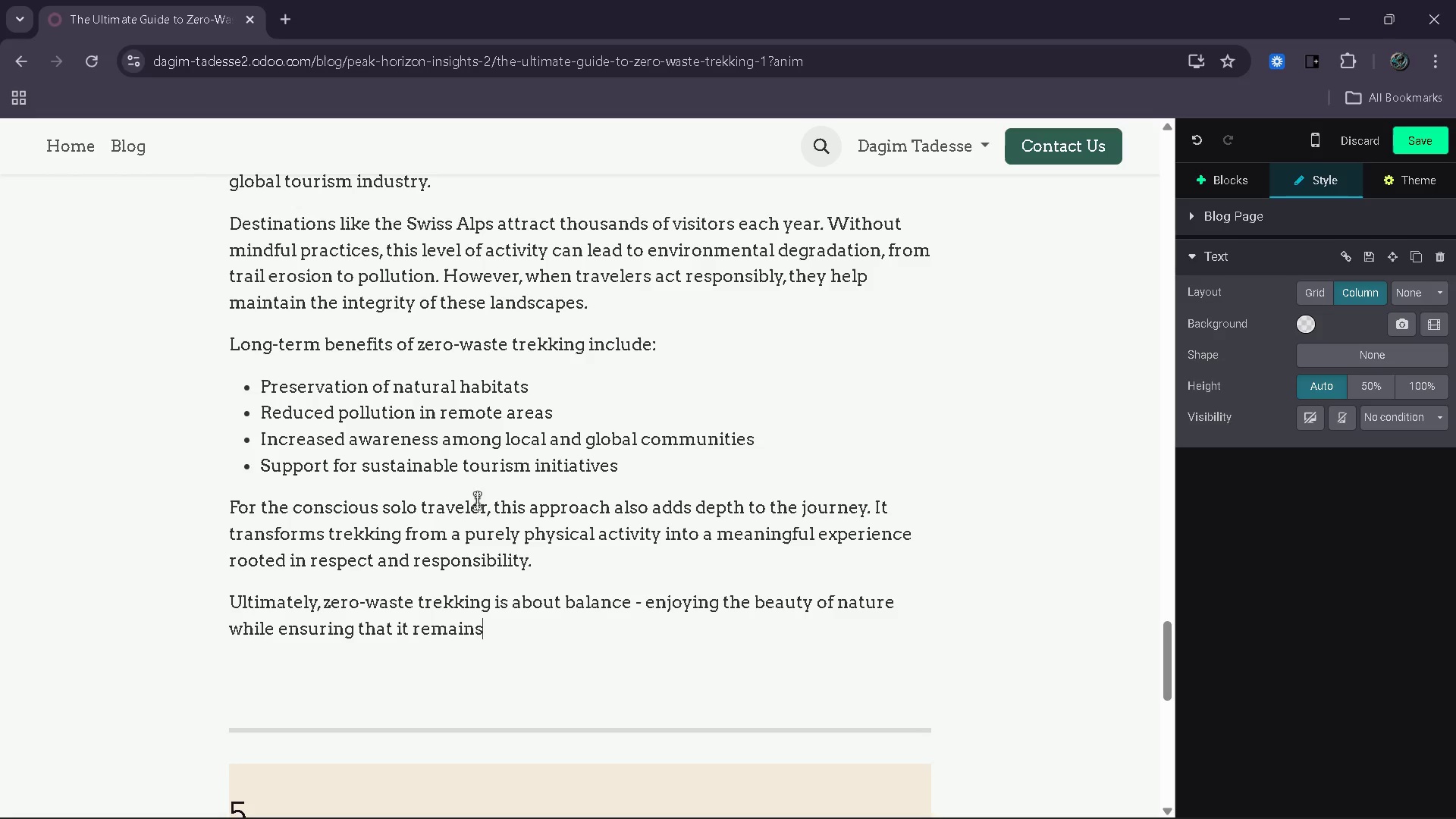 
key(Space)
 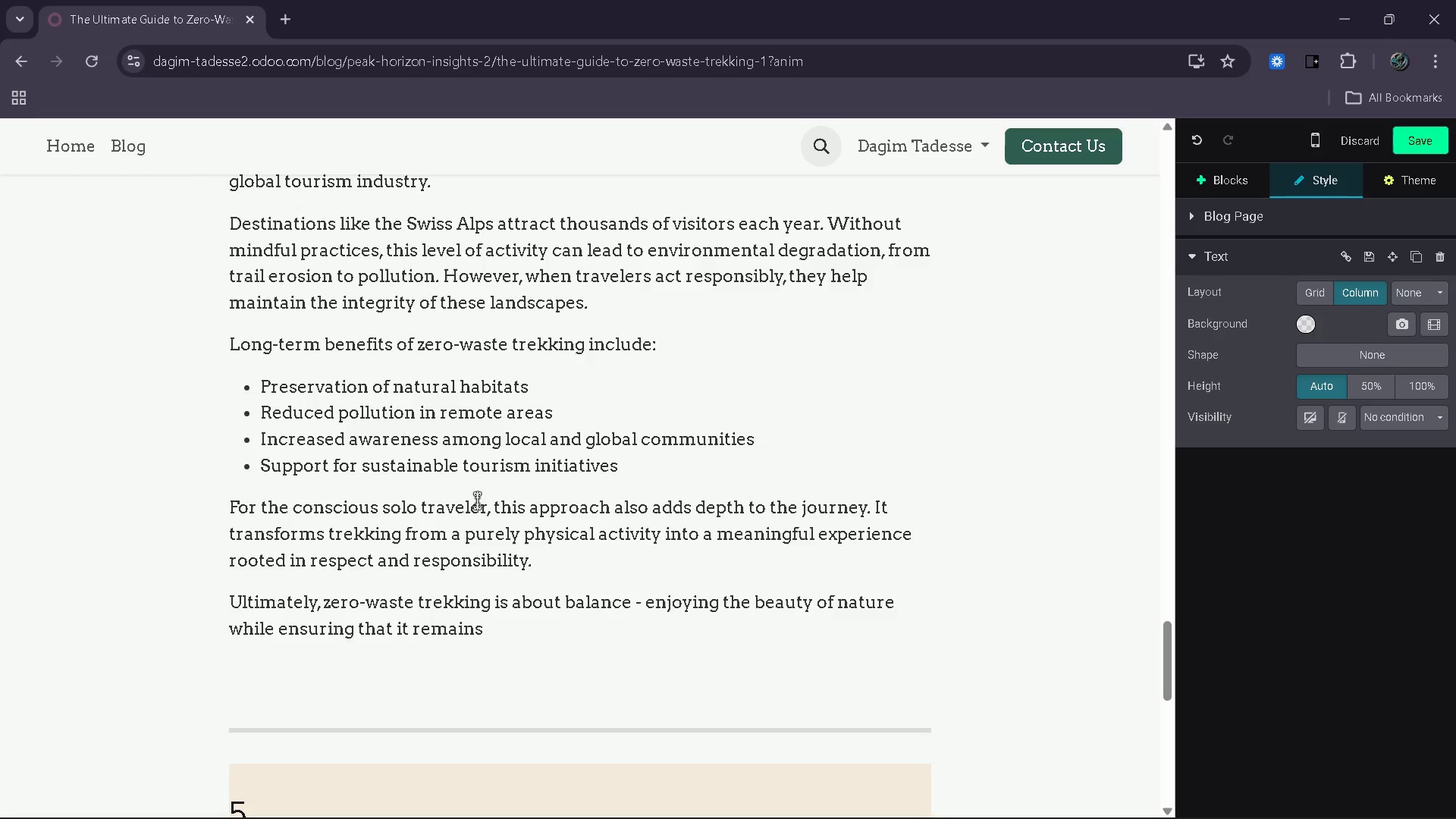 
wait(7.75)
 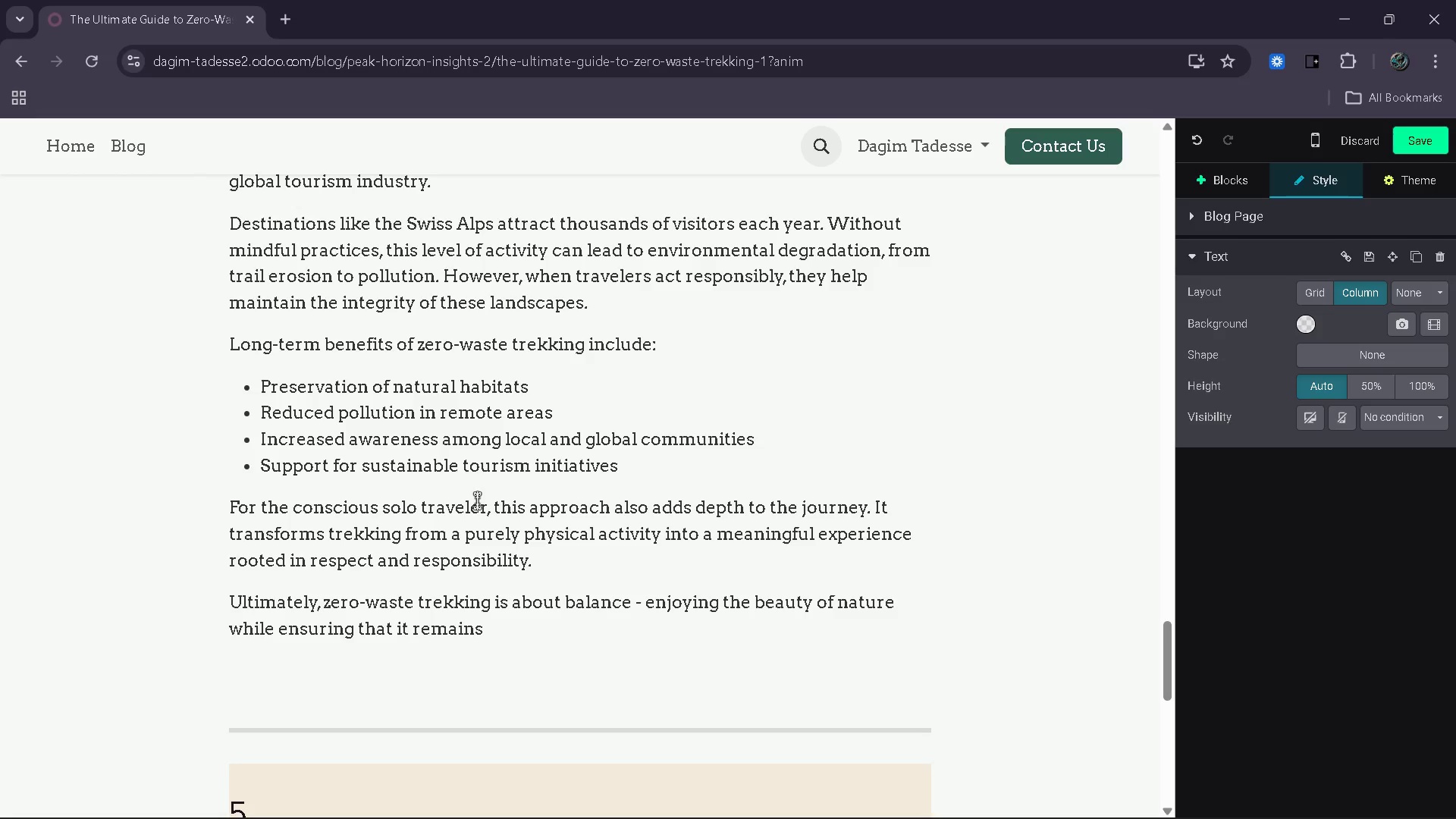 
type(untouched for the)
key(Backspace)
type(ose who come after )
key(Backspace)
type(.)
 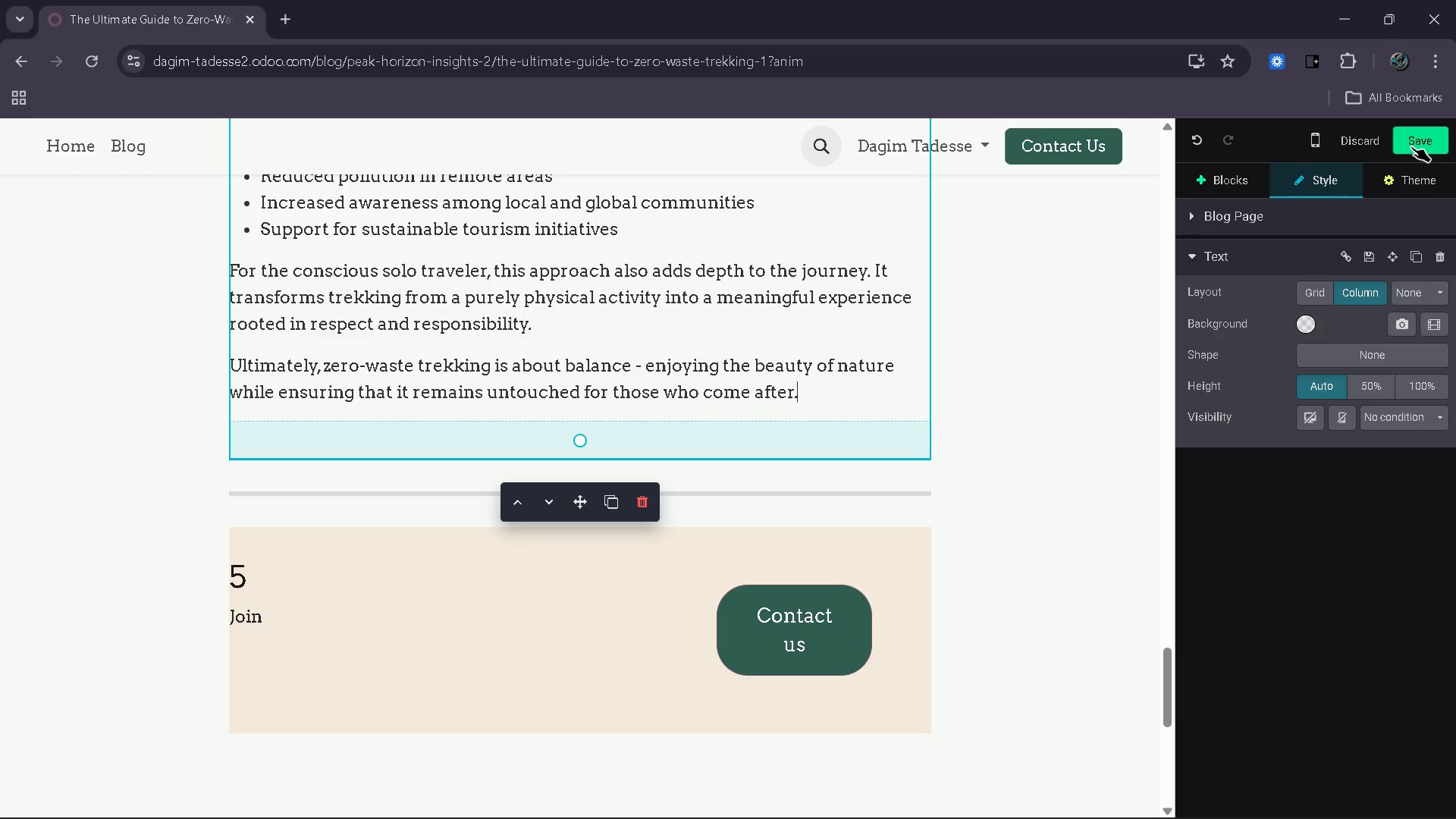 
wait(24.12)
 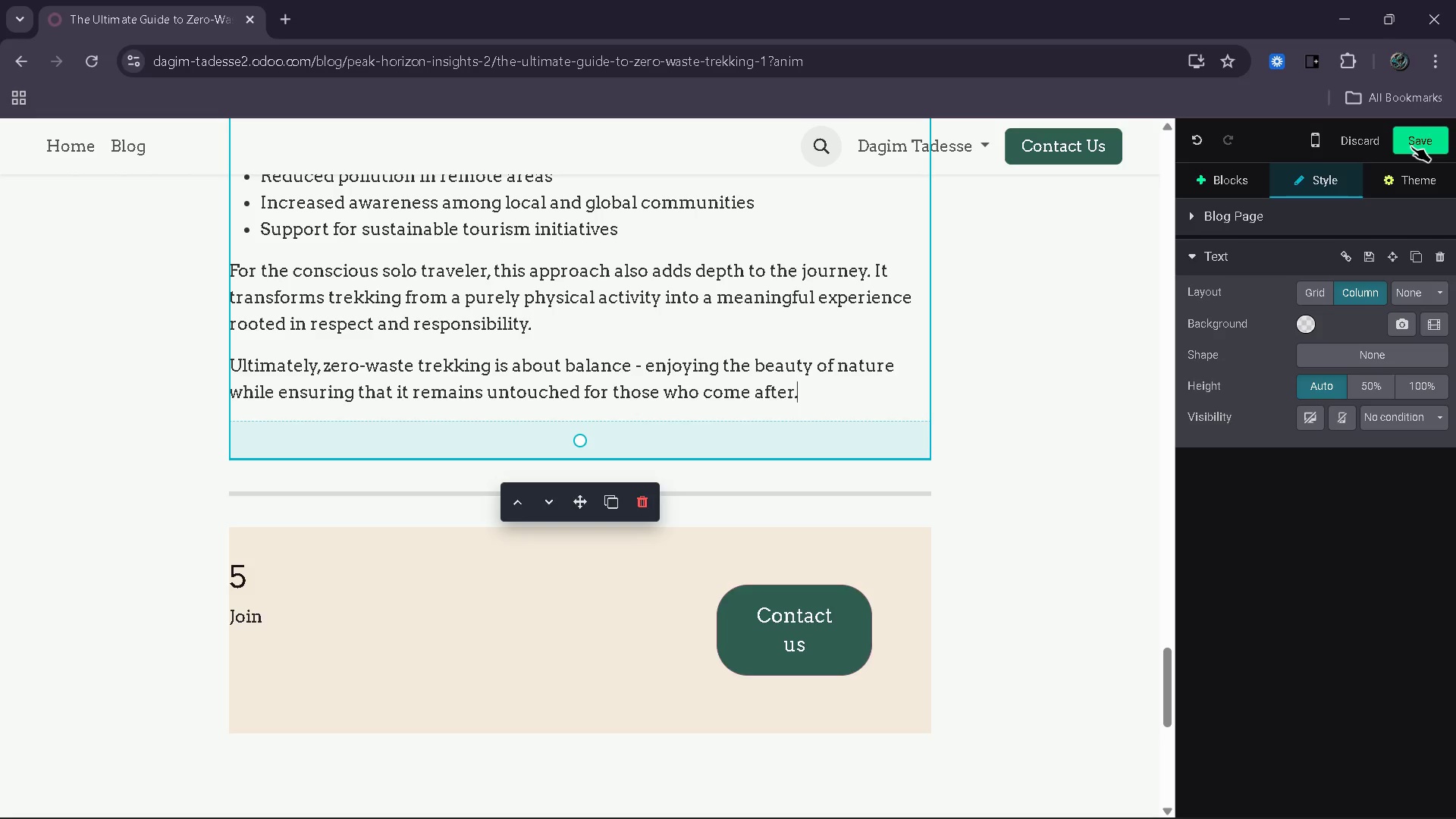 
left_click([1411, 146])
 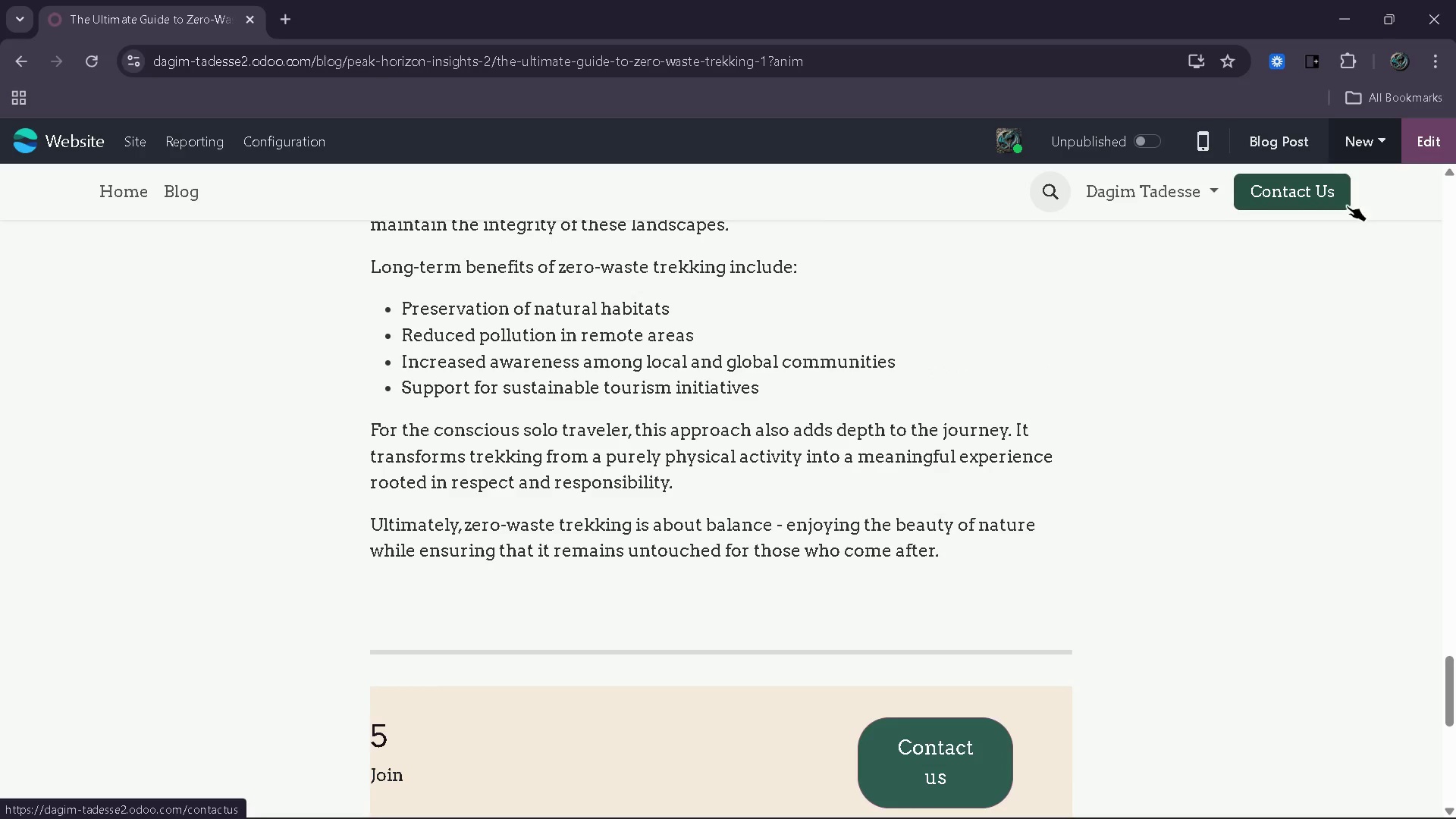 
wait(12.92)
 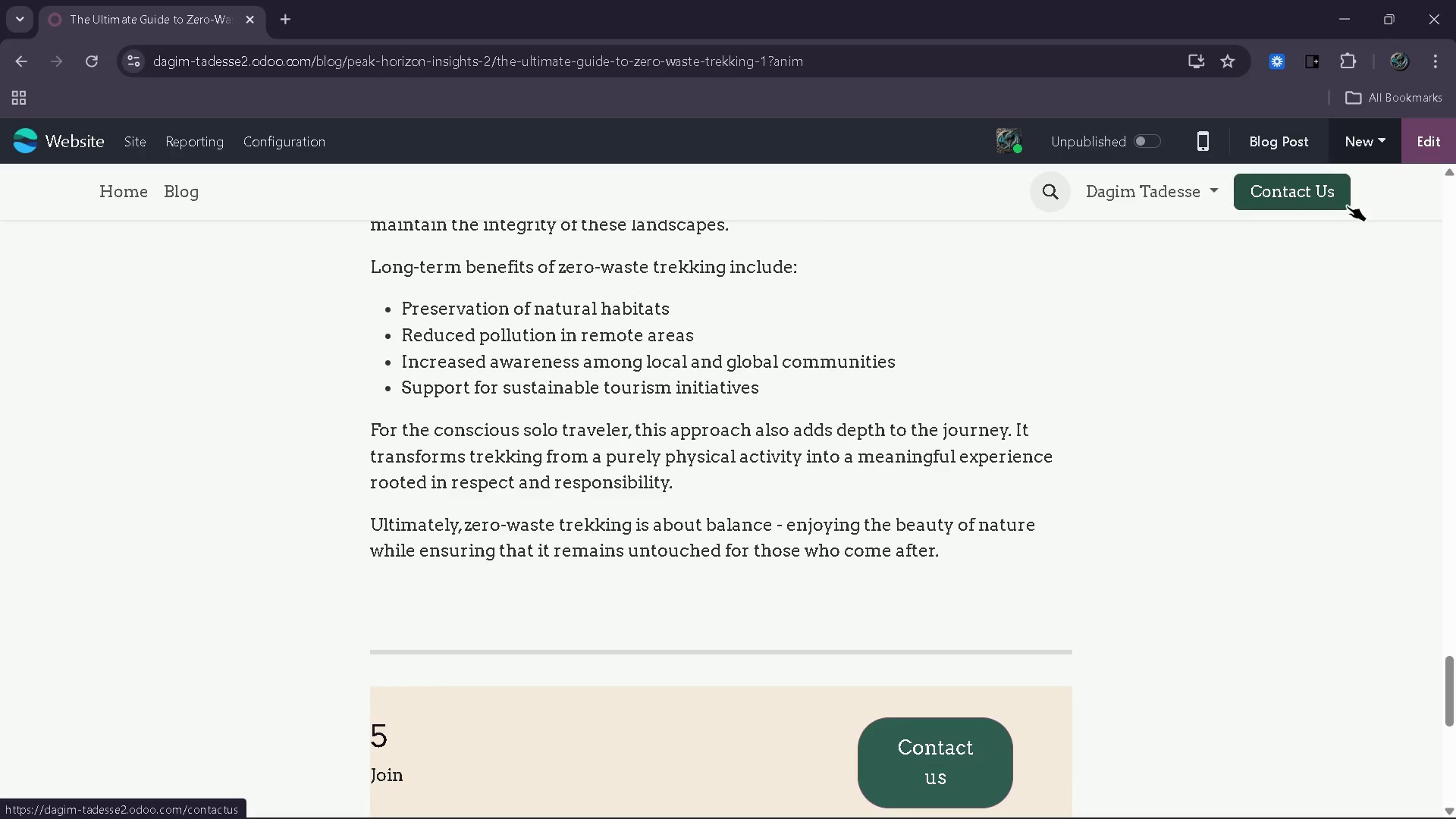 
left_click([147, 143])
 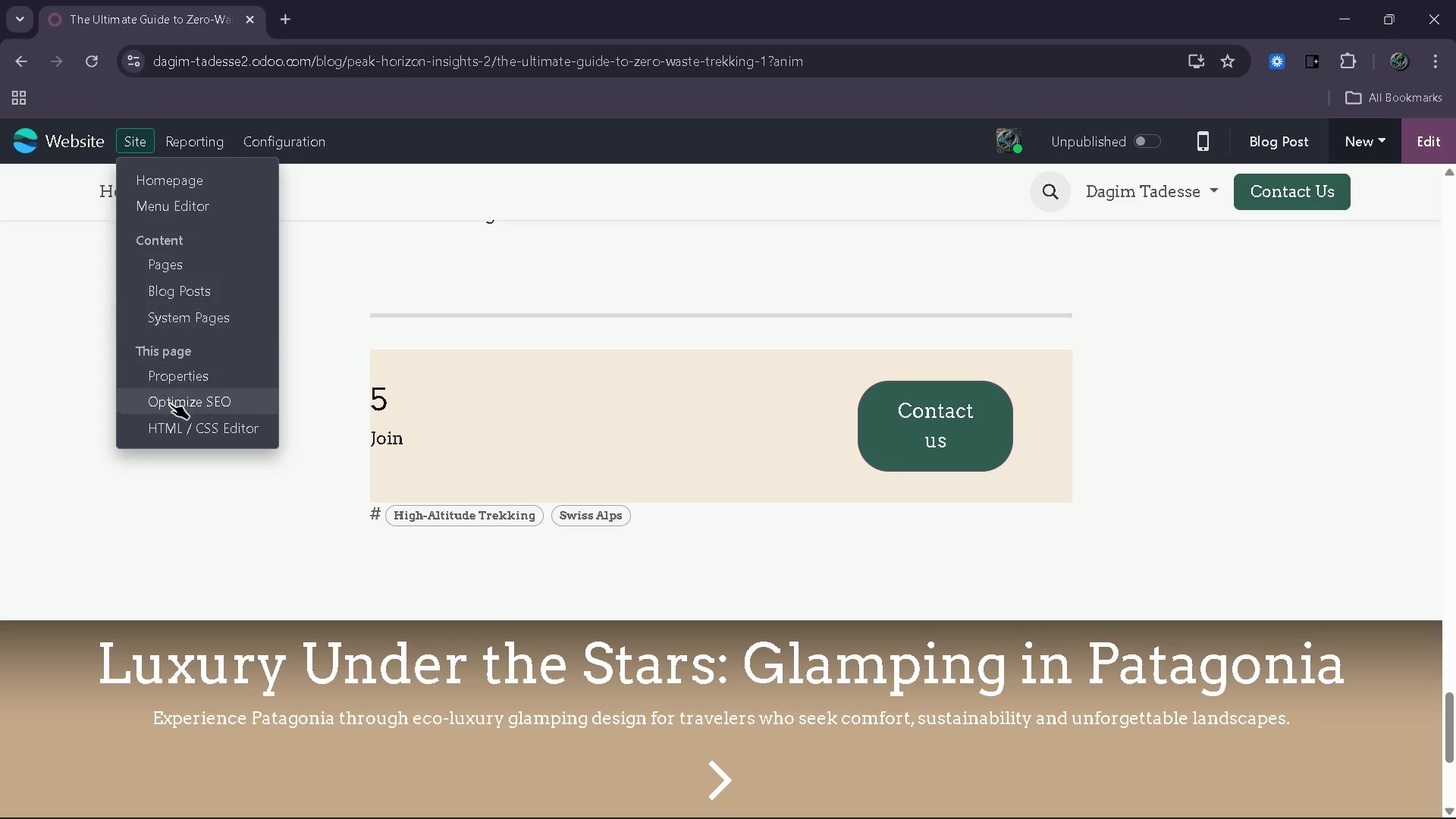 
left_click([174, 405])
 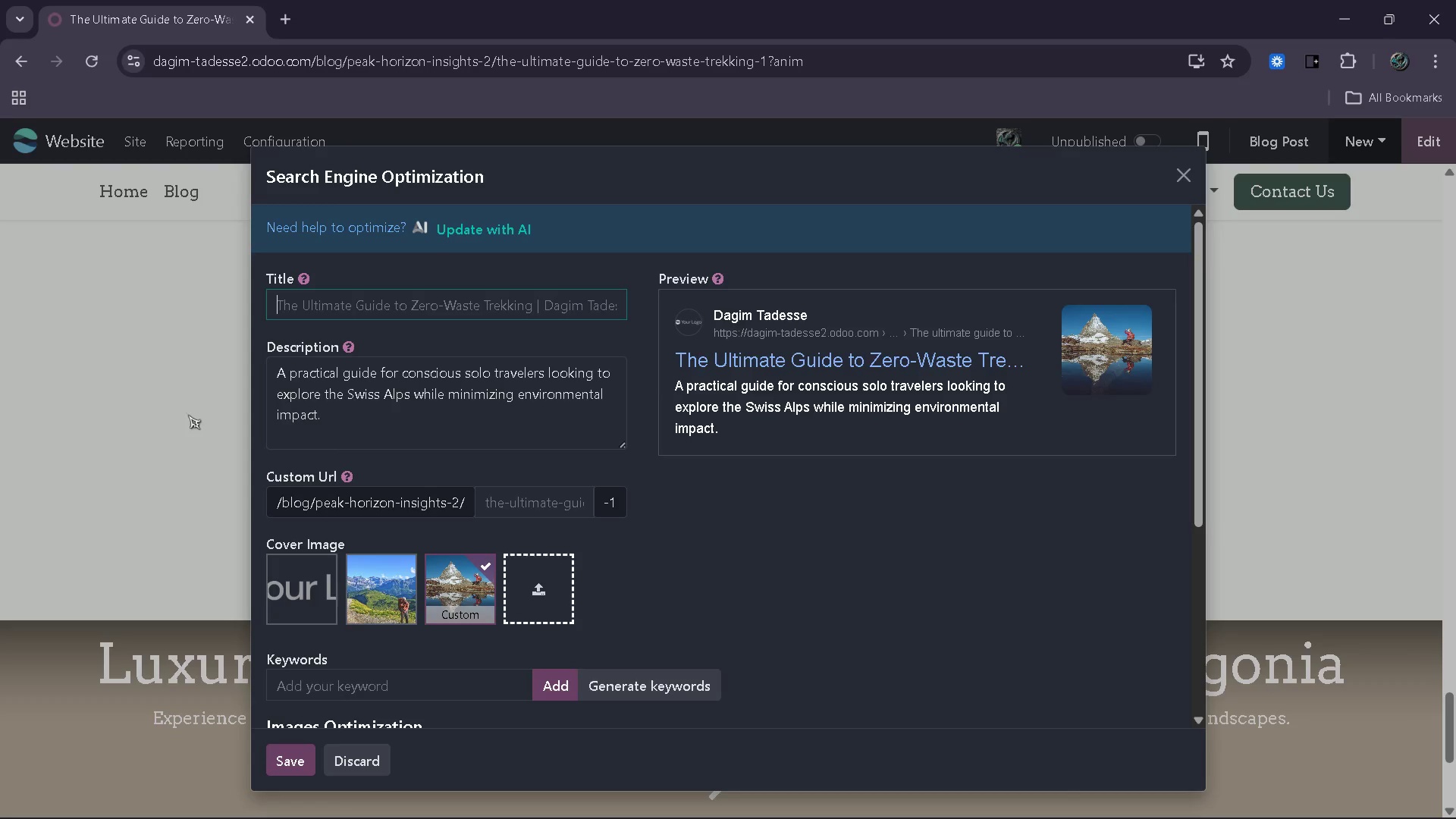 
wait(5.41)
 